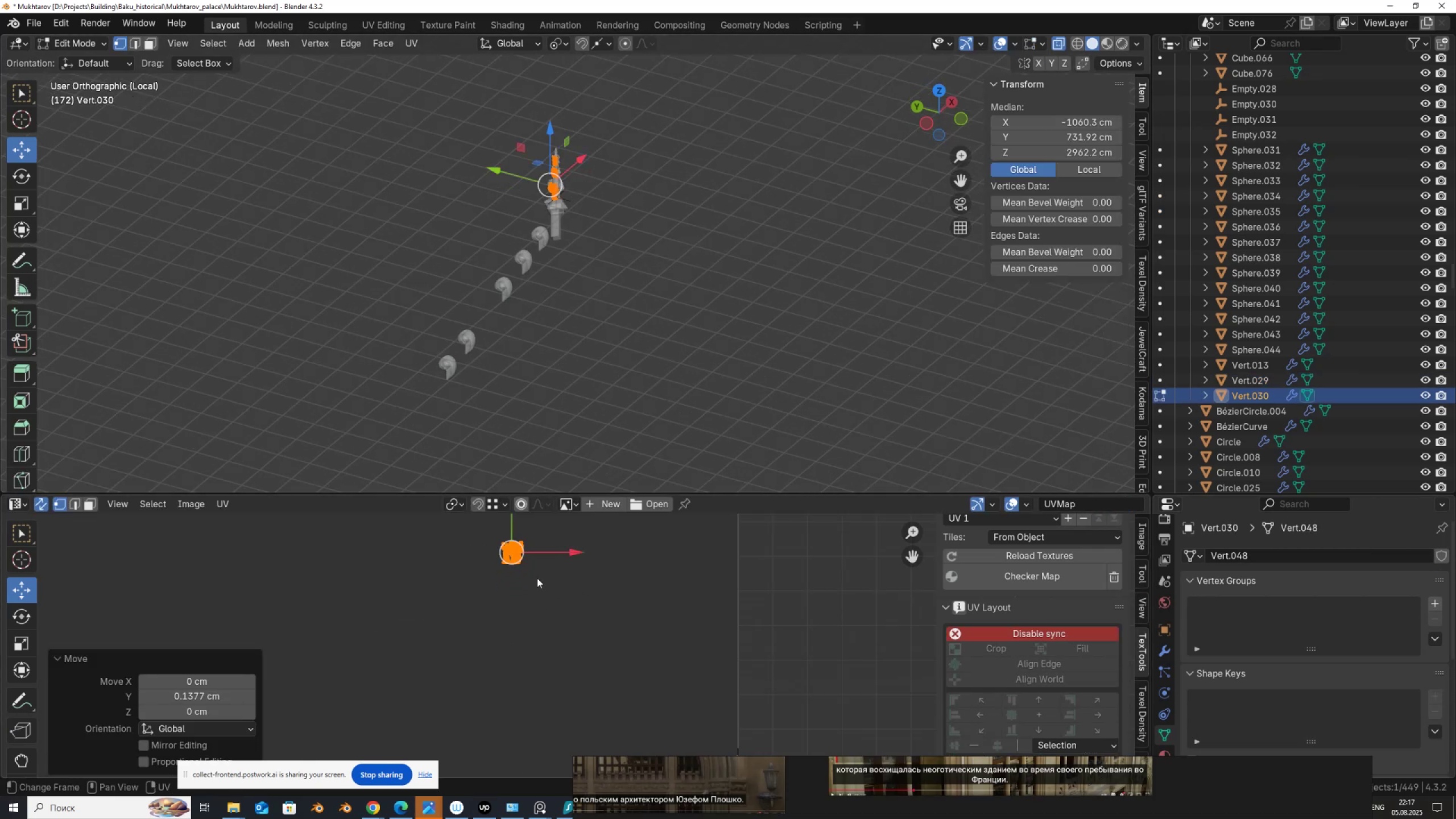 
left_click_drag(start_coordinate=[555, 551], to_coordinate=[522, 555])
 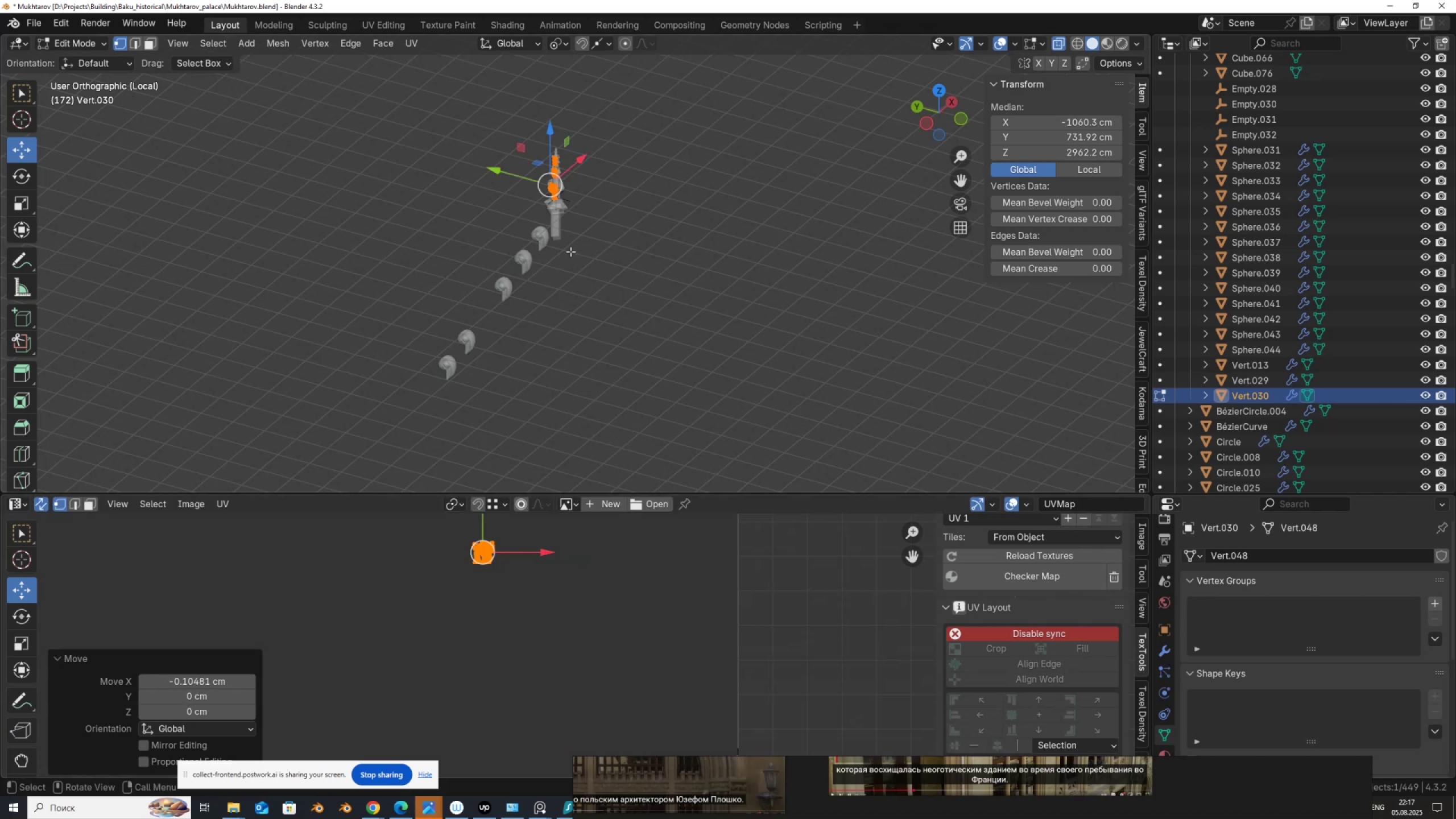 
key(Tab)
 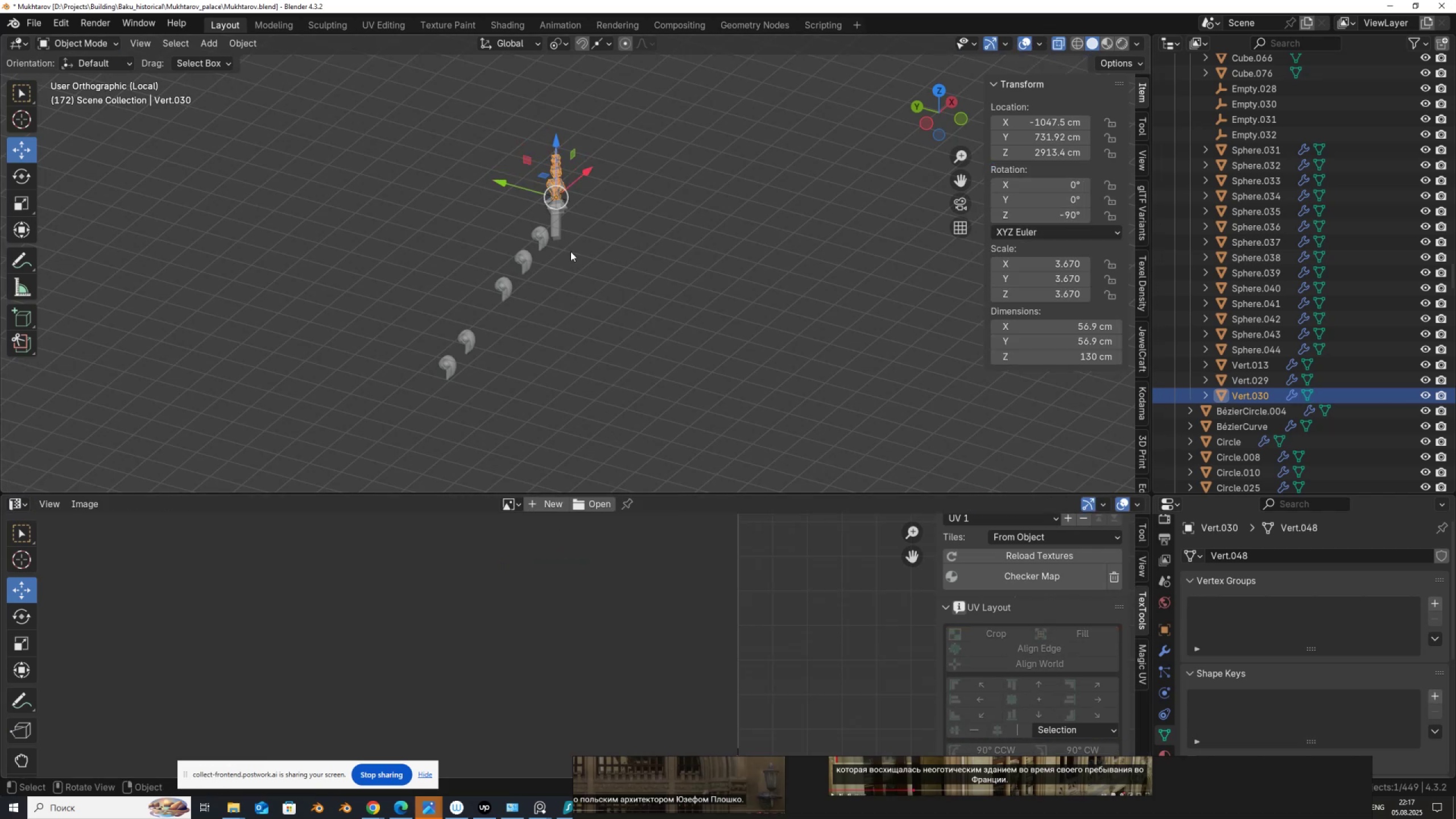 
scroll: coordinate [391, 196], scroll_direction: down, amount: 10.0
 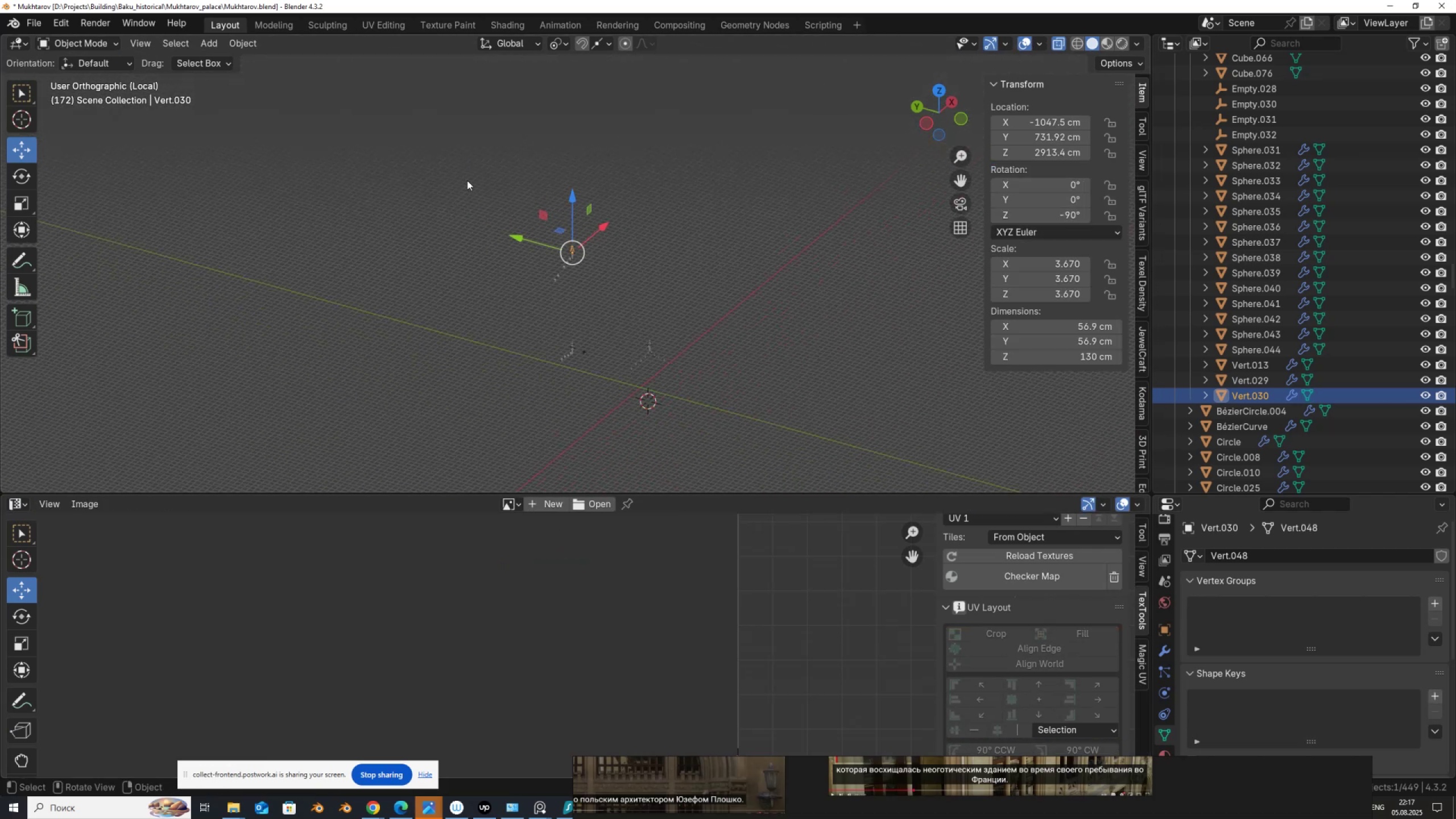 
left_click_drag(start_coordinate=[471, 185], to_coordinate=[767, 451])
 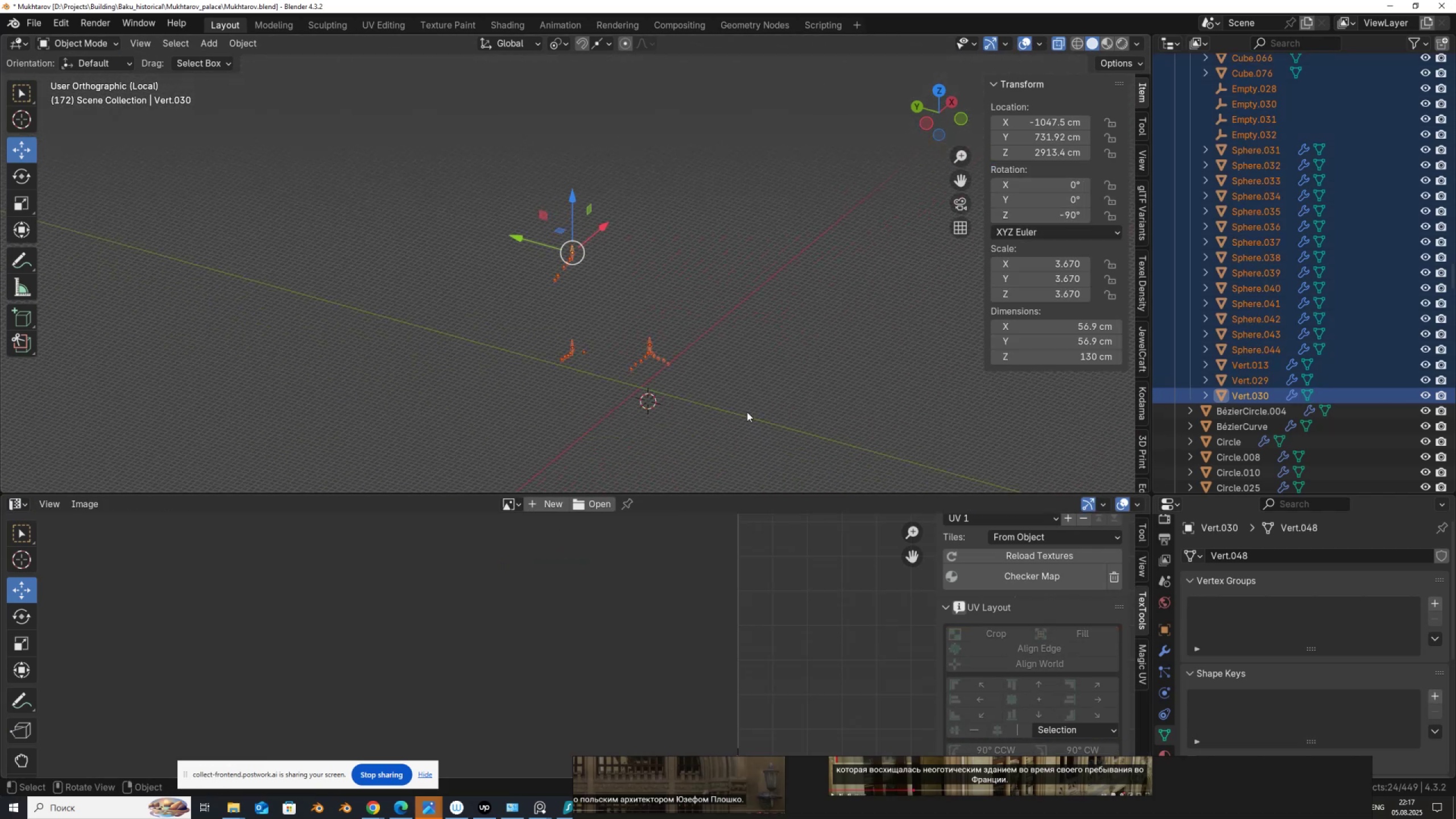 
key(Tab)
 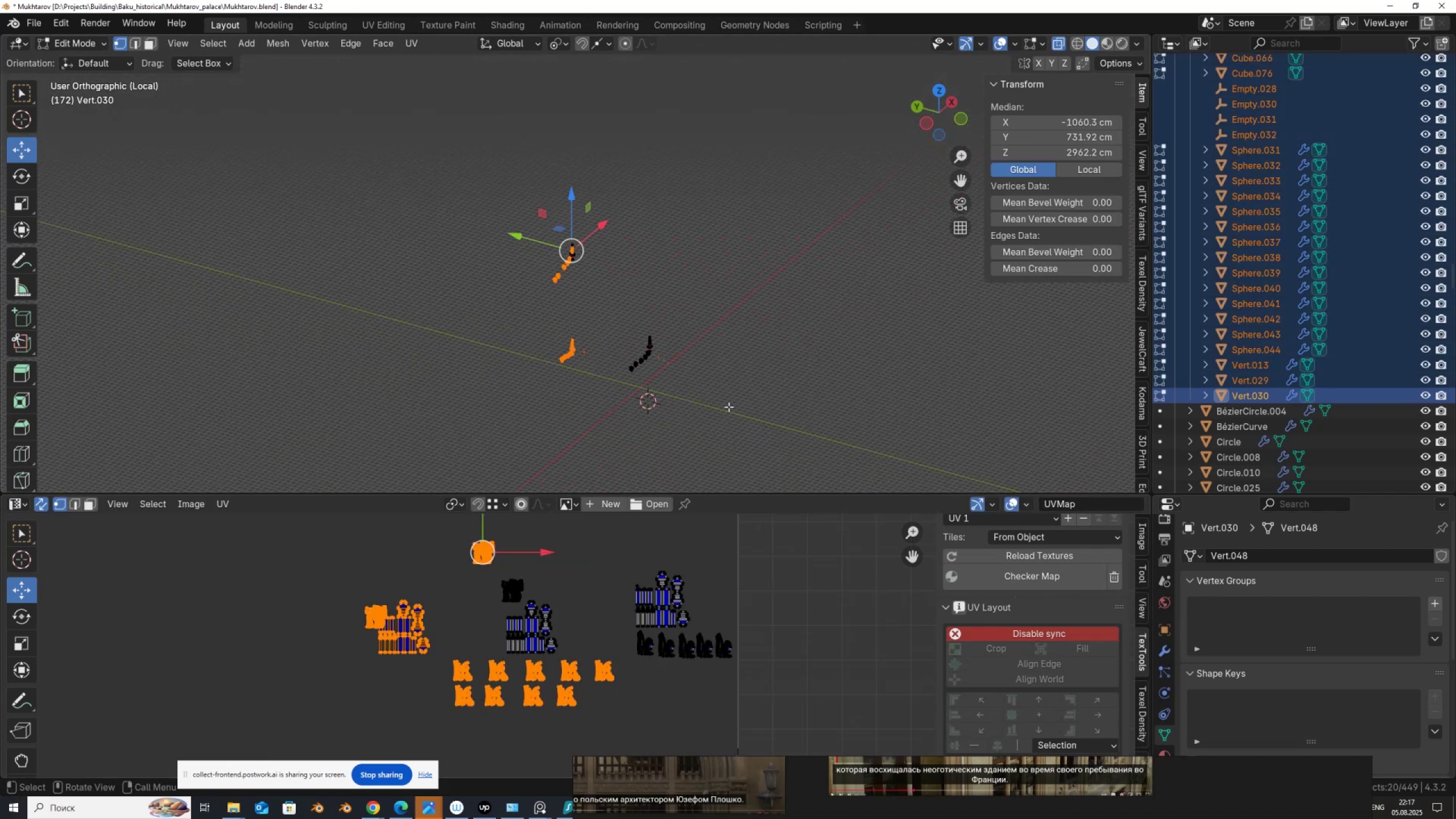 
scroll: coordinate [590, 549], scroll_direction: up, amount: 3.0
 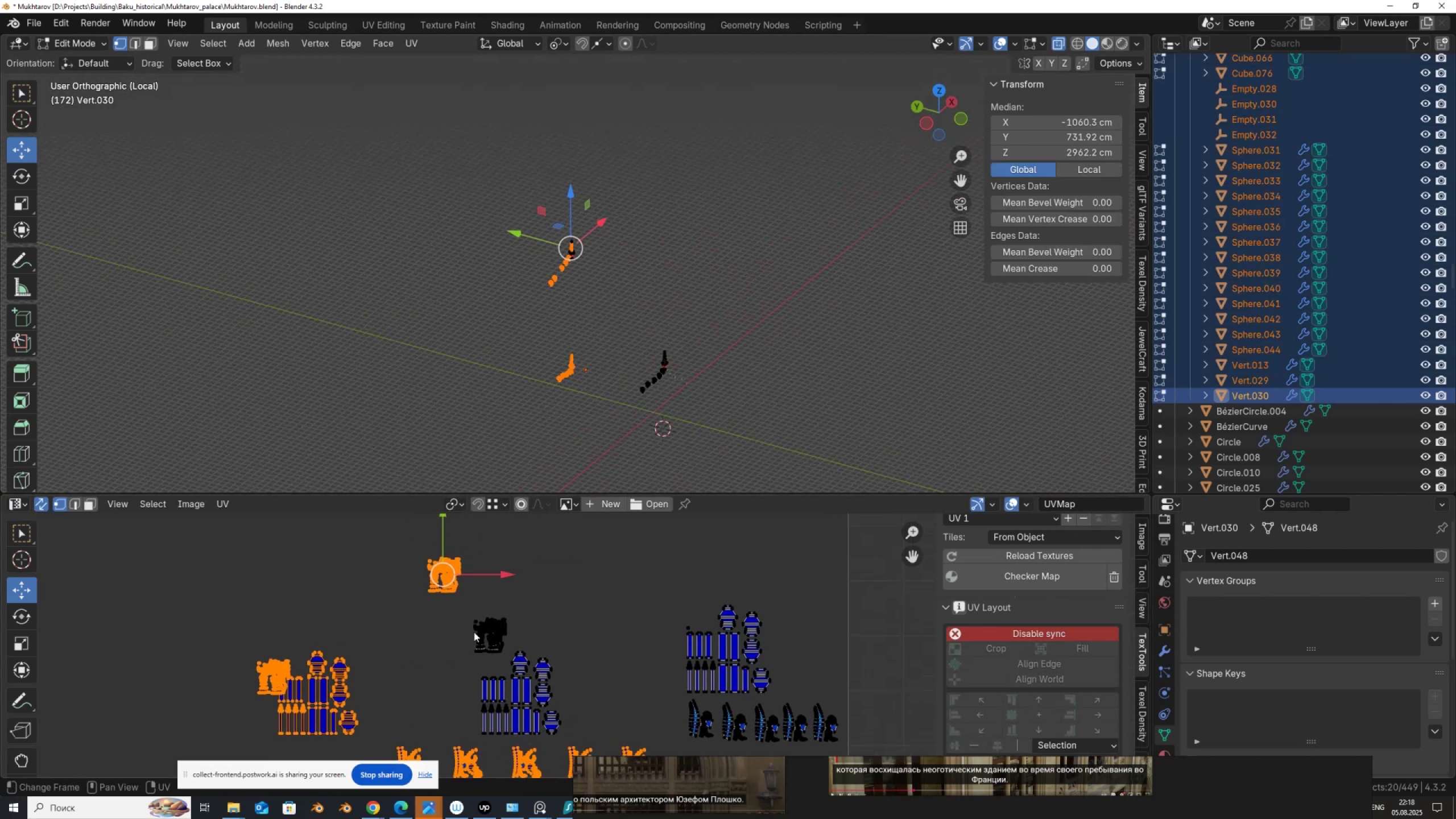 
left_click_drag(start_coordinate=[458, 605], to_coordinate=[512, 659])
 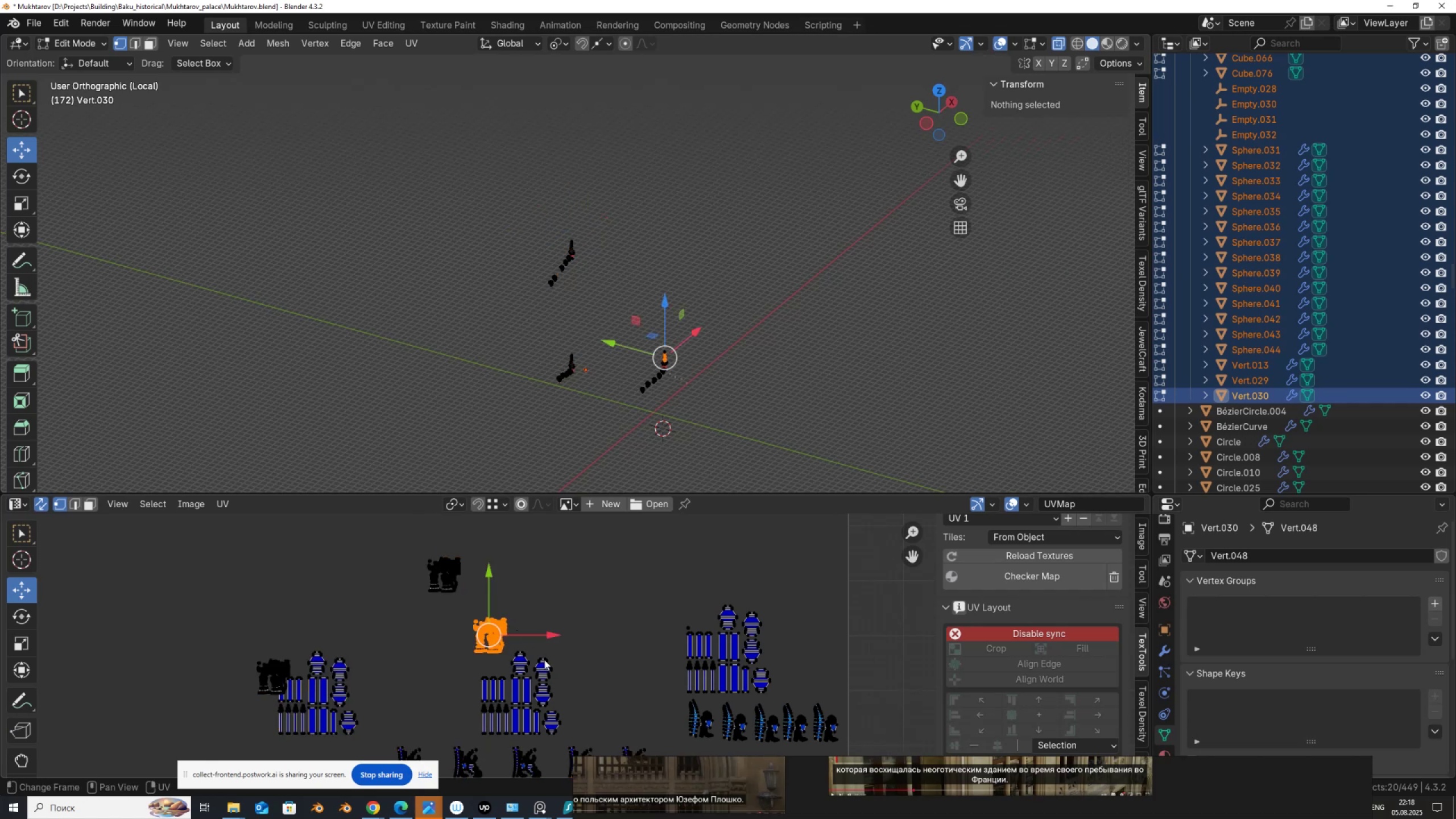 
key(G)
 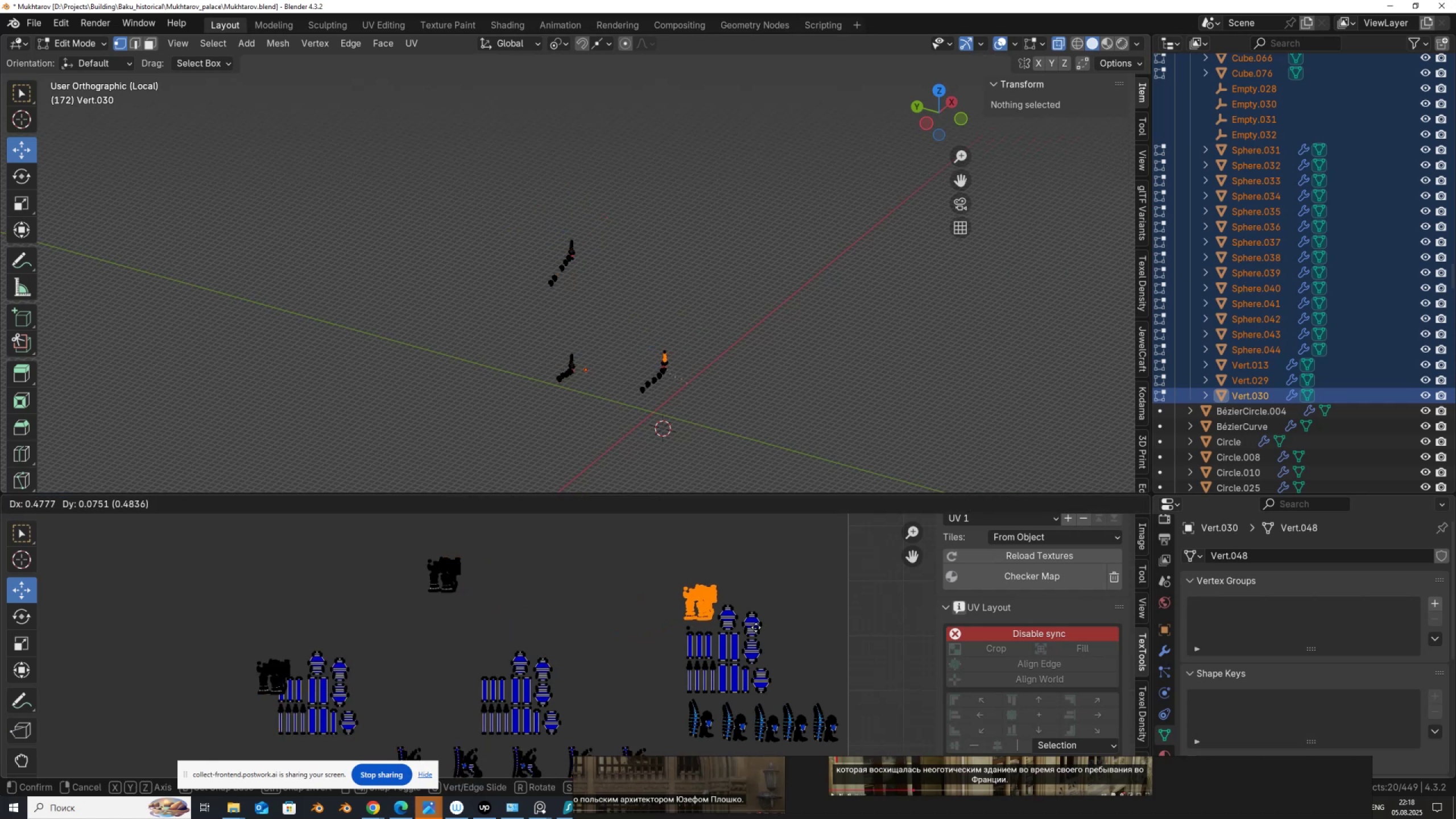 
left_click([756, 628])
 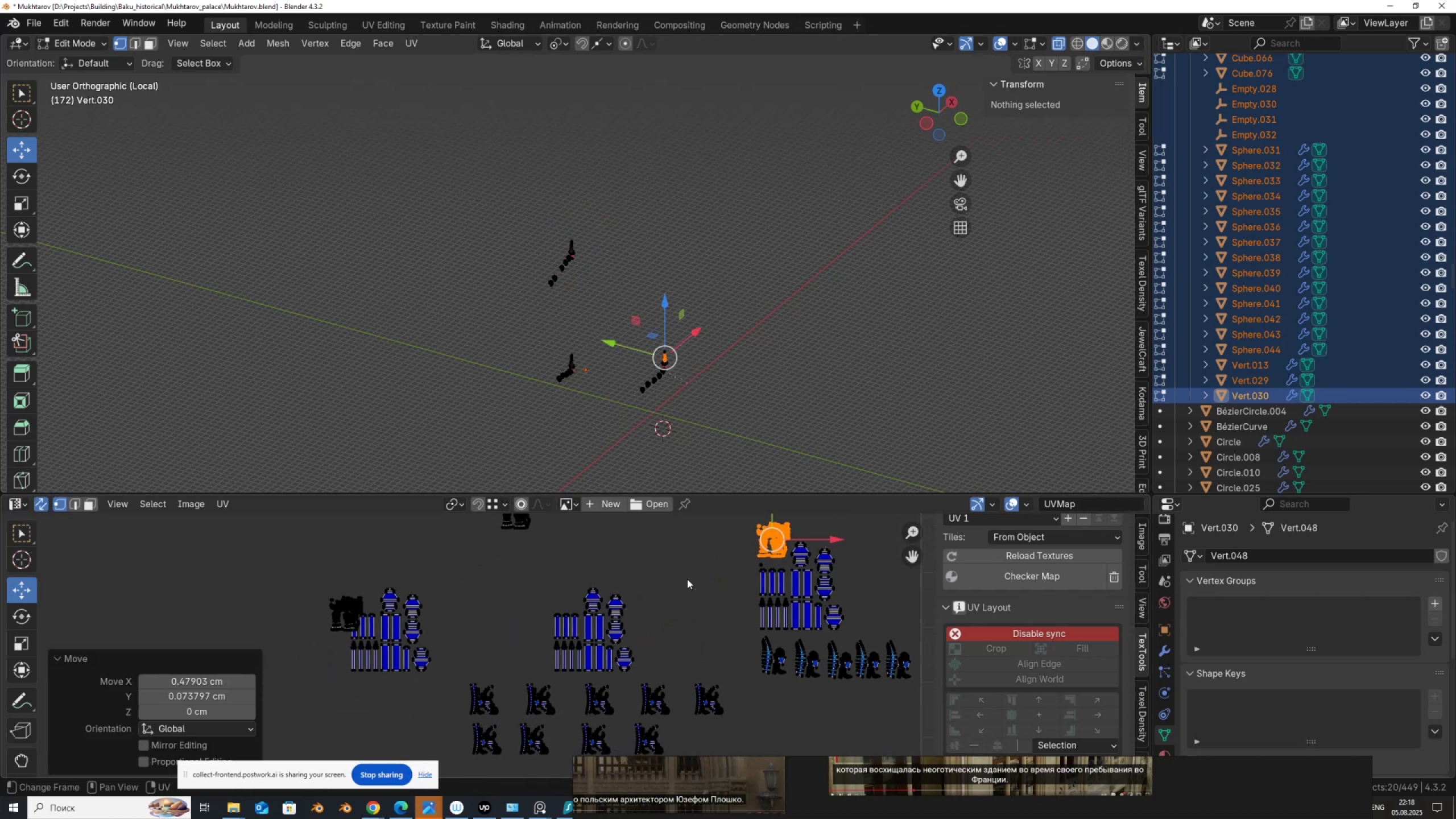 
scroll: coordinate [632, 606], scroll_direction: down, amount: 1.0
 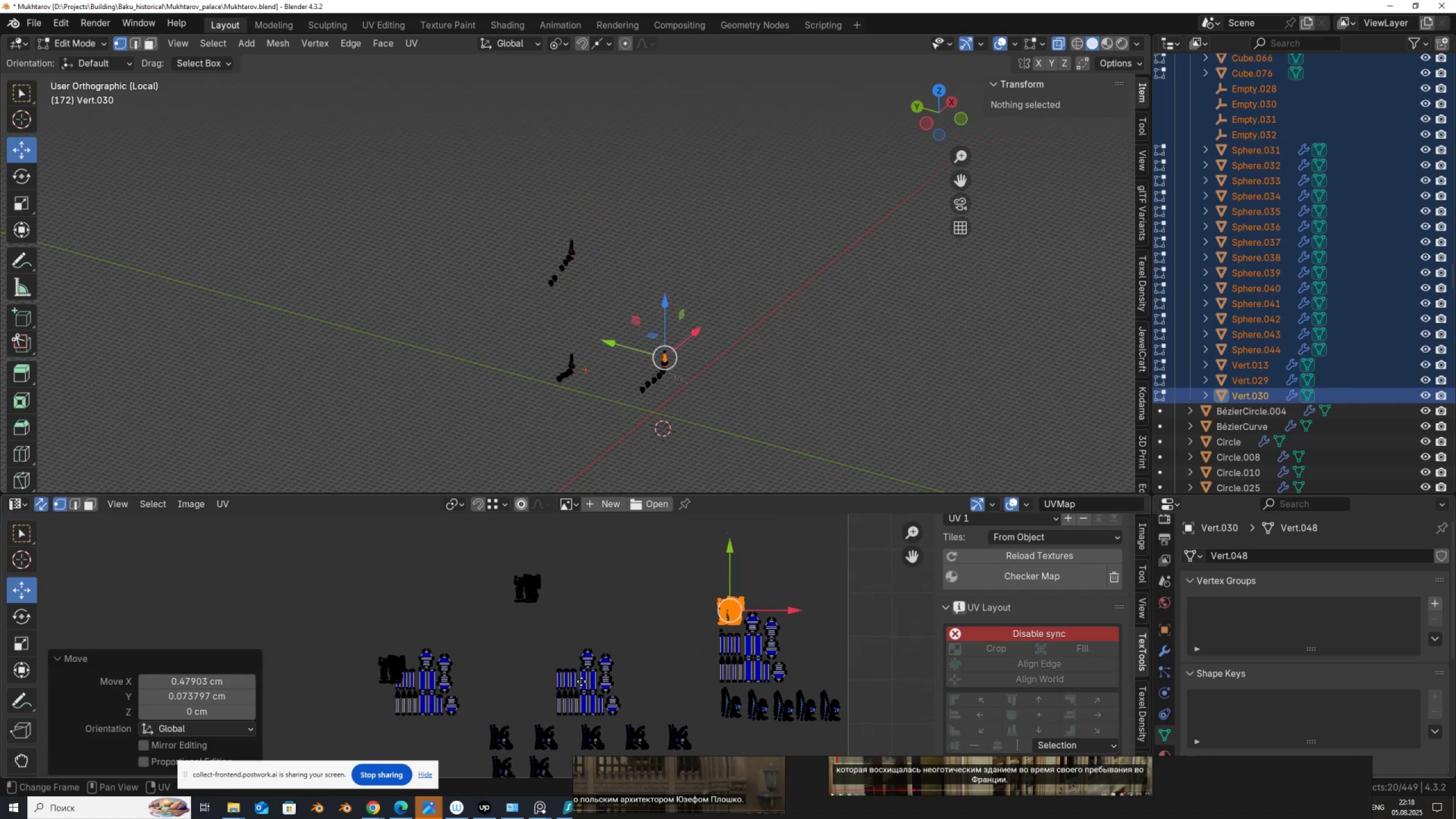 
scroll: coordinate [514, 651], scroll_direction: up, amount: 2.0
 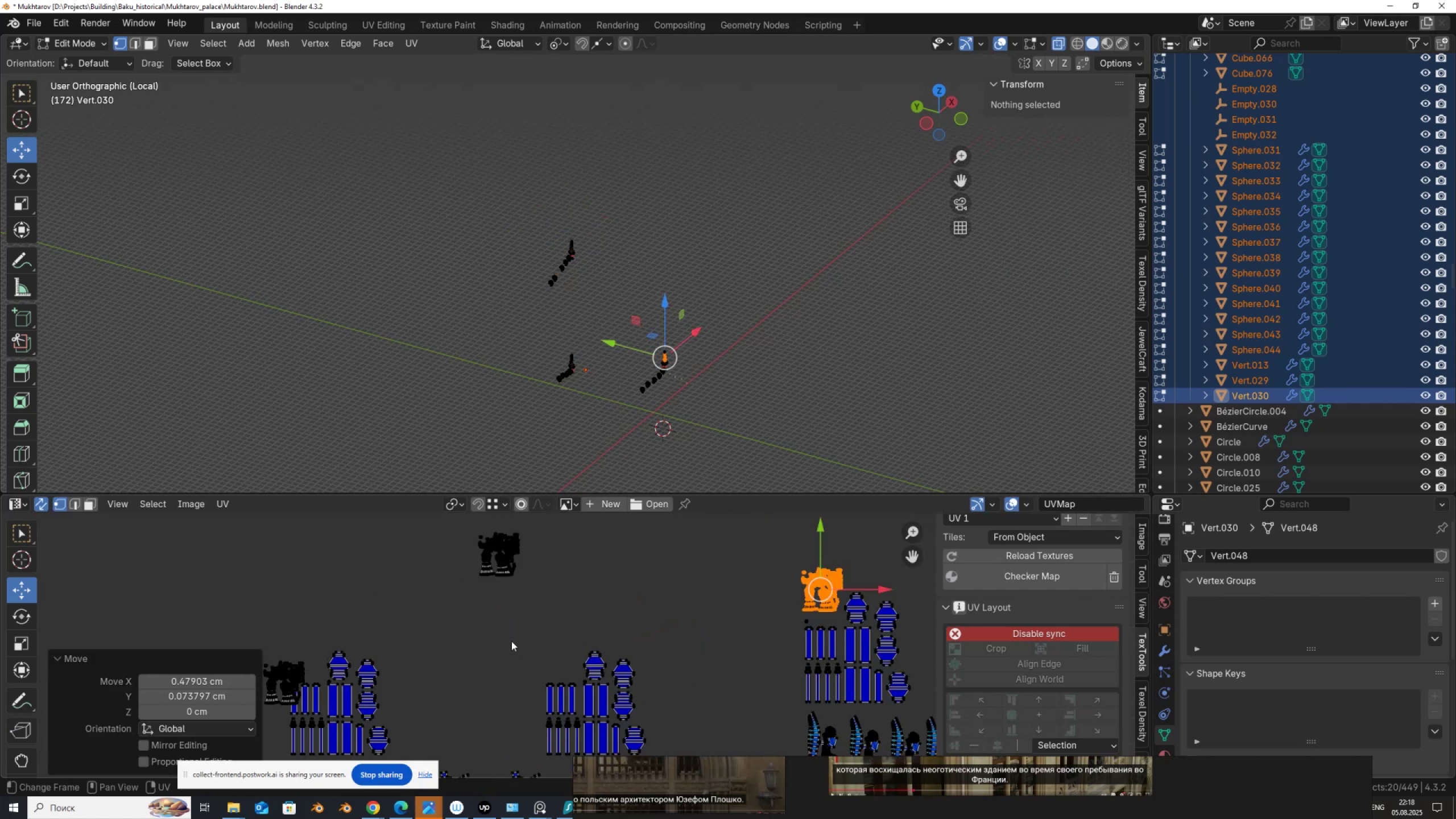 
scroll: coordinate [511, 639], scroll_direction: down, amount: 1.0
 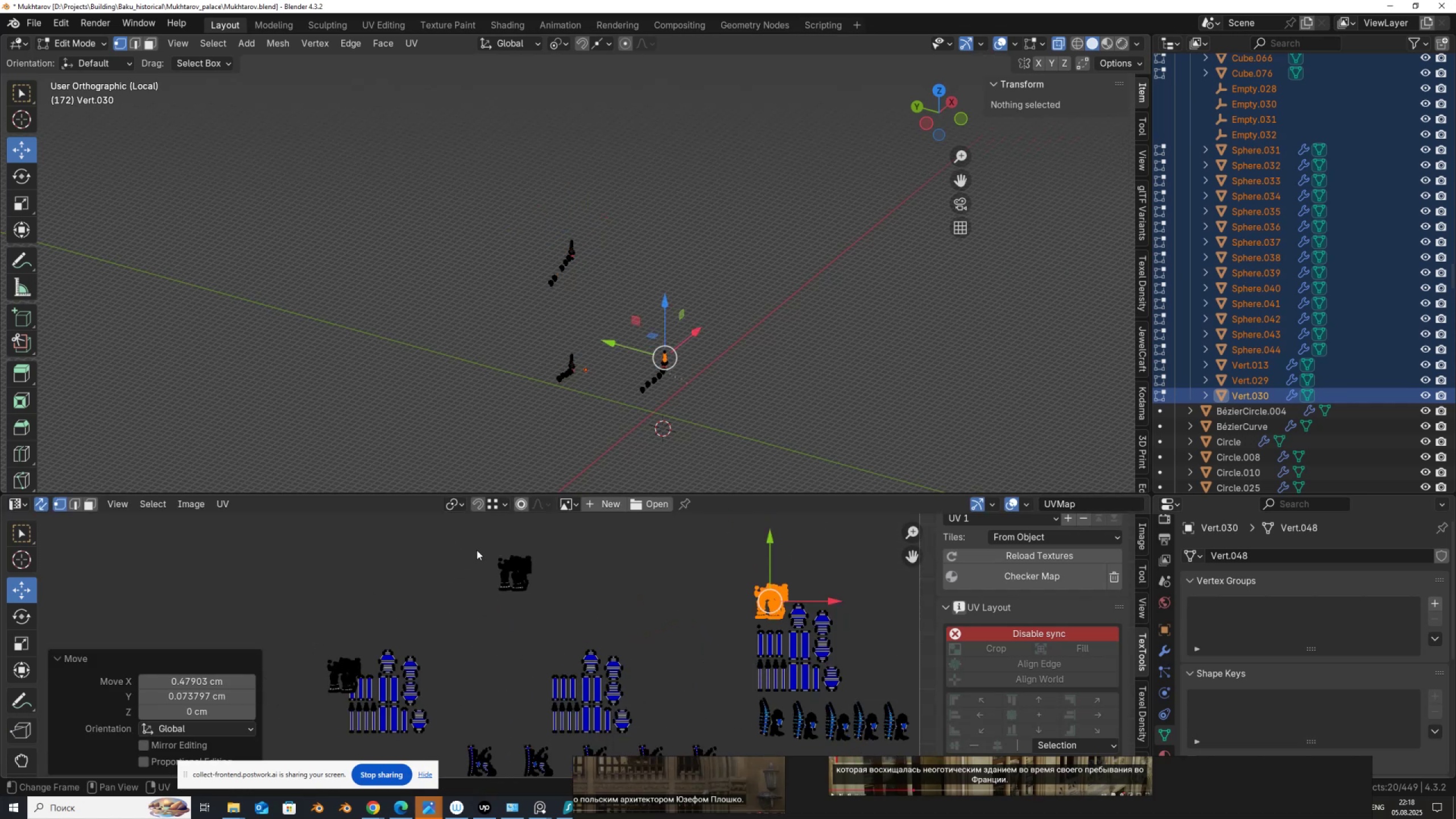 
left_click_drag(start_coordinate=[482, 544], to_coordinate=[558, 614])
 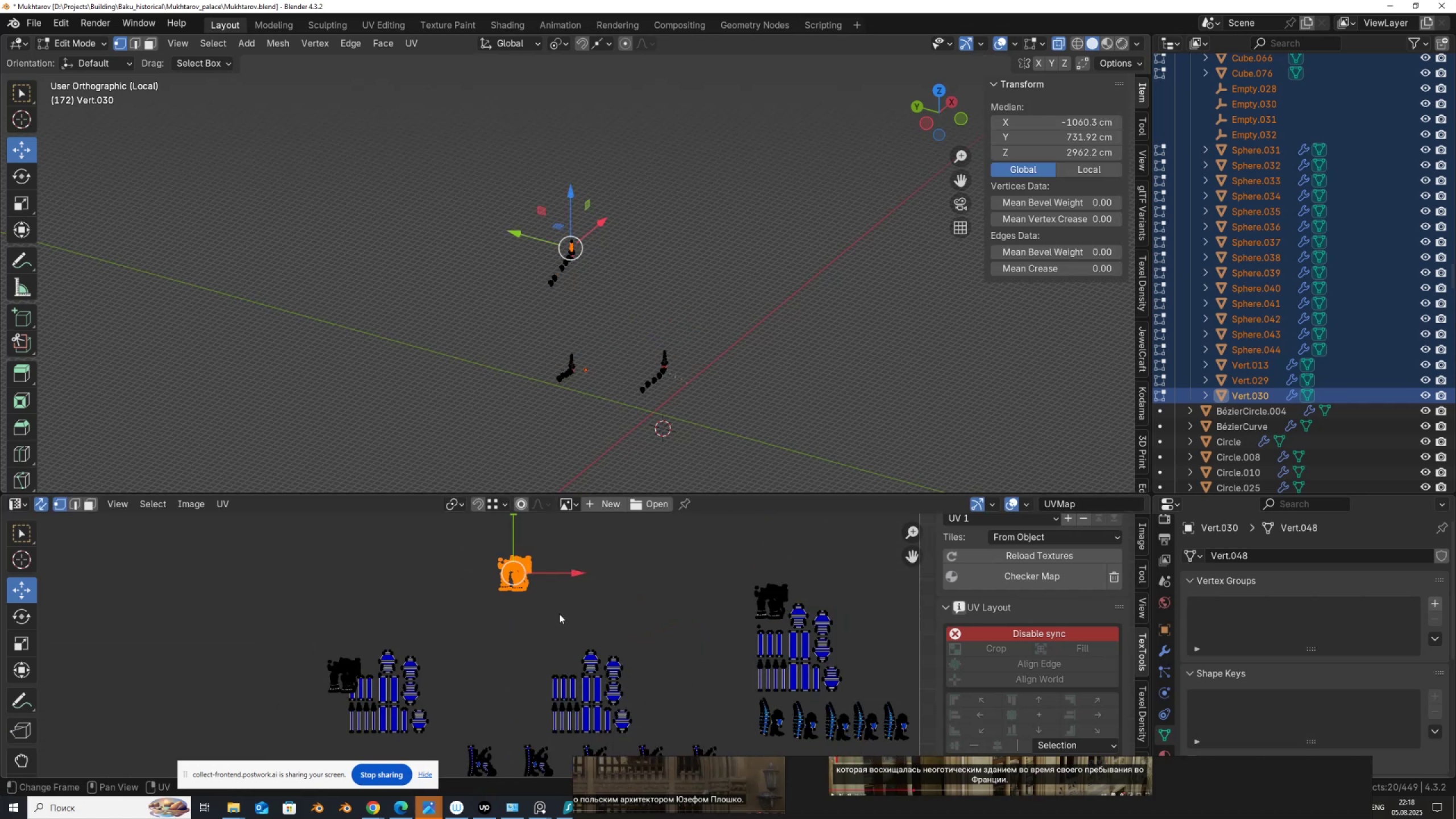 
key(G)
 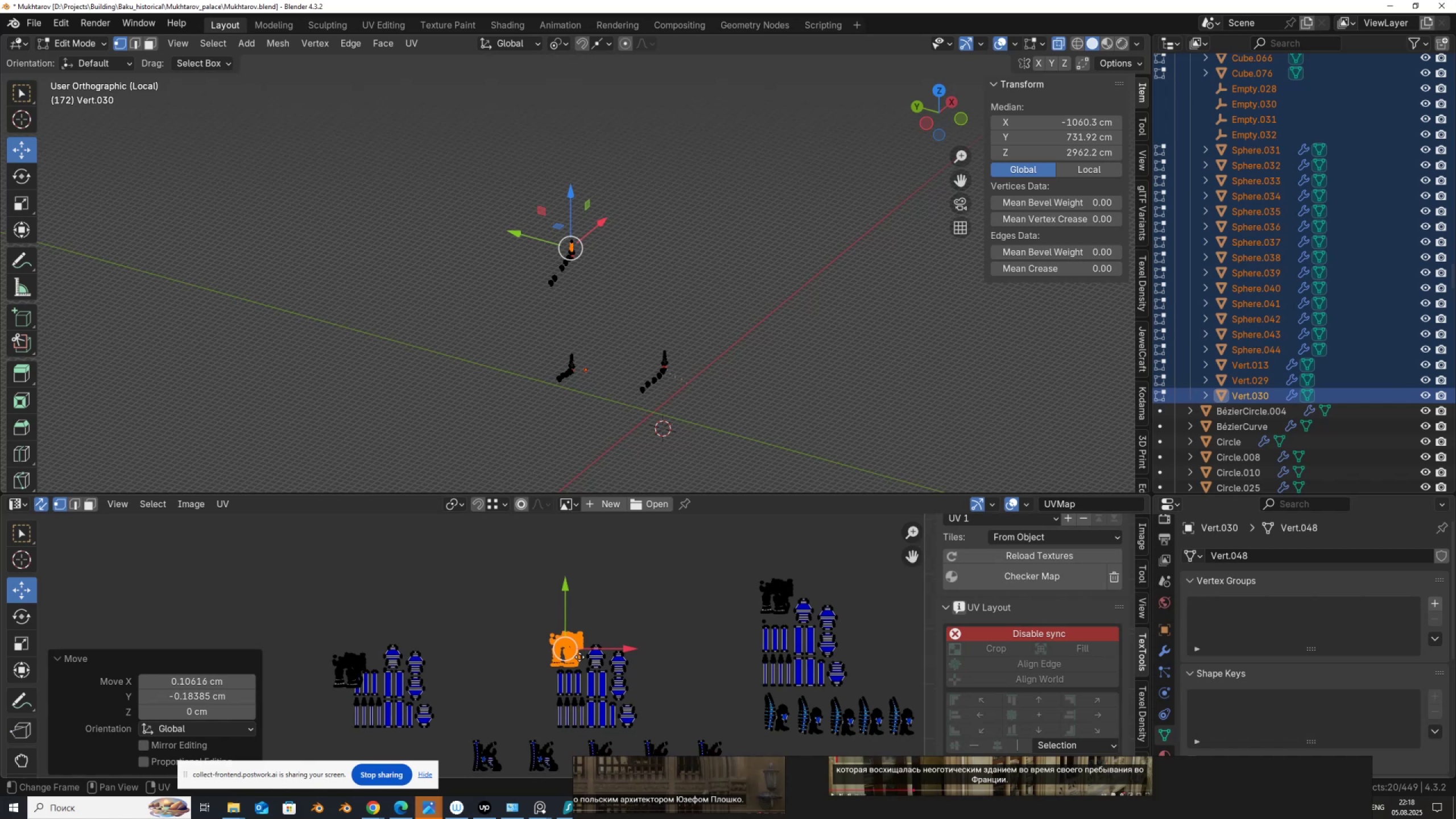 
scroll: coordinate [519, 660], scroll_direction: up, amount: 5.0
 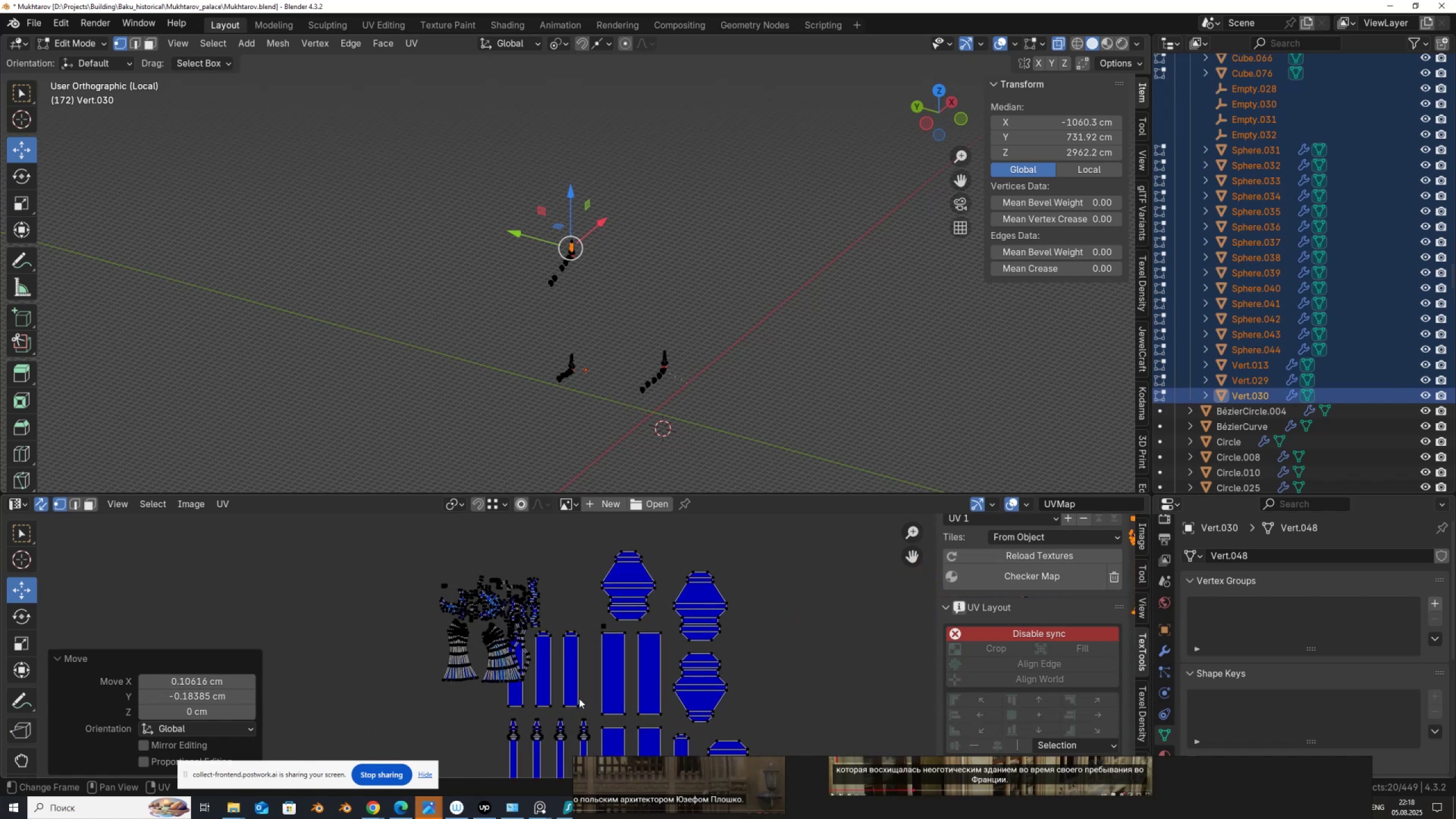 
left_click_drag(start_coordinate=[580, 706], to_coordinate=[515, 698])
 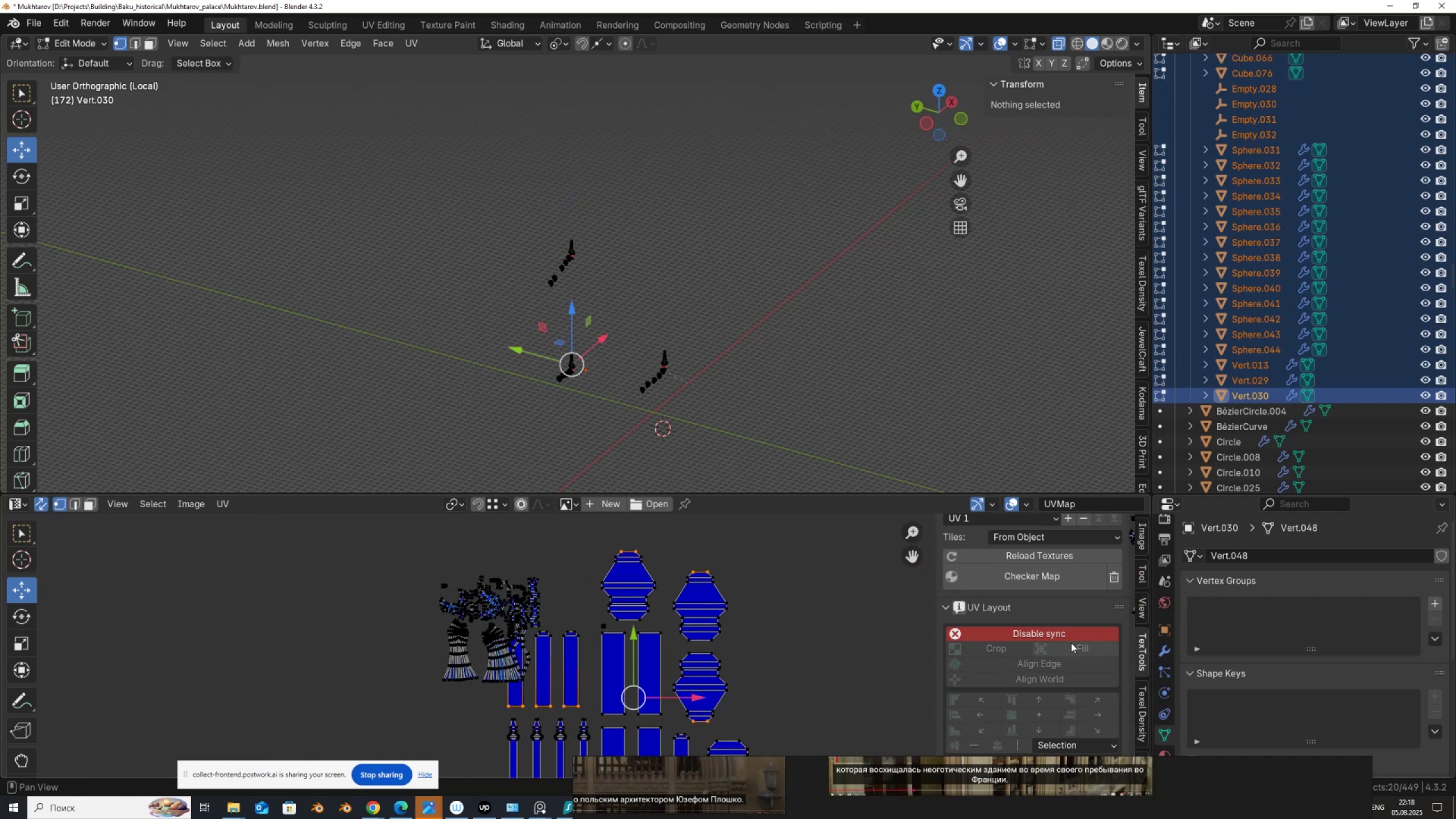 
left_click_drag(start_coordinate=[412, 549], to_coordinate=[549, 691])
 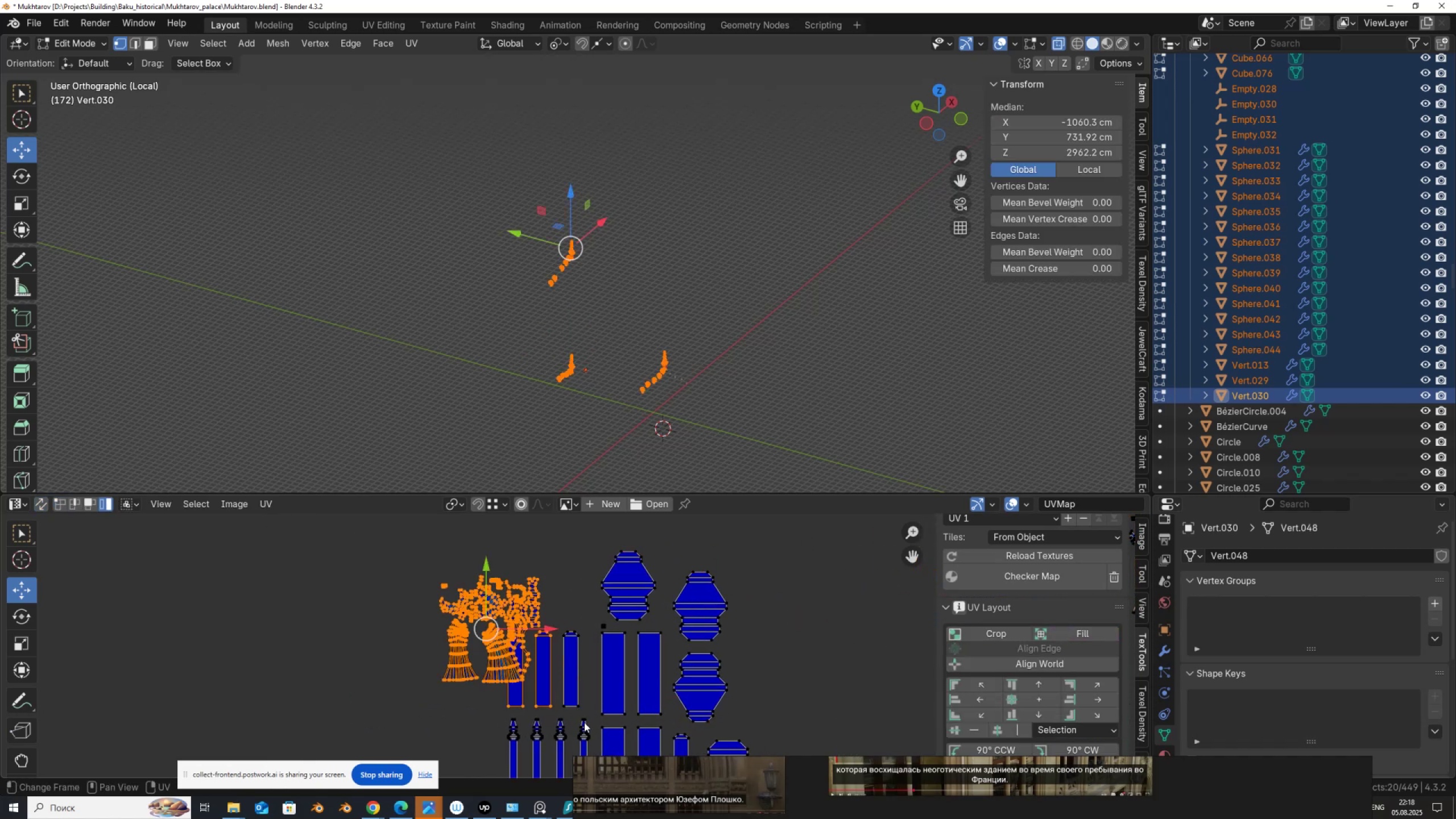 
hold_key(key=ControlLeft, duration=1.0)
left_click_drag(start_coordinate=[585, 722], to_coordinate=[501, 695])
 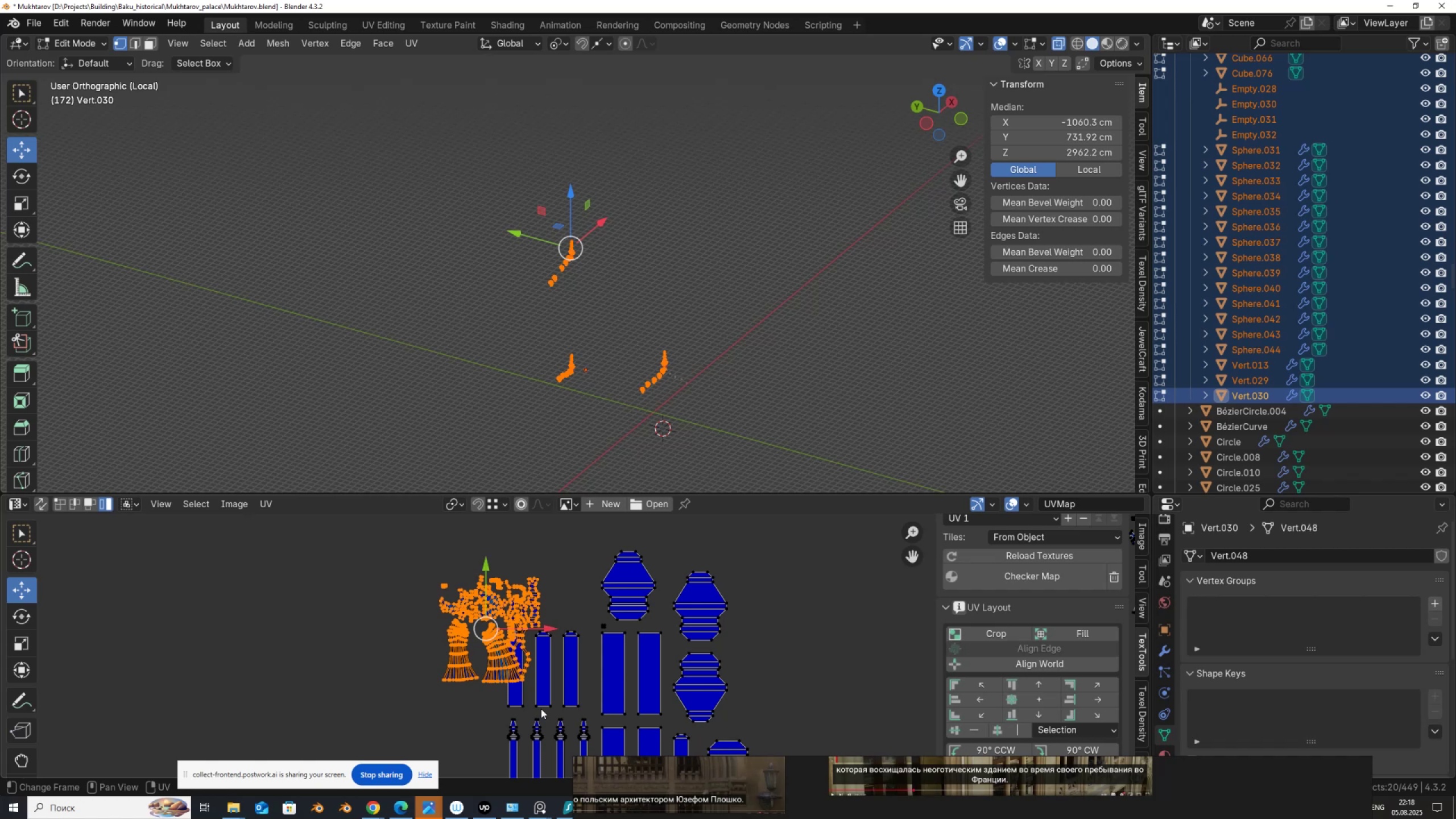 
key(G)
 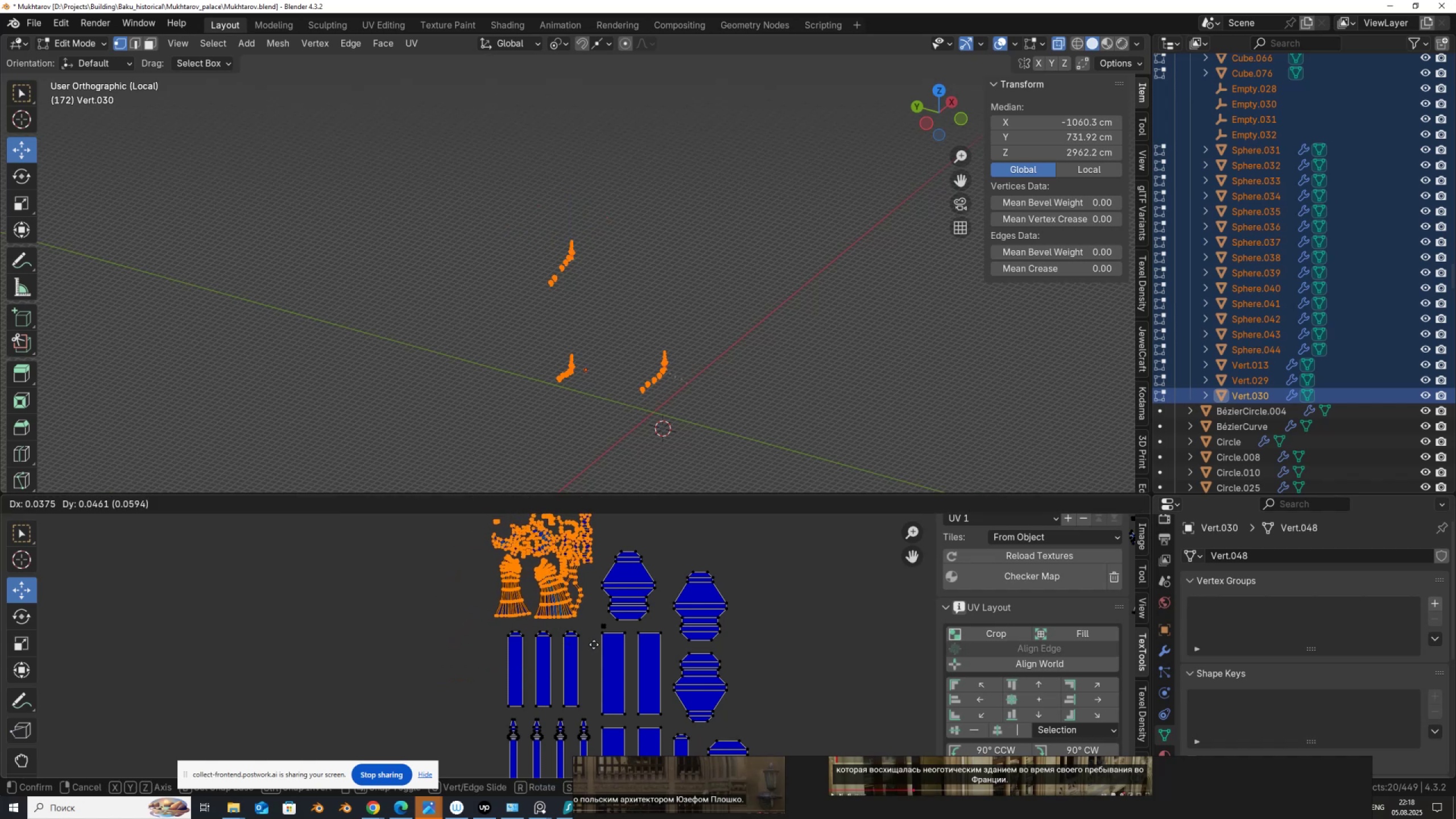 
left_click([595, 646])
 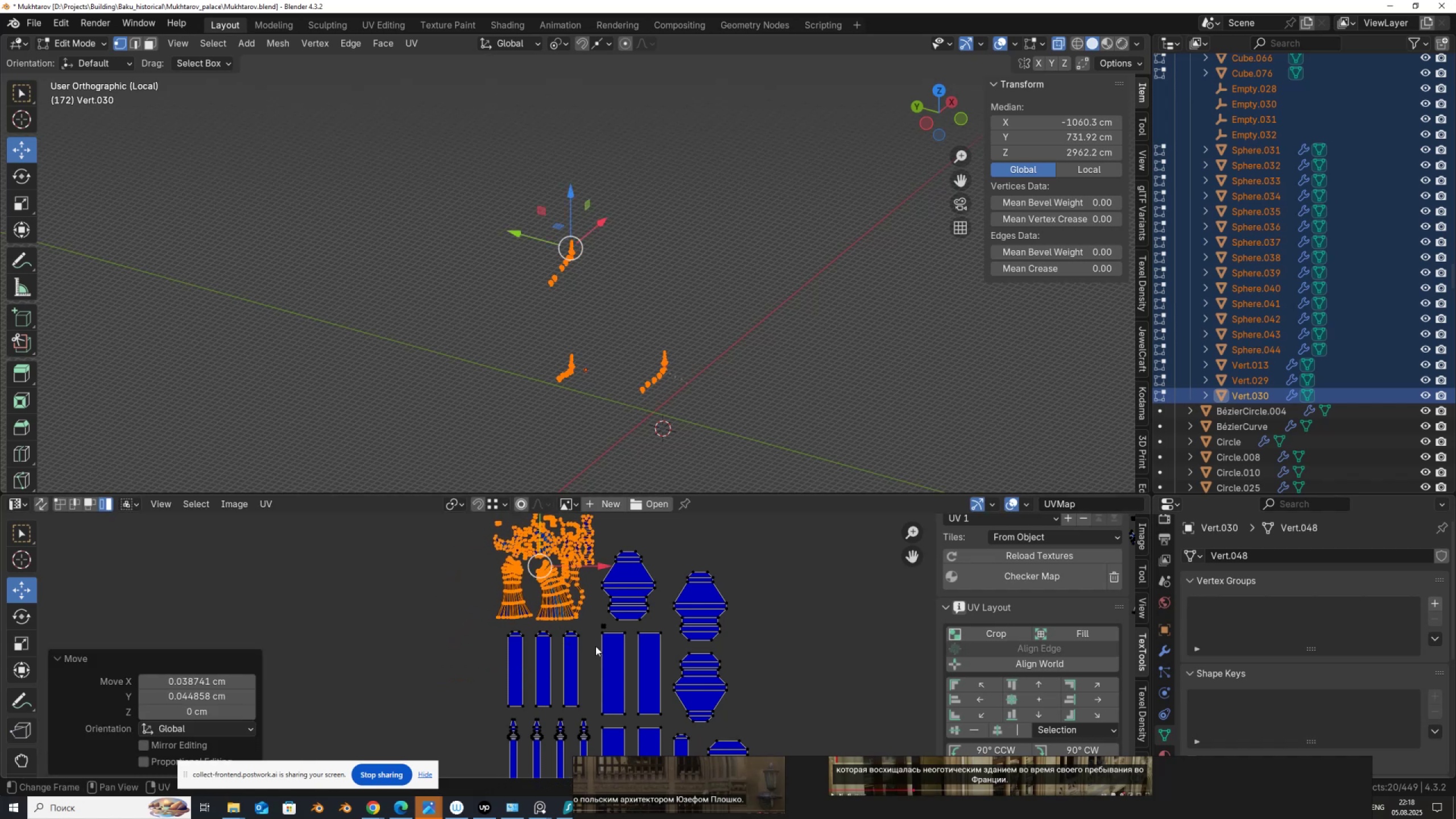 
scroll: coordinate [511, 591], scroll_direction: down, amount: 6.0
 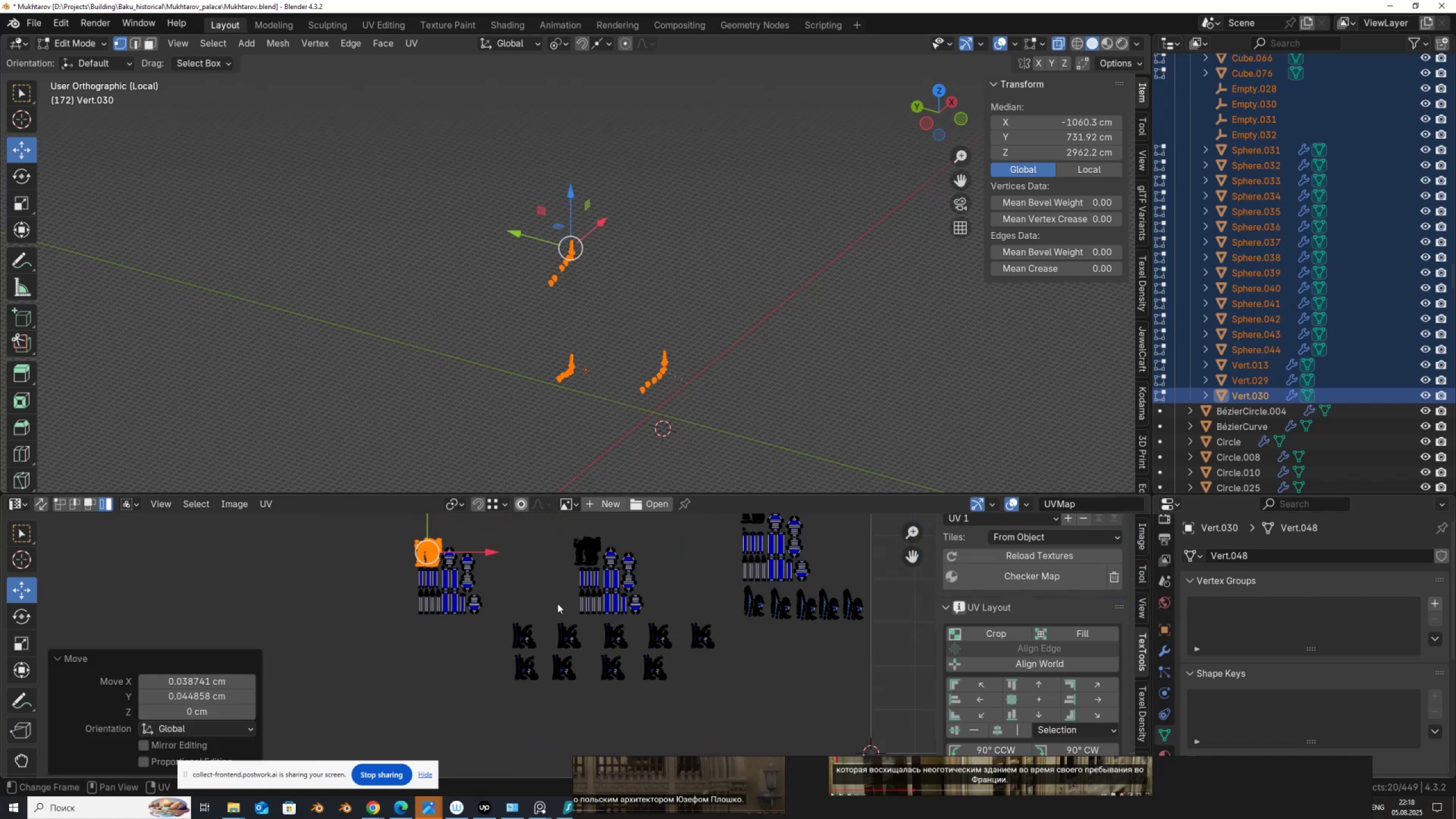 
scroll: coordinate [557, 603], scroll_direction: up, amount: 1.0
 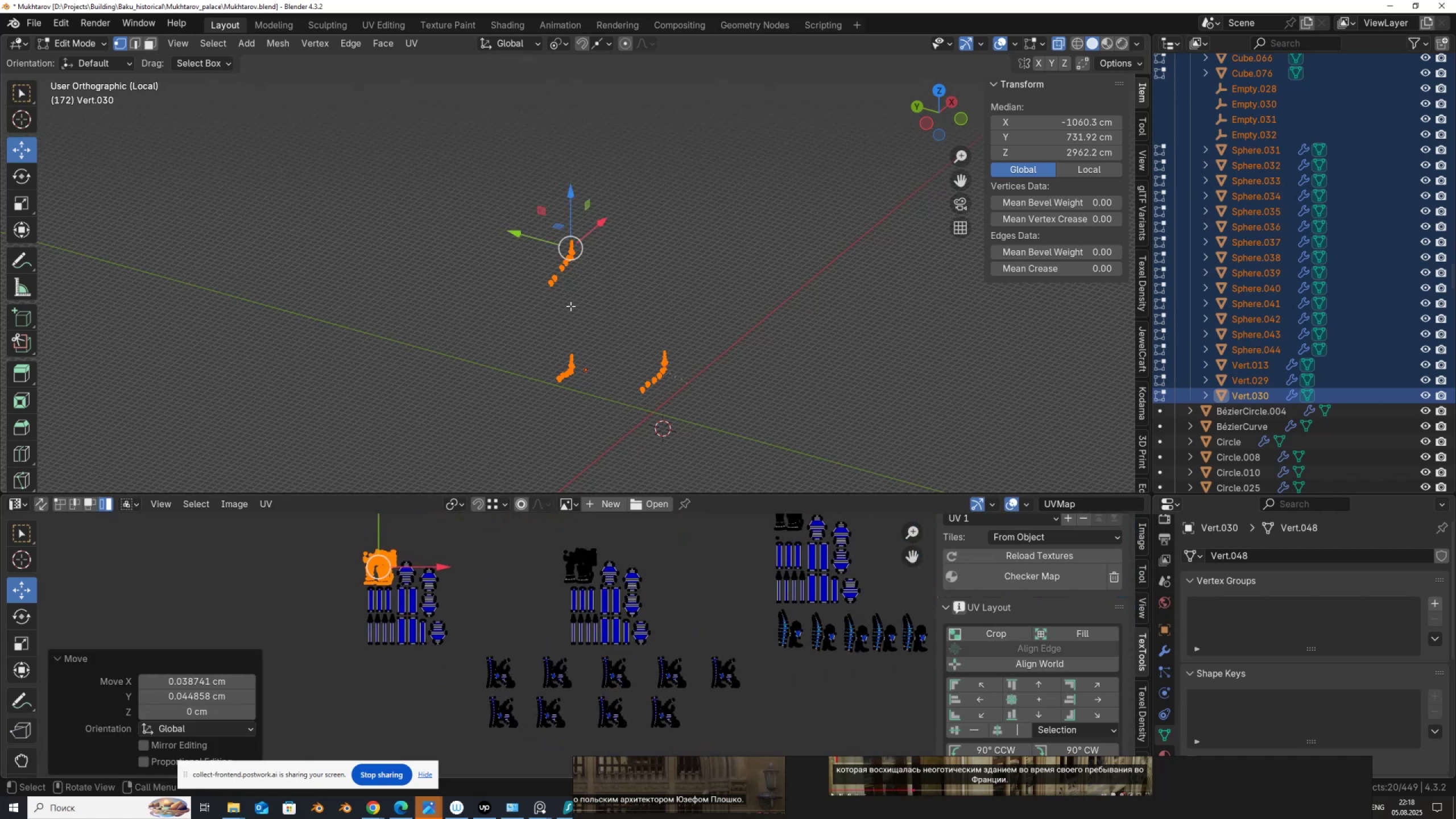 
left_click_drag(start_coordinate=[503, 191], to_coordinate=[623, 328])
 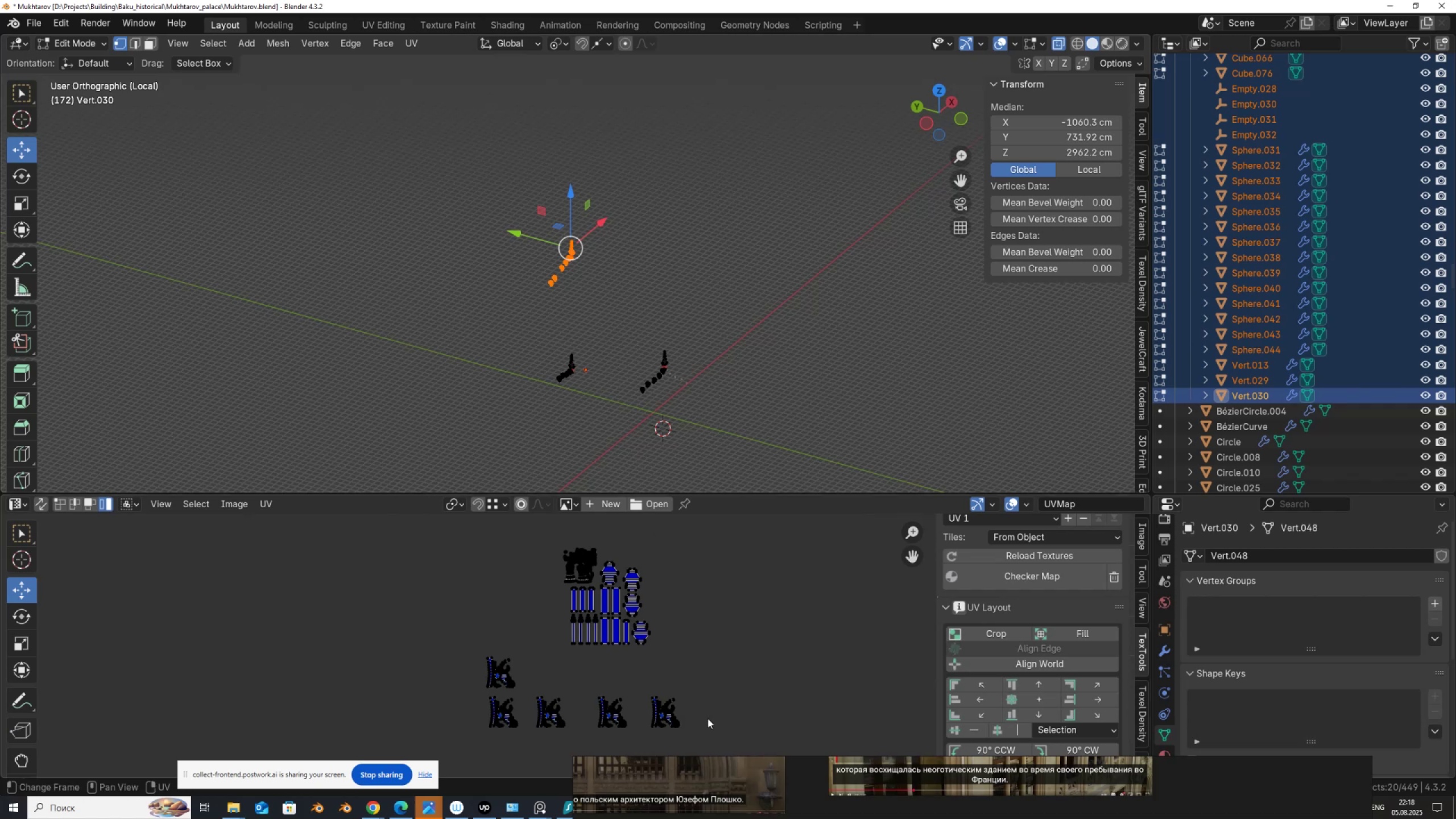 
scroll: coordinate [559, 699], scroll_direction: down, amount: 1.0
 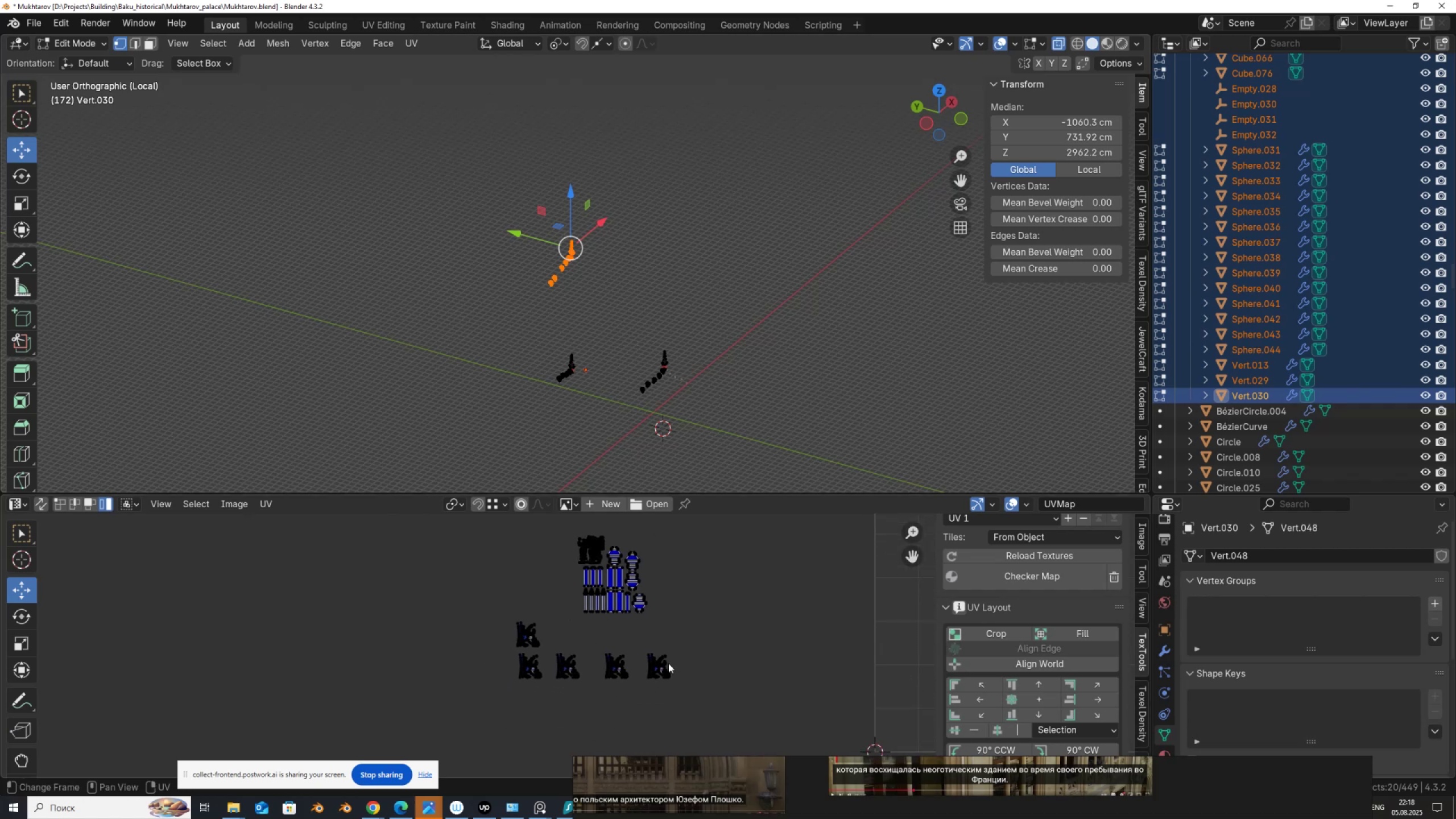 
left_click_drag(start_coordinate=[490, 528], to_coordinate=[698, 697])
 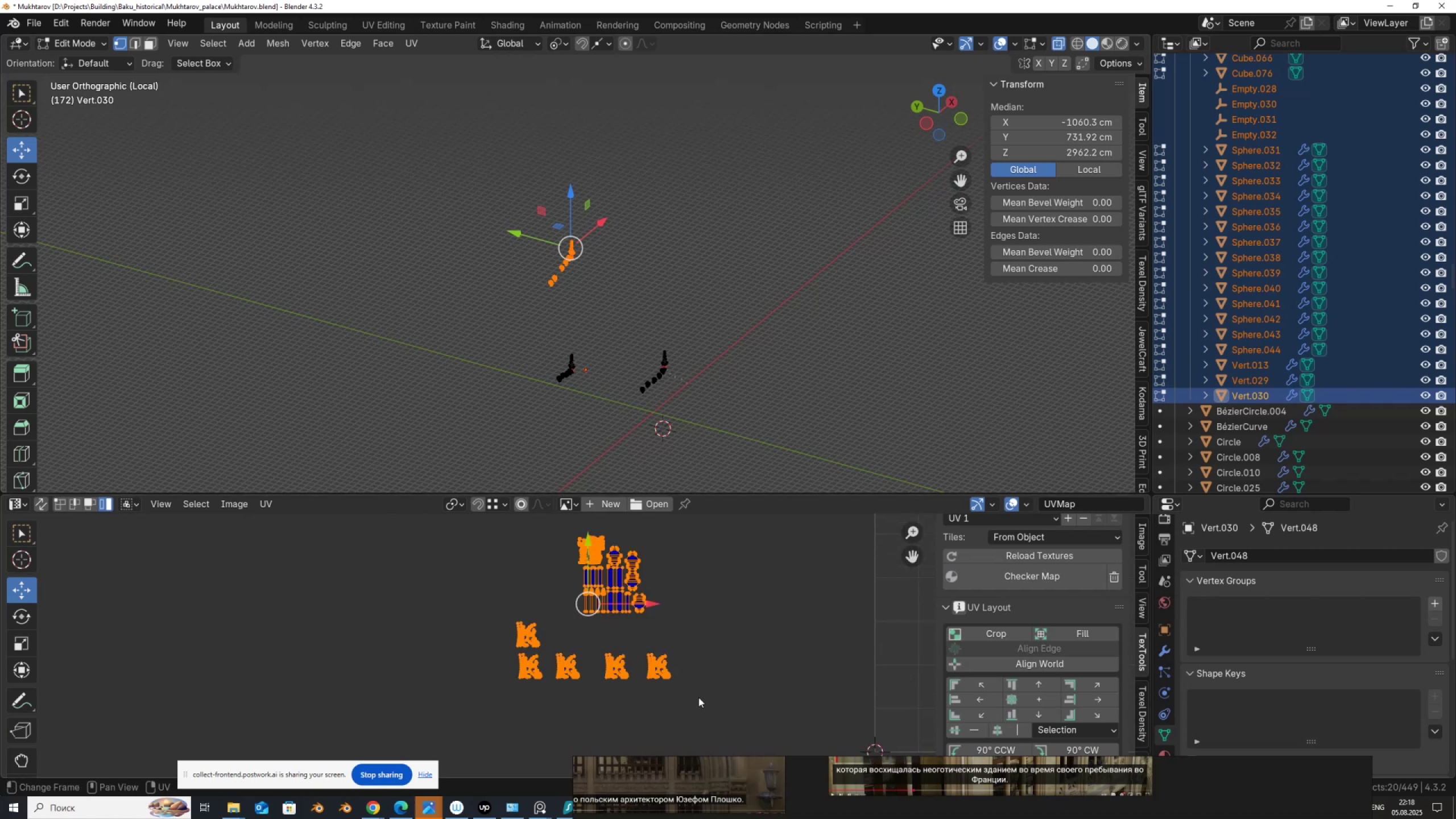 
scroll: coordinate [693, 673], scroll_direction: down, amount: 3.0
 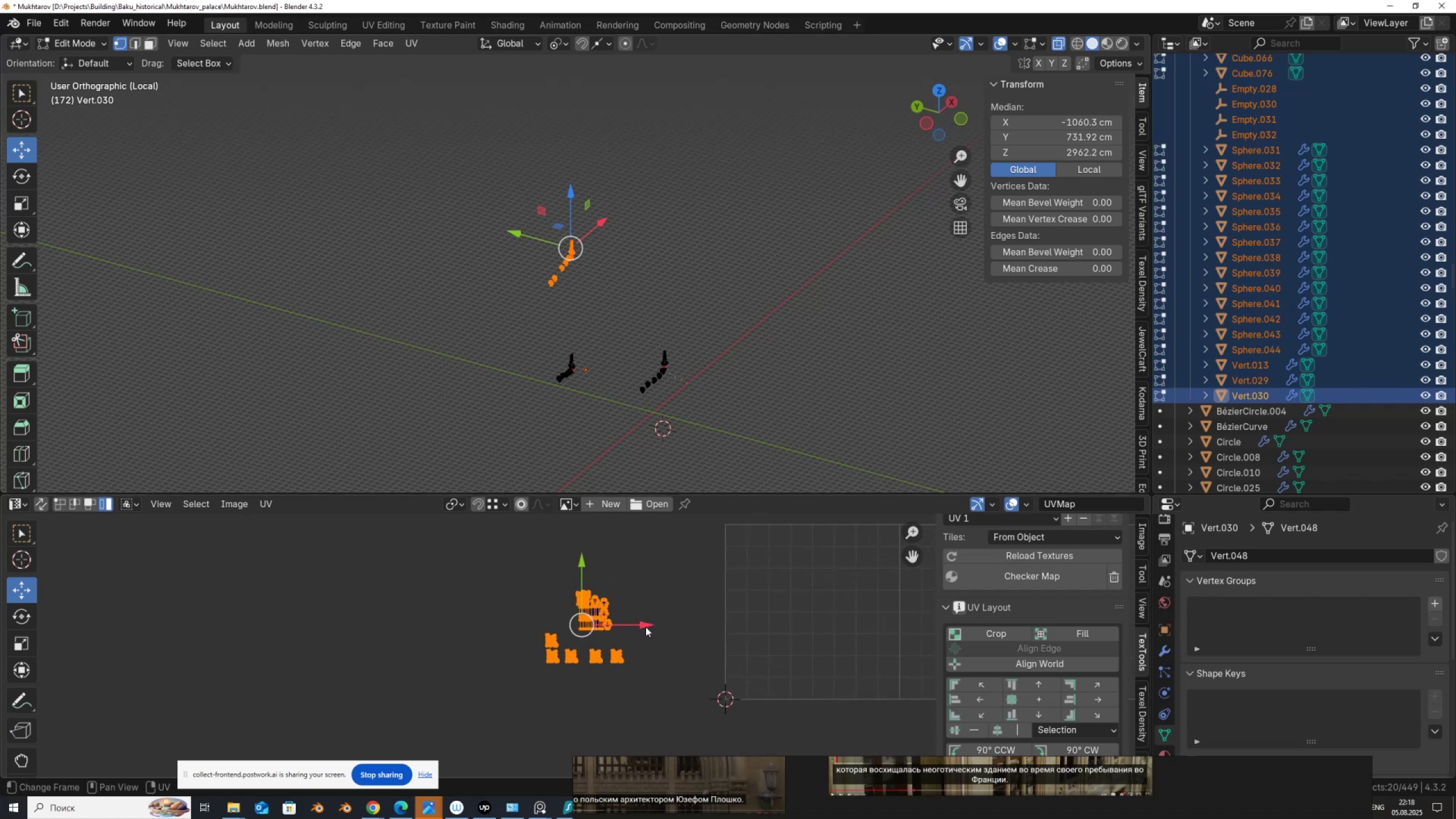 
key(G)
 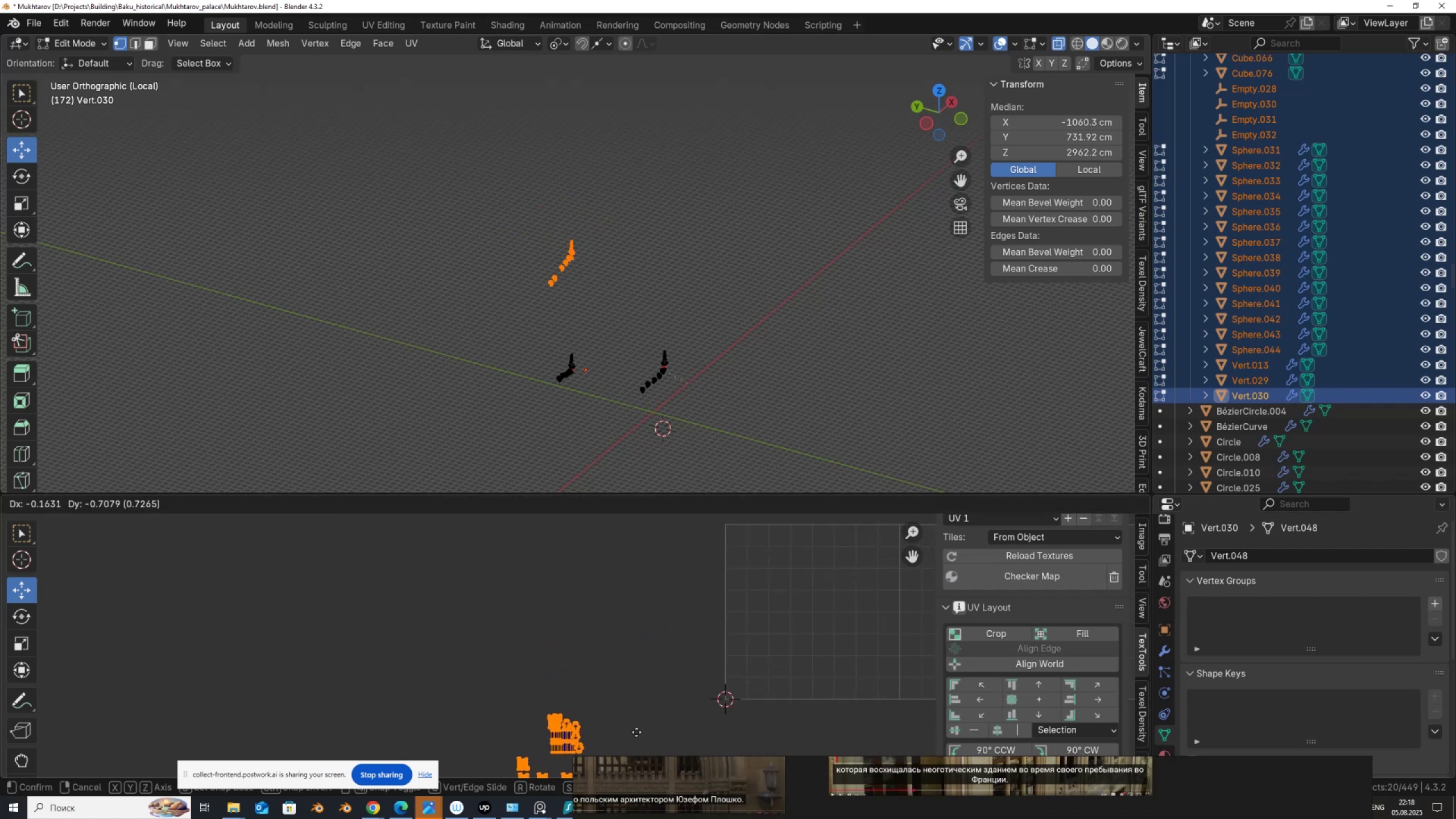 
left_click([636, 732])
 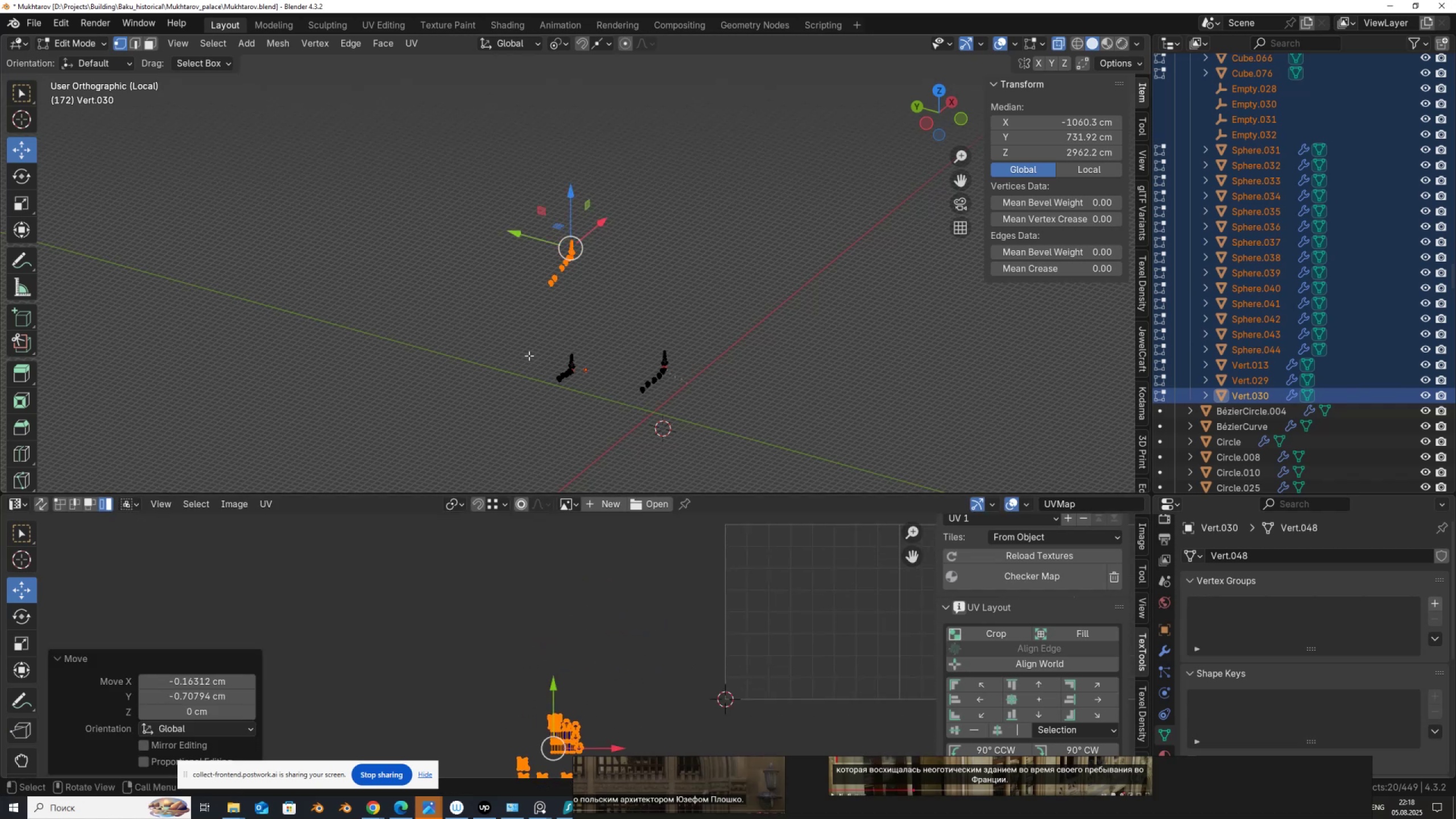 
left_click_drag(start_coordinate=[532, 342], to_coordinate=[605, 428])
 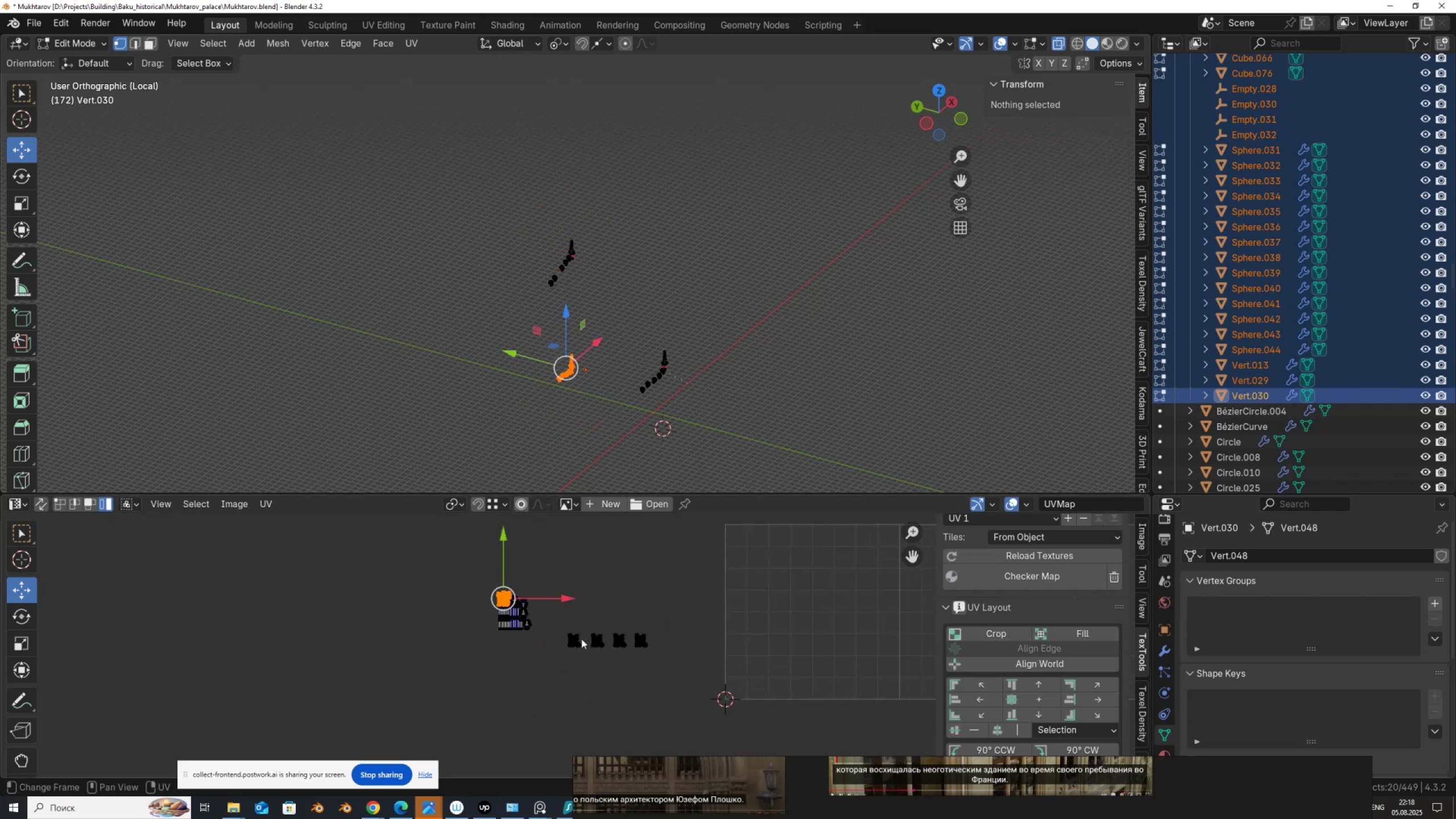 
scroll: coordinate [584, 667], scroll_direction: up, amount: 2.0
 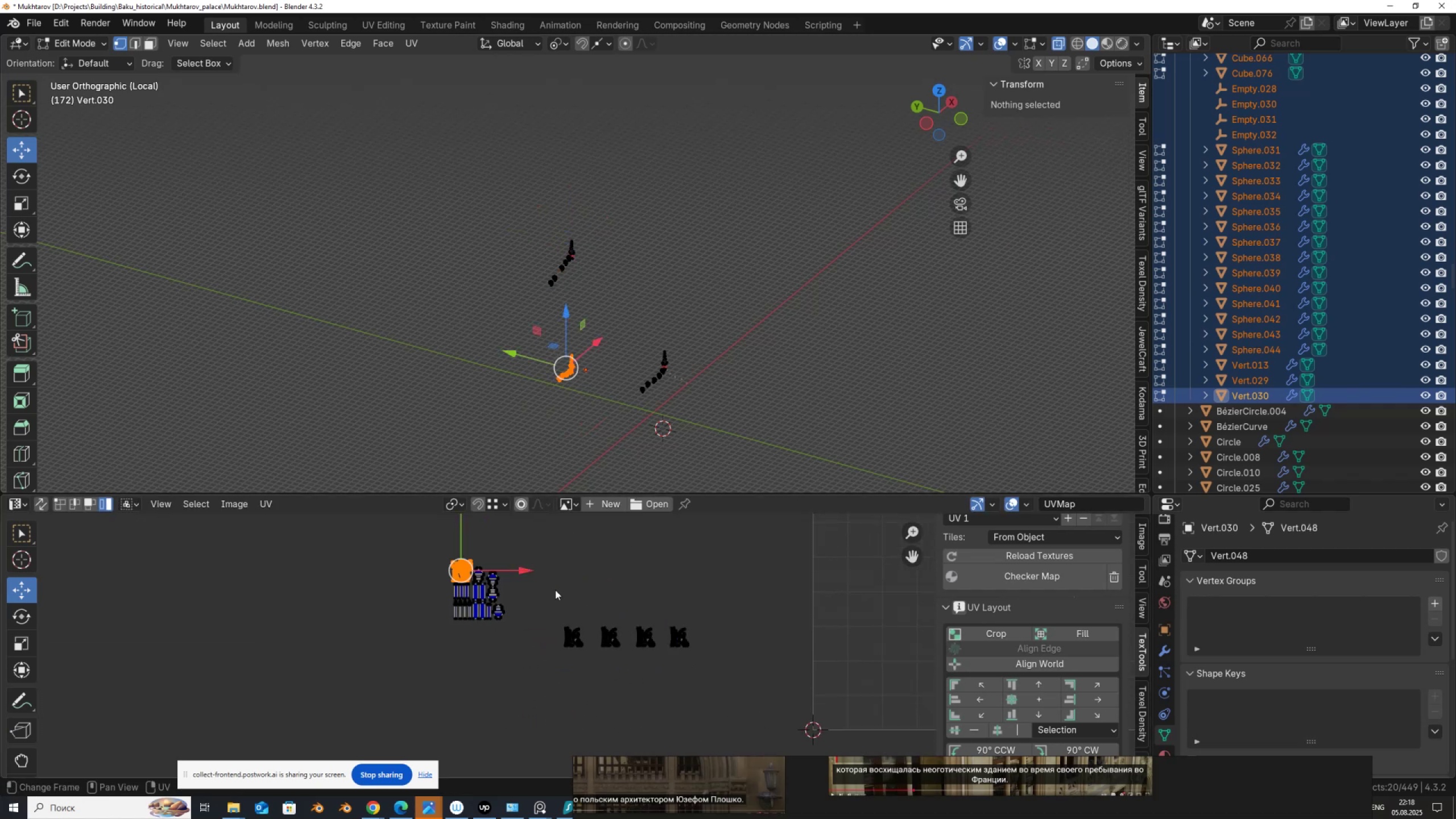 
left_click_drag(start_coordinate=[553, 602], to_coordinate=[727, 685])
 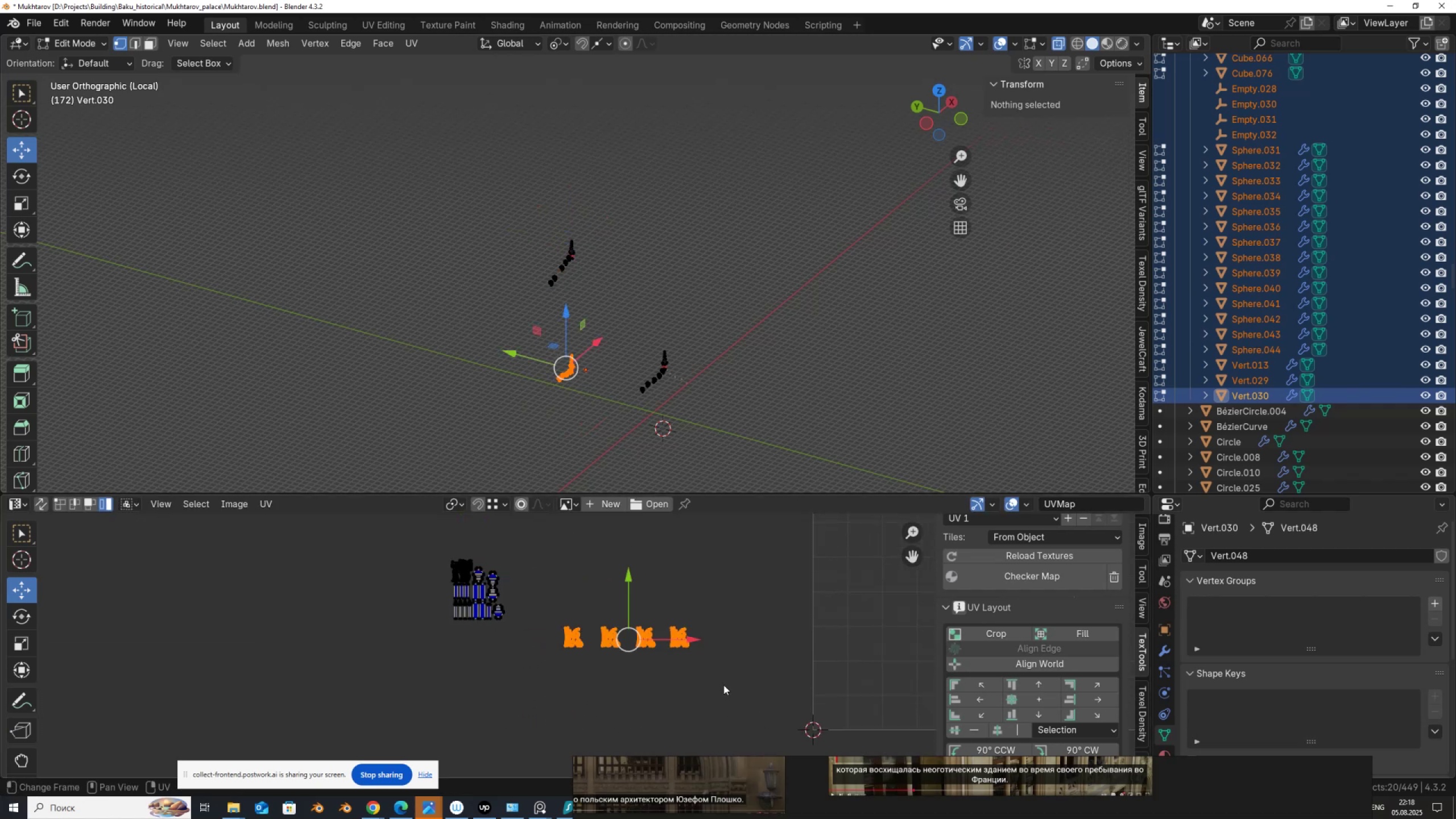 
key(G)
 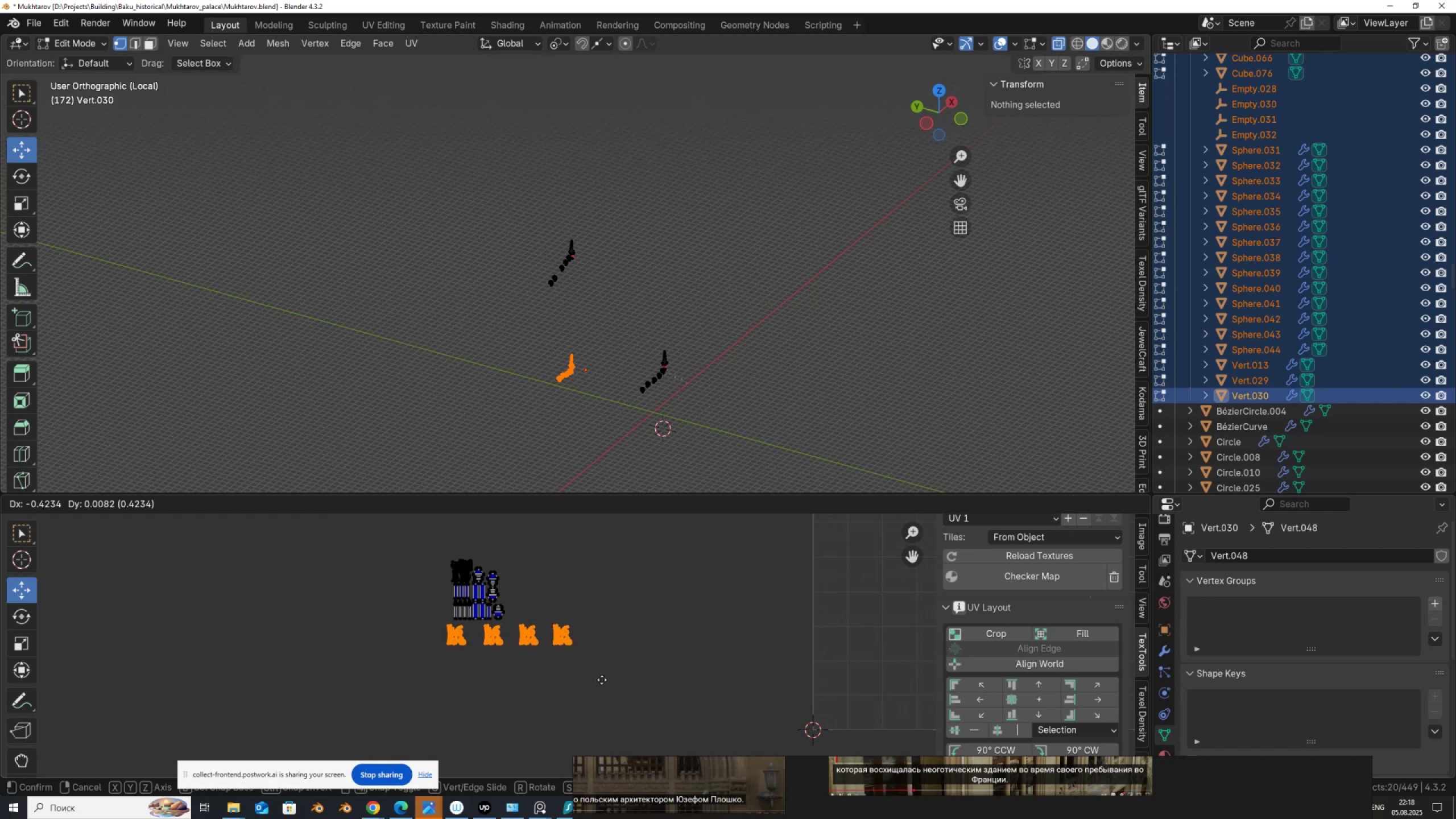 
left_click([602, 680])
 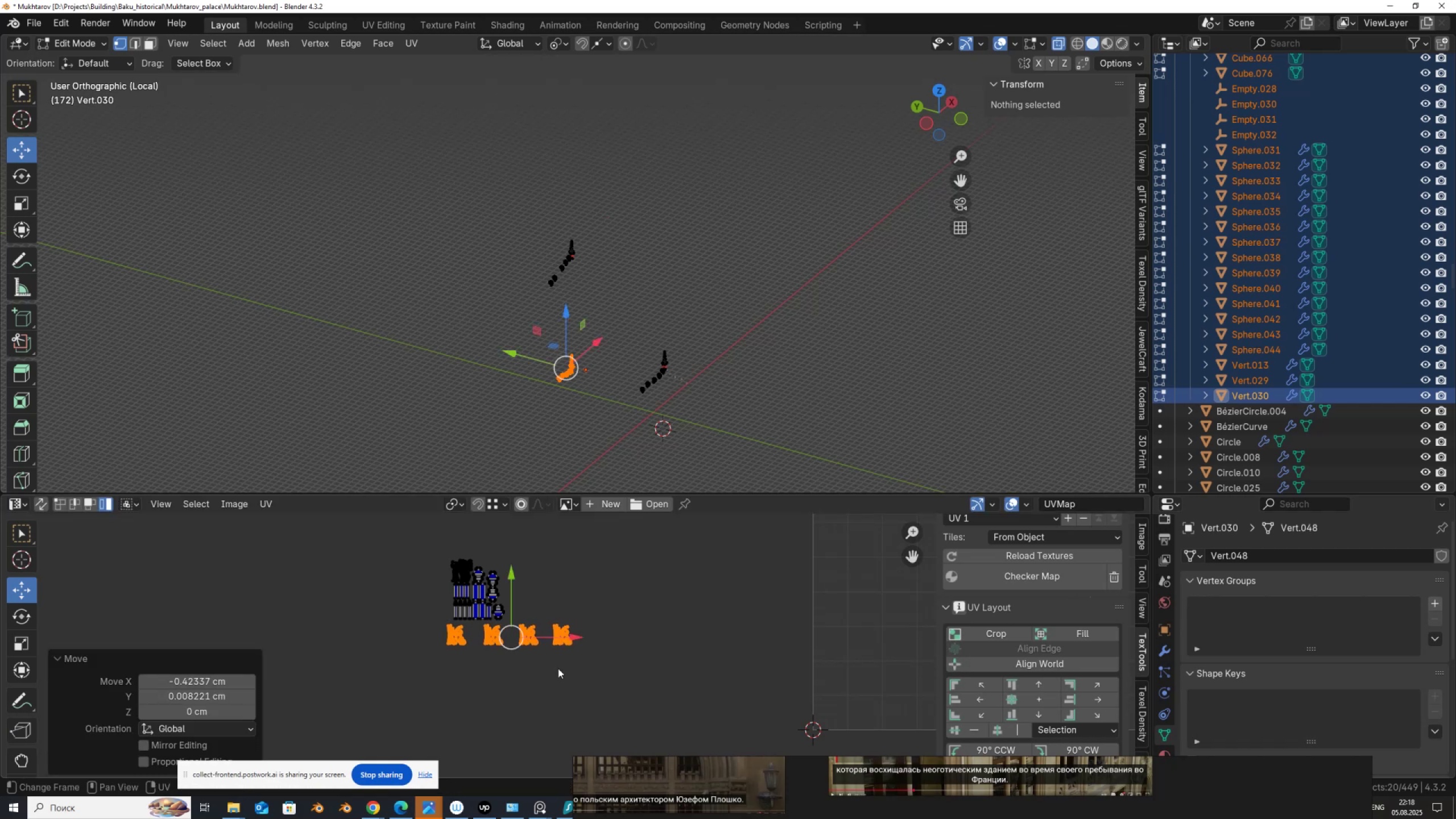 
scroll: coordinate [597, 686], scroll_direction: up, amount: 4.0
 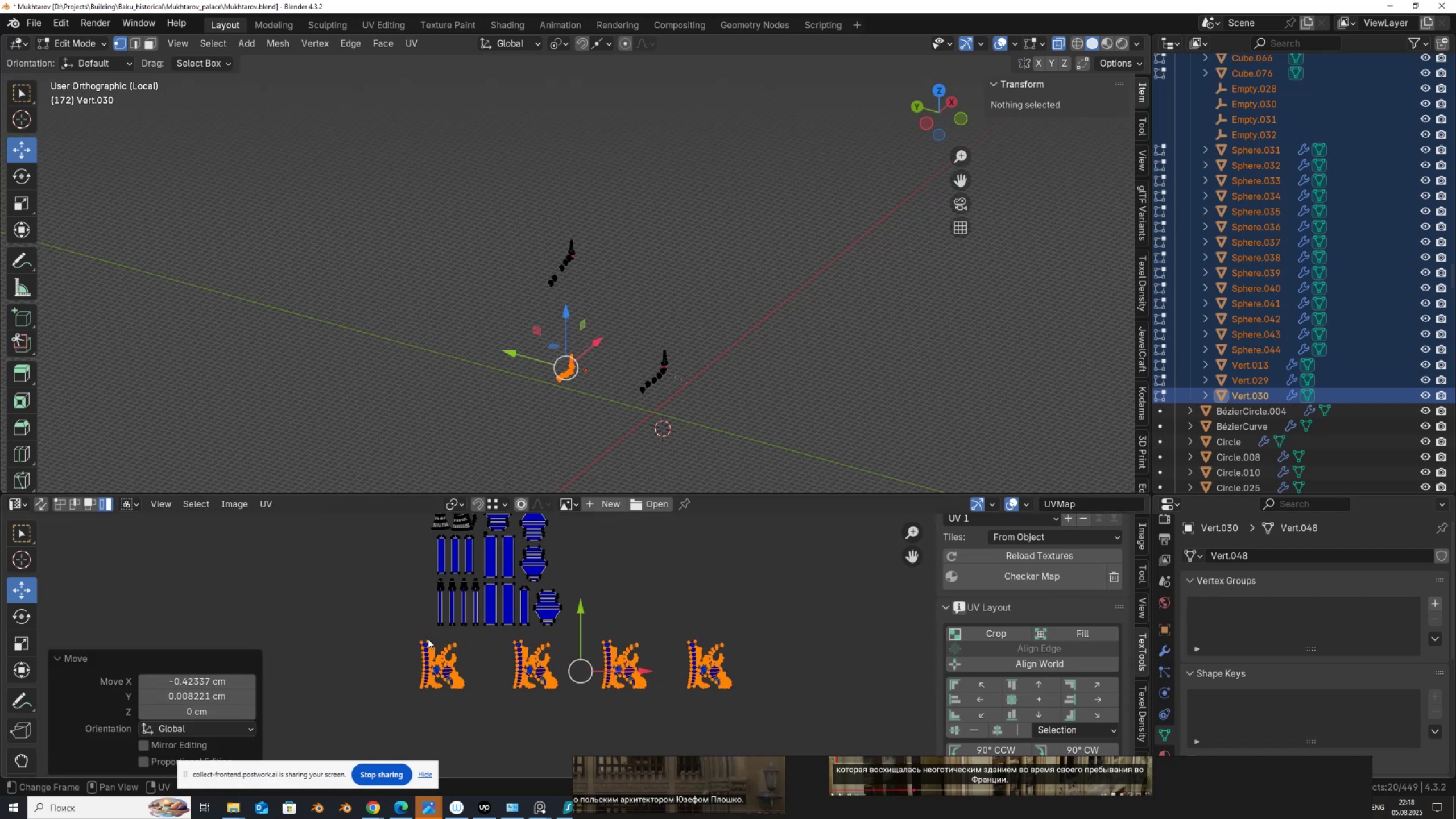 
hold_key(key=ControlLeft, duration=0.7)
left_click_drag(start_coordinate=[403, 622], to_coordinate=[483, 709])
 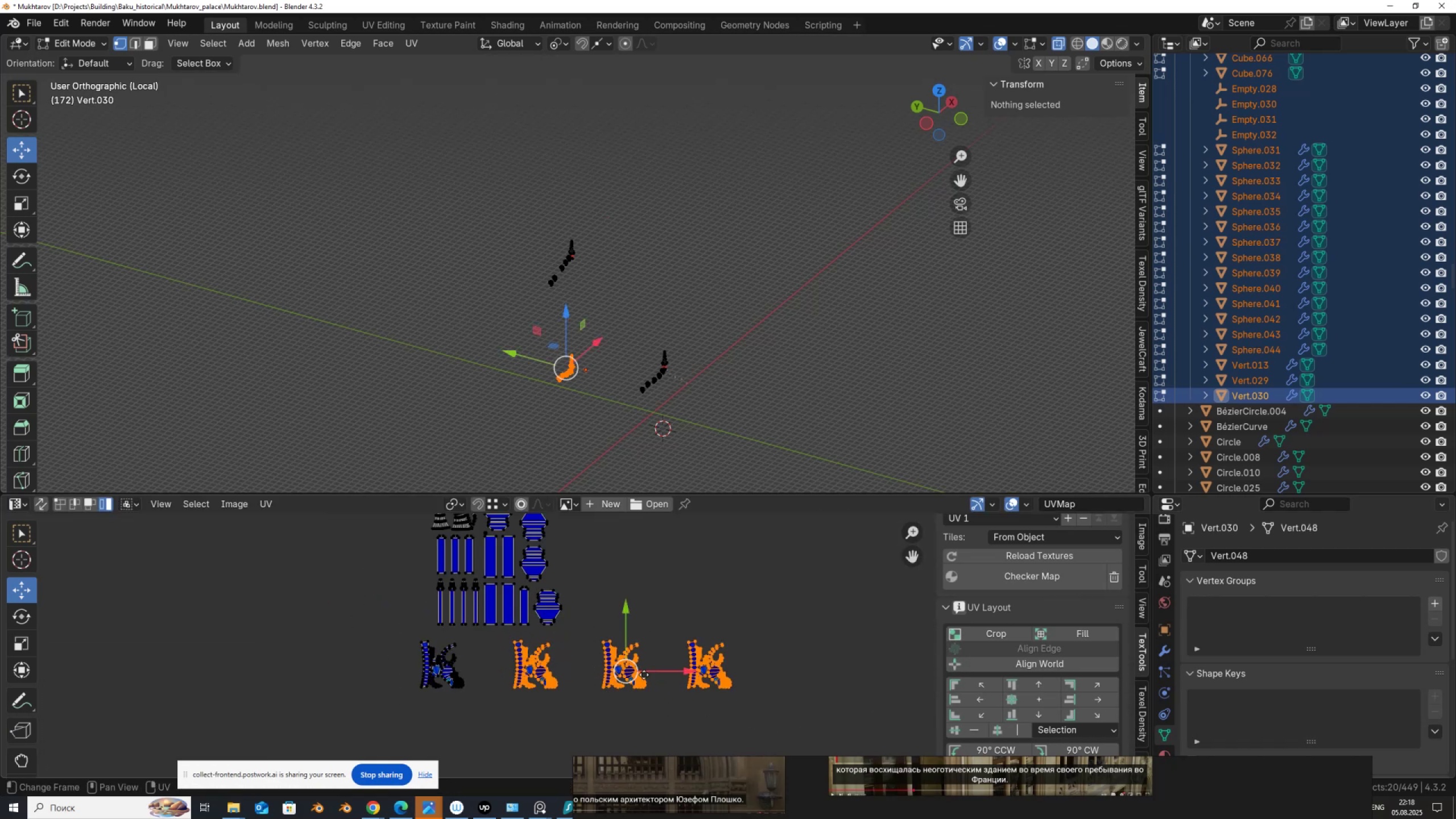 
left_click_drag(start_coordinate=[652, 671], to_coordinate=[605, 669])
 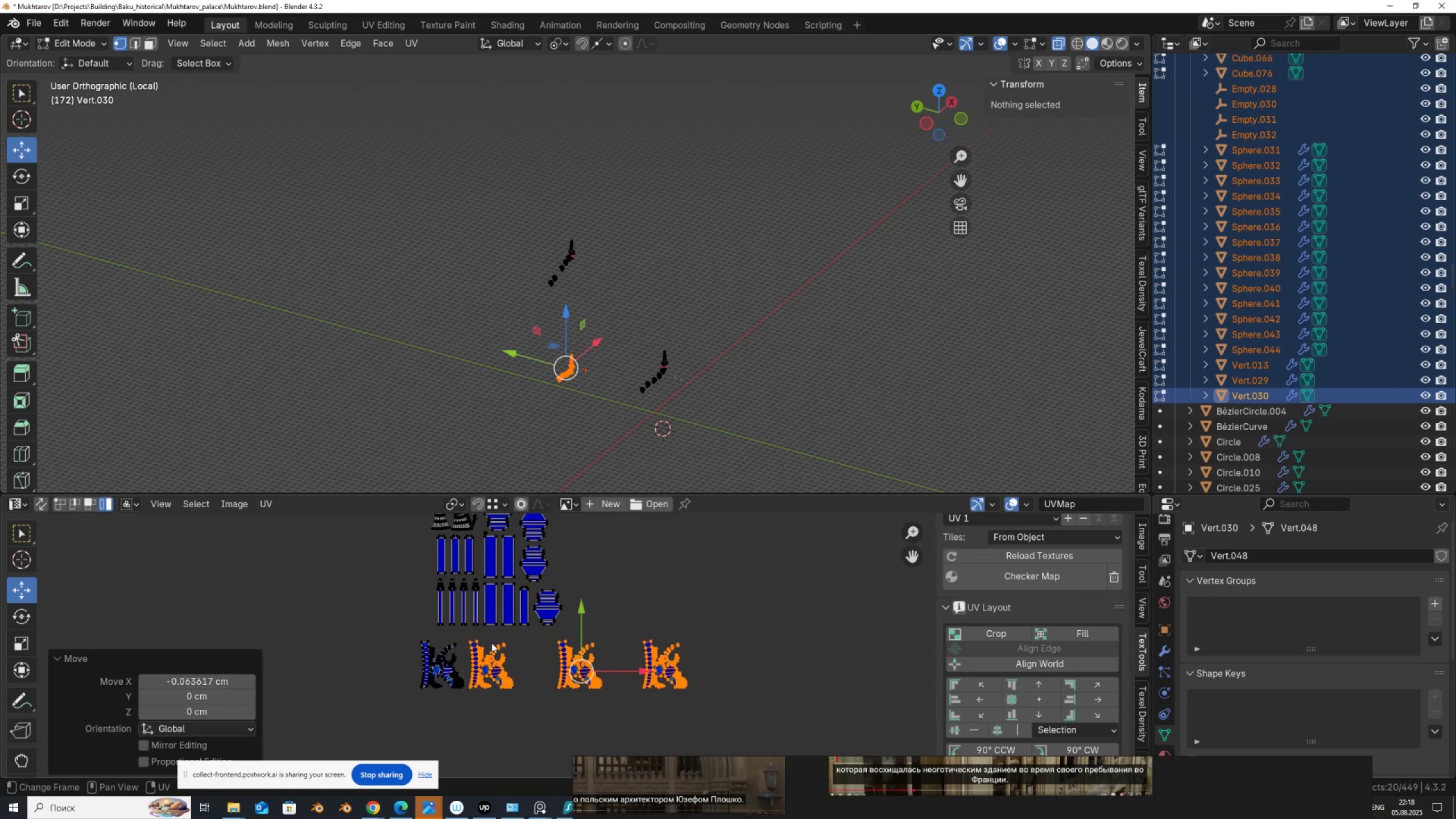 
hold_key(key=ControlLeft, duration=0.78)
left_click_drag(start_coordinate=[419, 616], to_coordinate=[528, 719])
 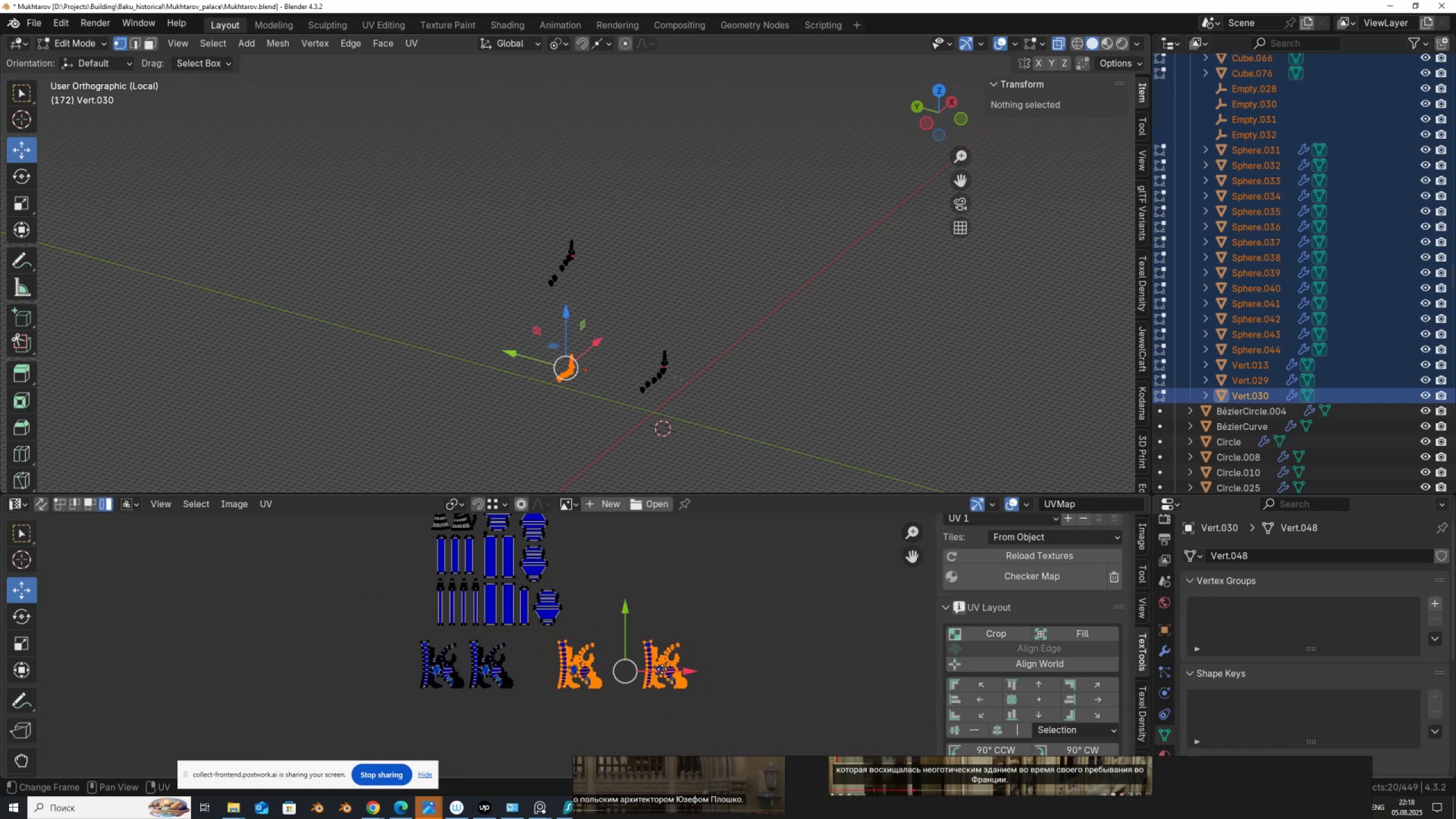 
left_click_drag(start_coordinate=[660, 669], to_coordinate=[617, 672])
 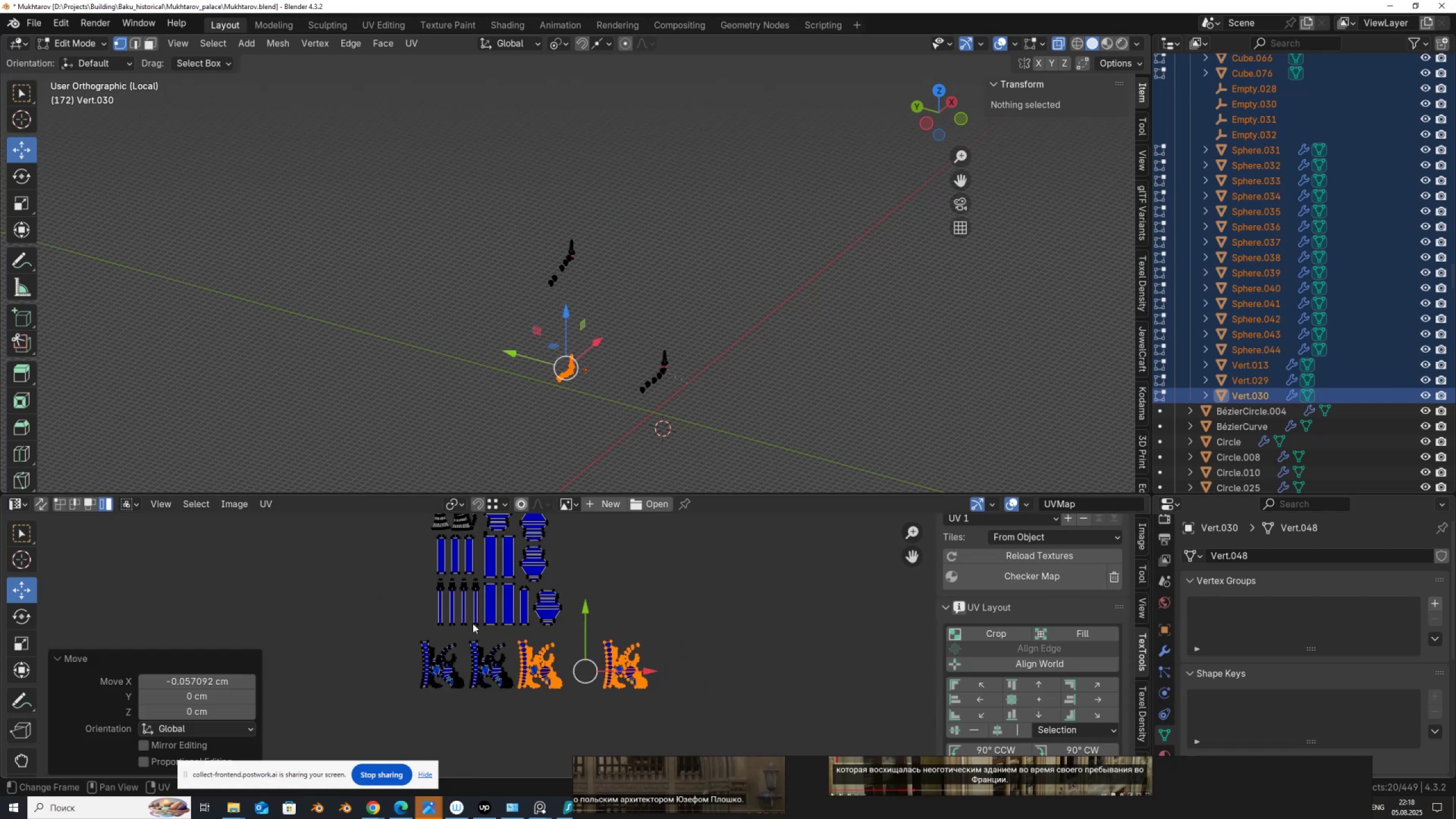 
hold_key(key=ControlLeft, duration=0.78)
left_click_drag(start_coordinate=[462, 609], to_coordinate=[573, 722])
 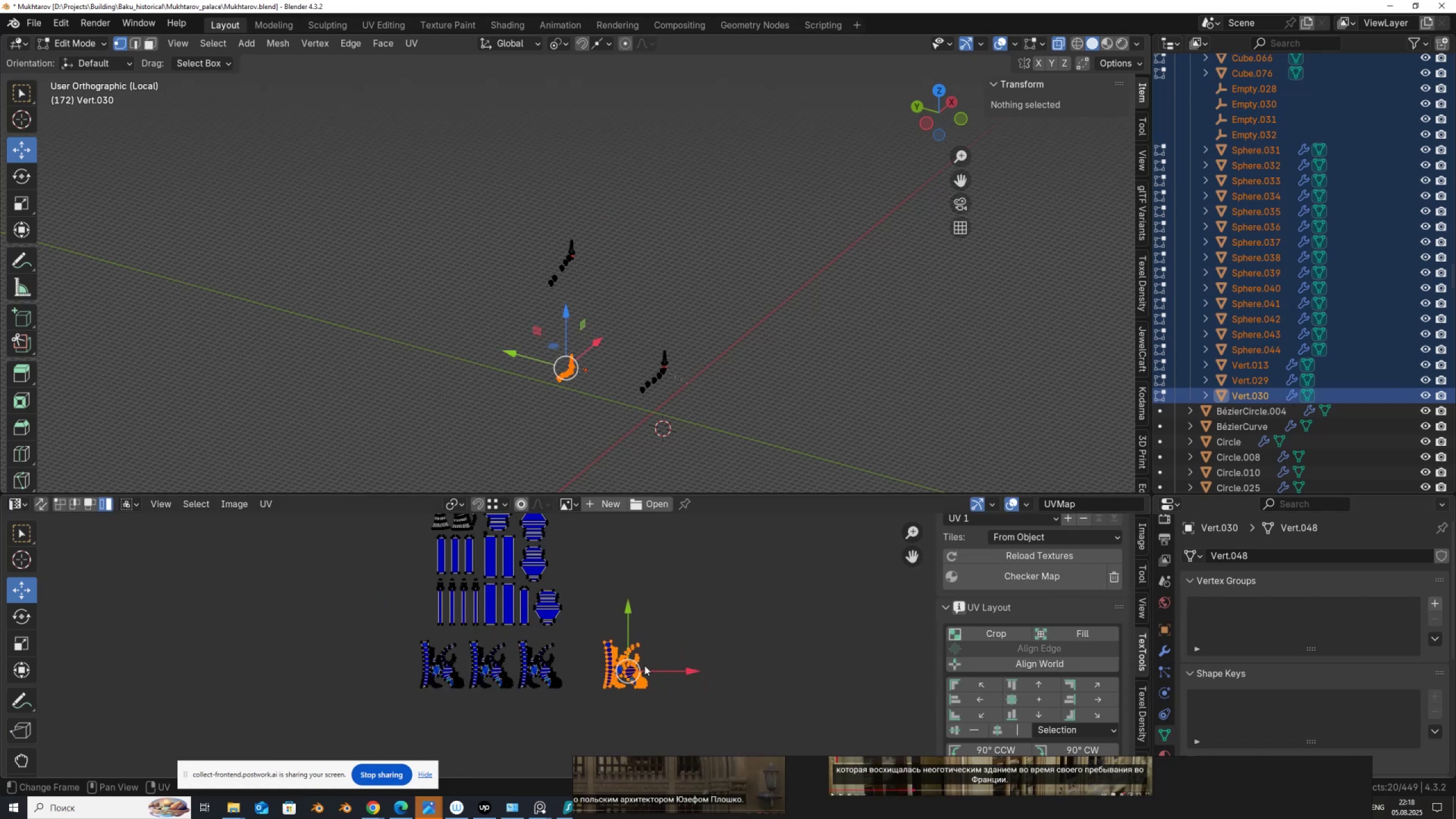 
left_click_drag(start_coordinate=[649, 669], to_coordinate=[613, 673])
 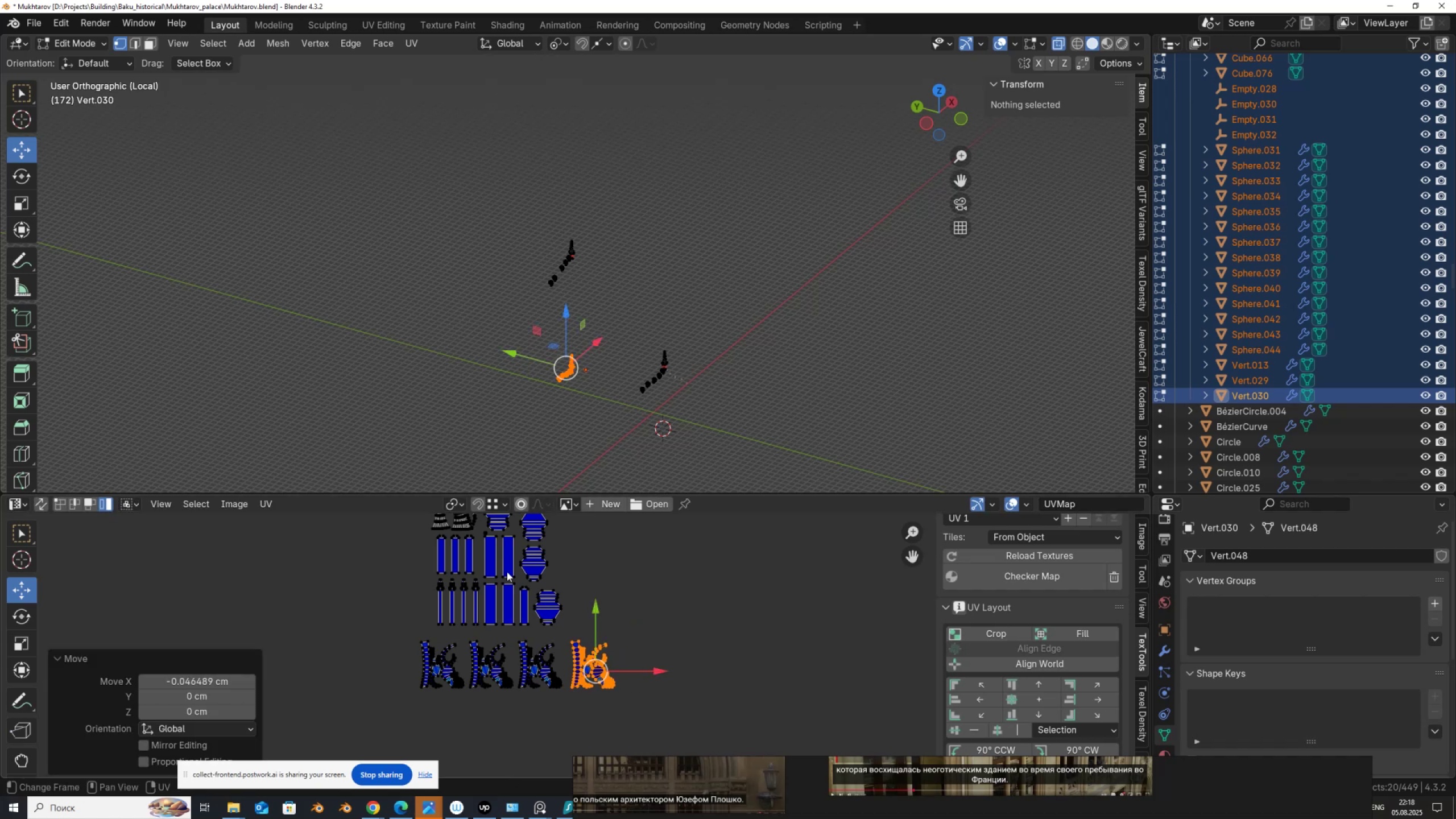 
scroll: coordinate [533, 611], scroll_direction: down, amount: 6.0
 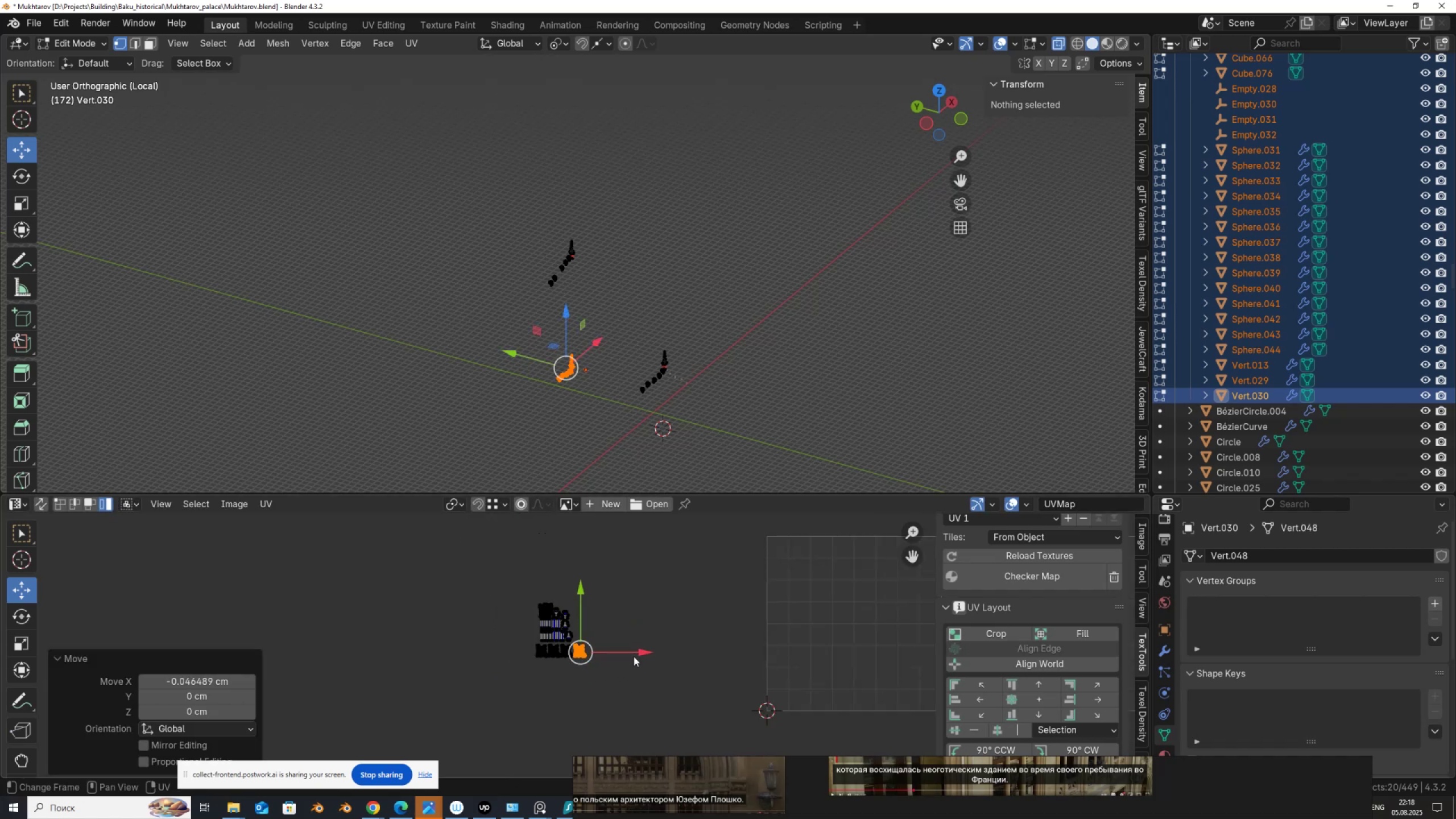 
hold_key(key=ShiftLeft, duration=0.49)
 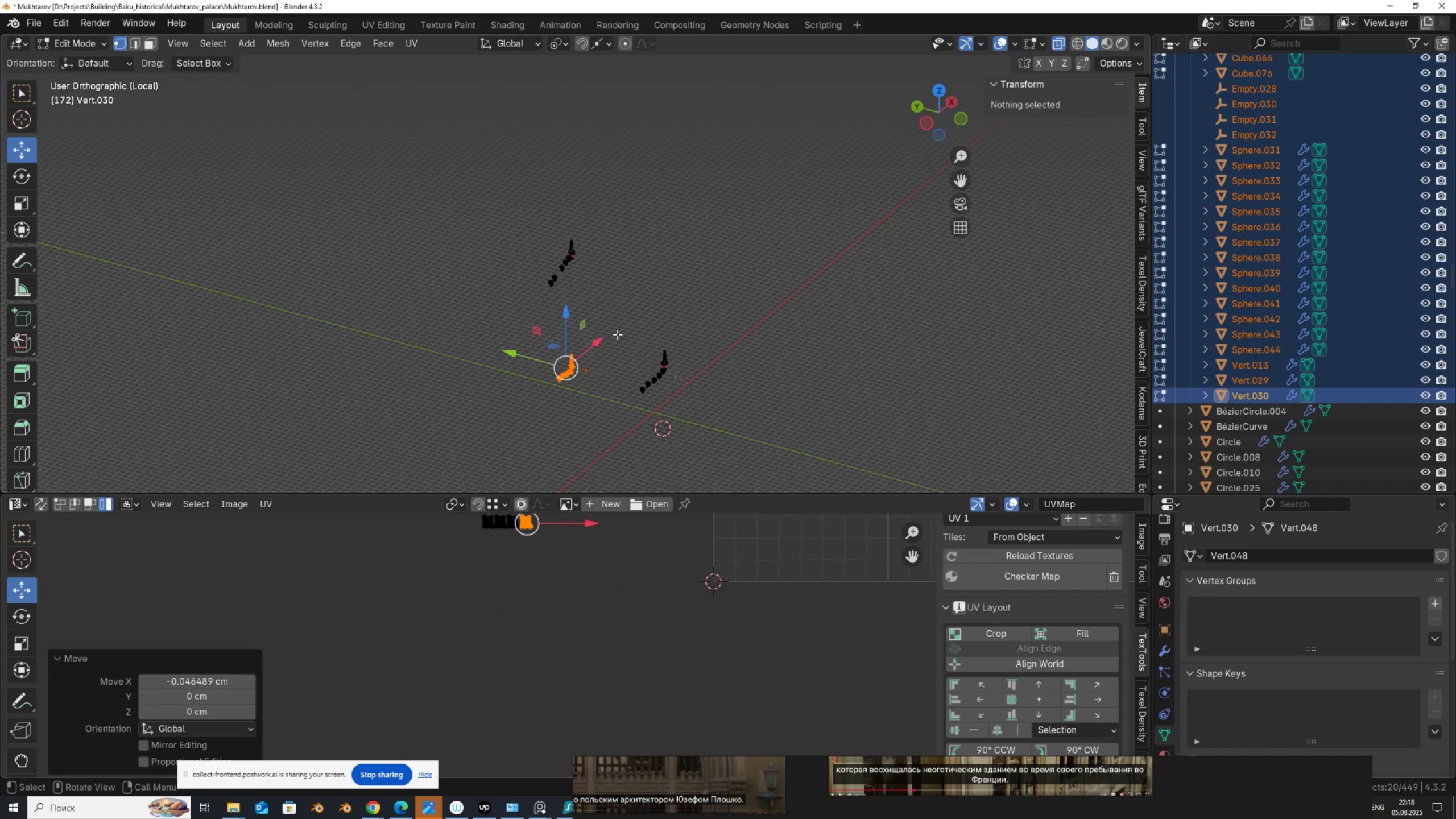 
key(Tab)
 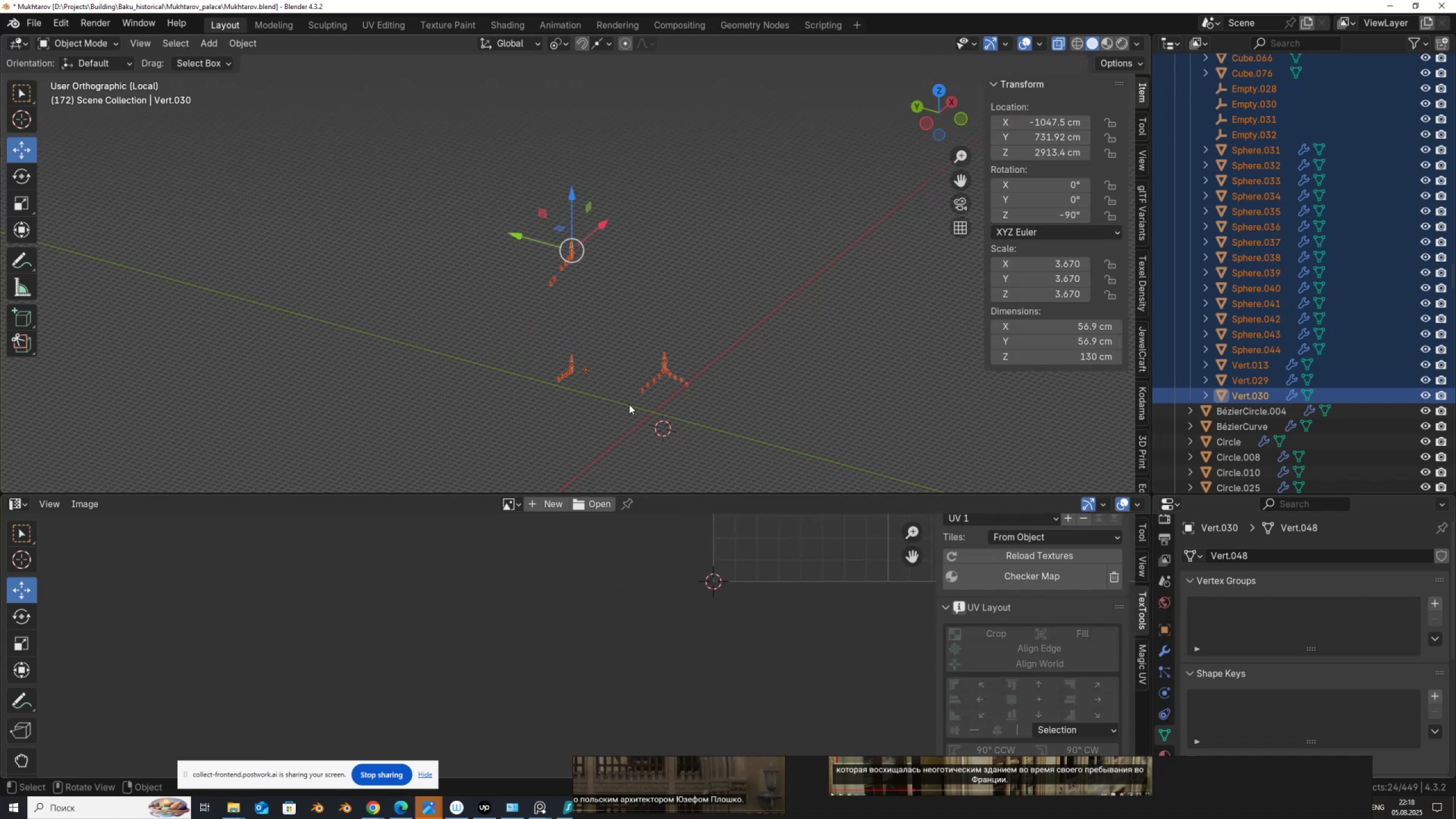 
key(Tab)
 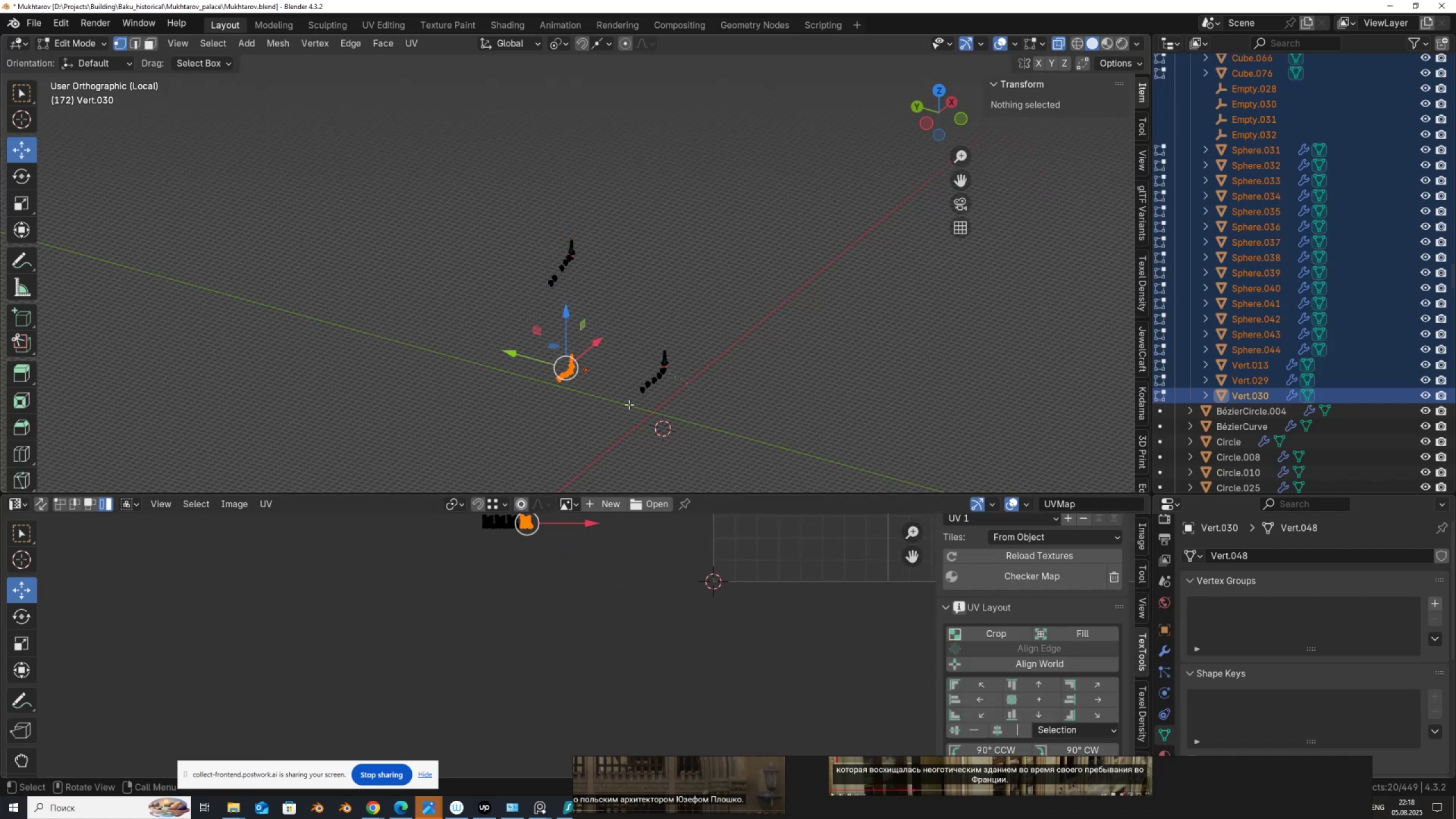 
key(A)
 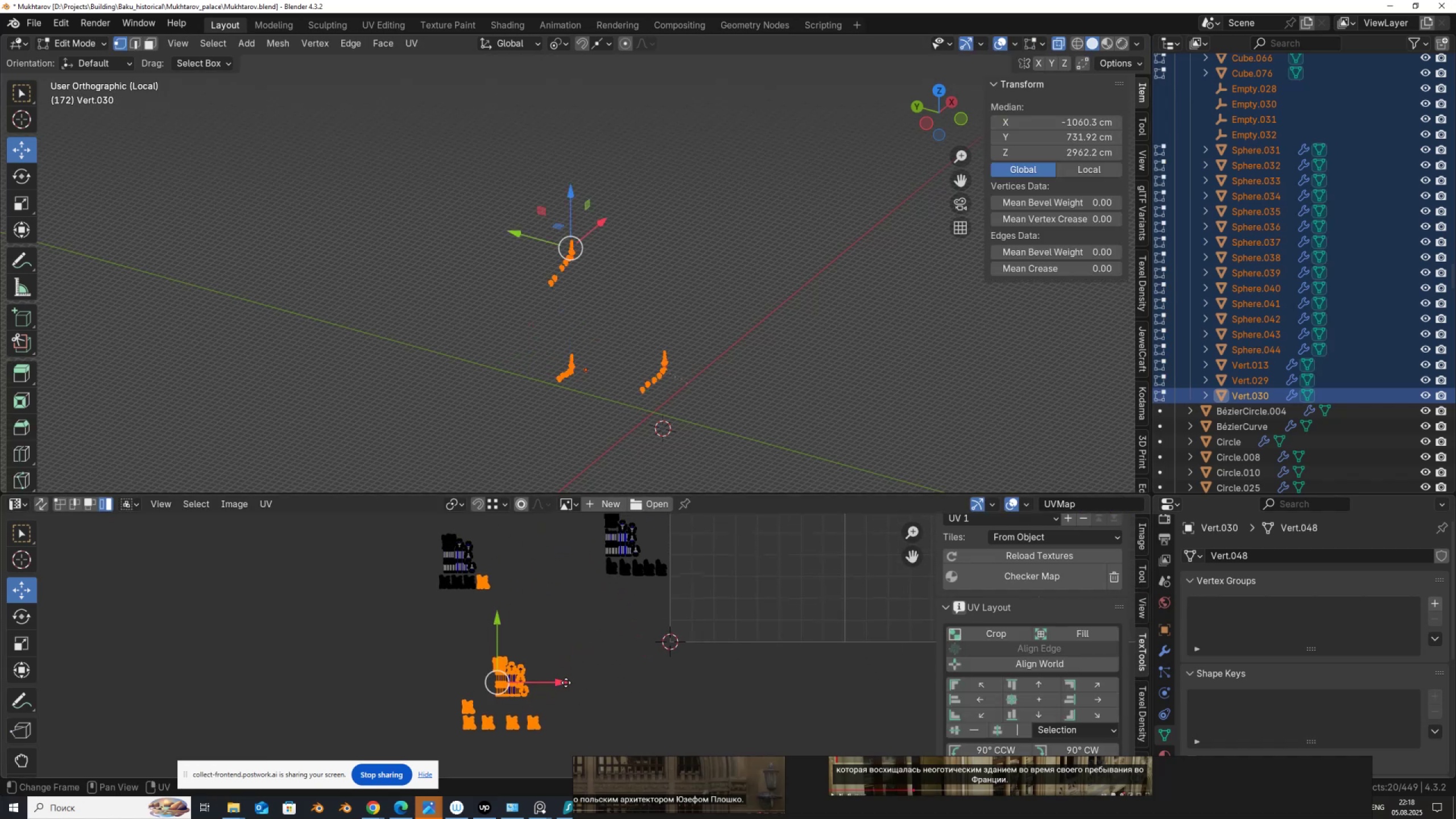 
scroll: coordinate [552, 723], scroll_direction: none, amount: 0.0
 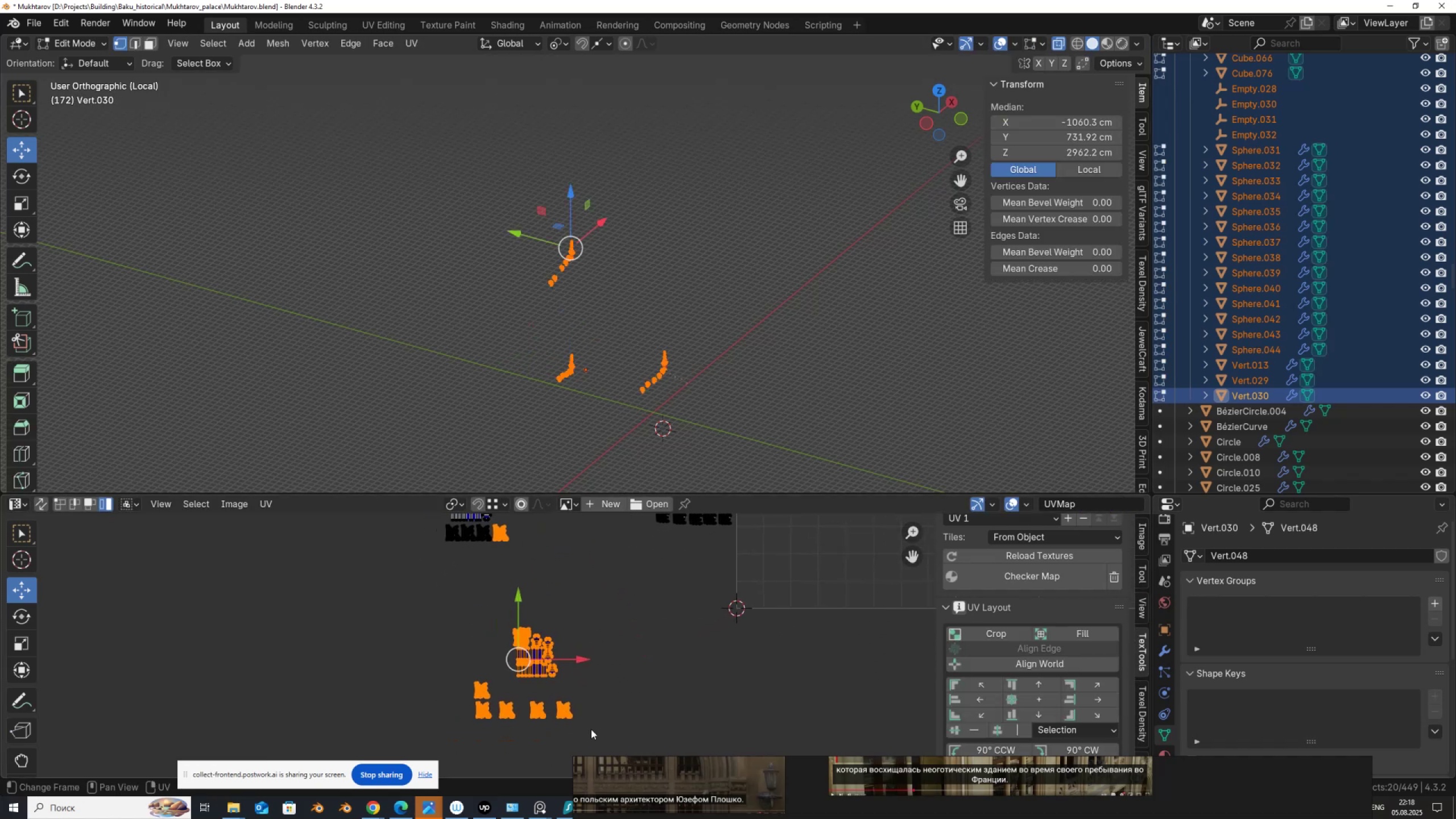 
left_click_drag(start_coordinate=[592, 731], to_coordinate=[462, 679])
 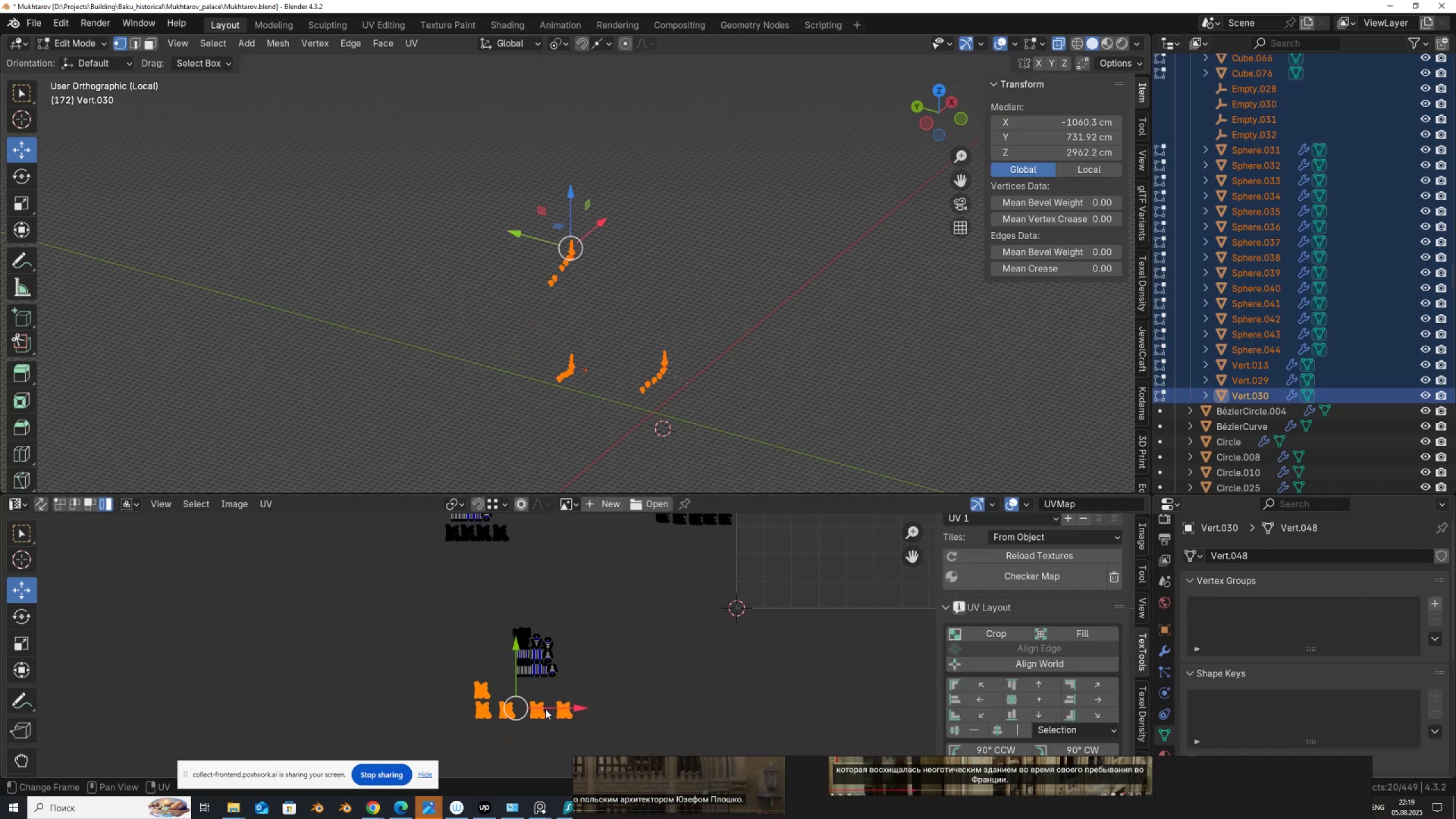 
key(G)
 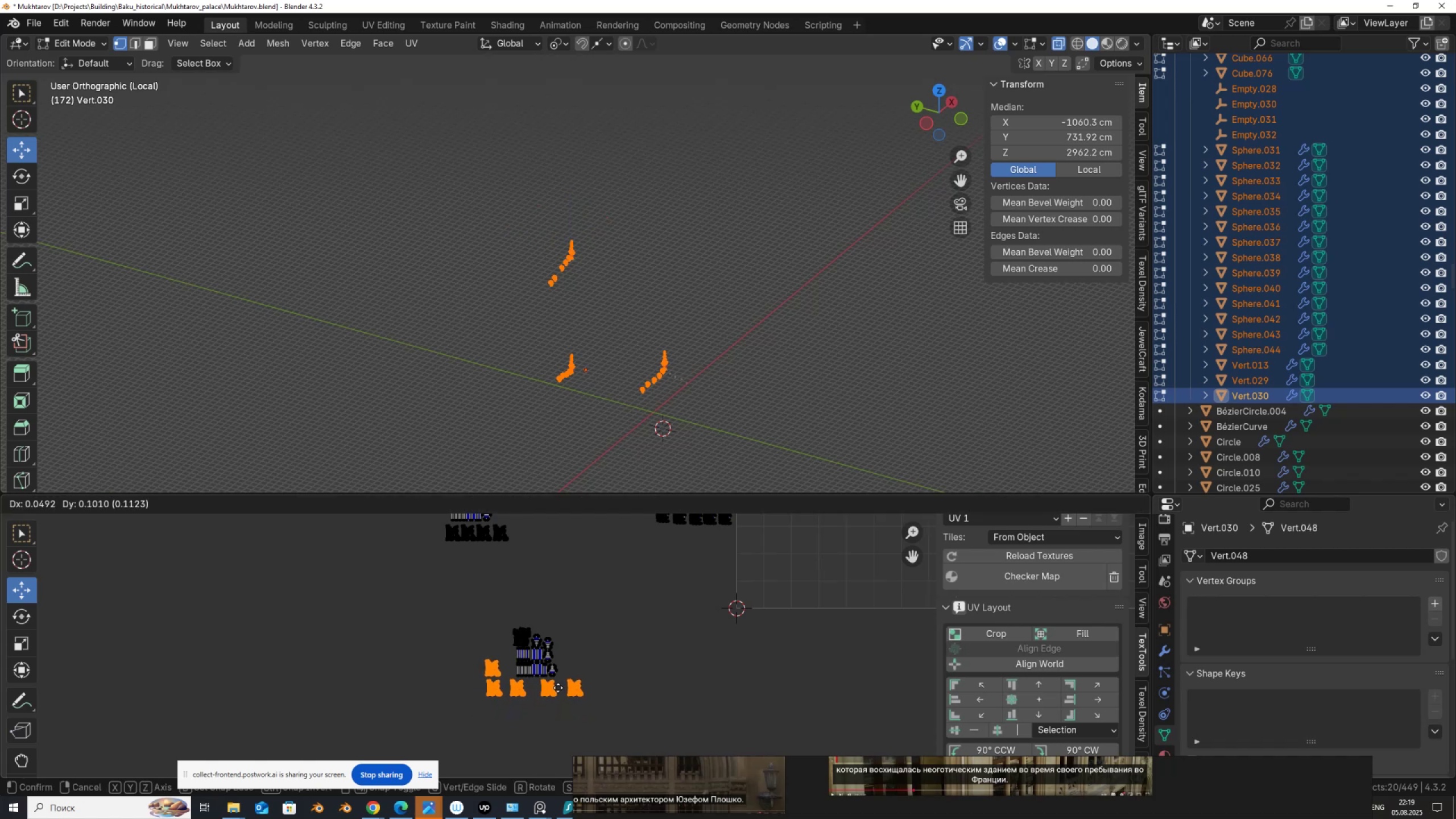 
left_click([558, 687])
 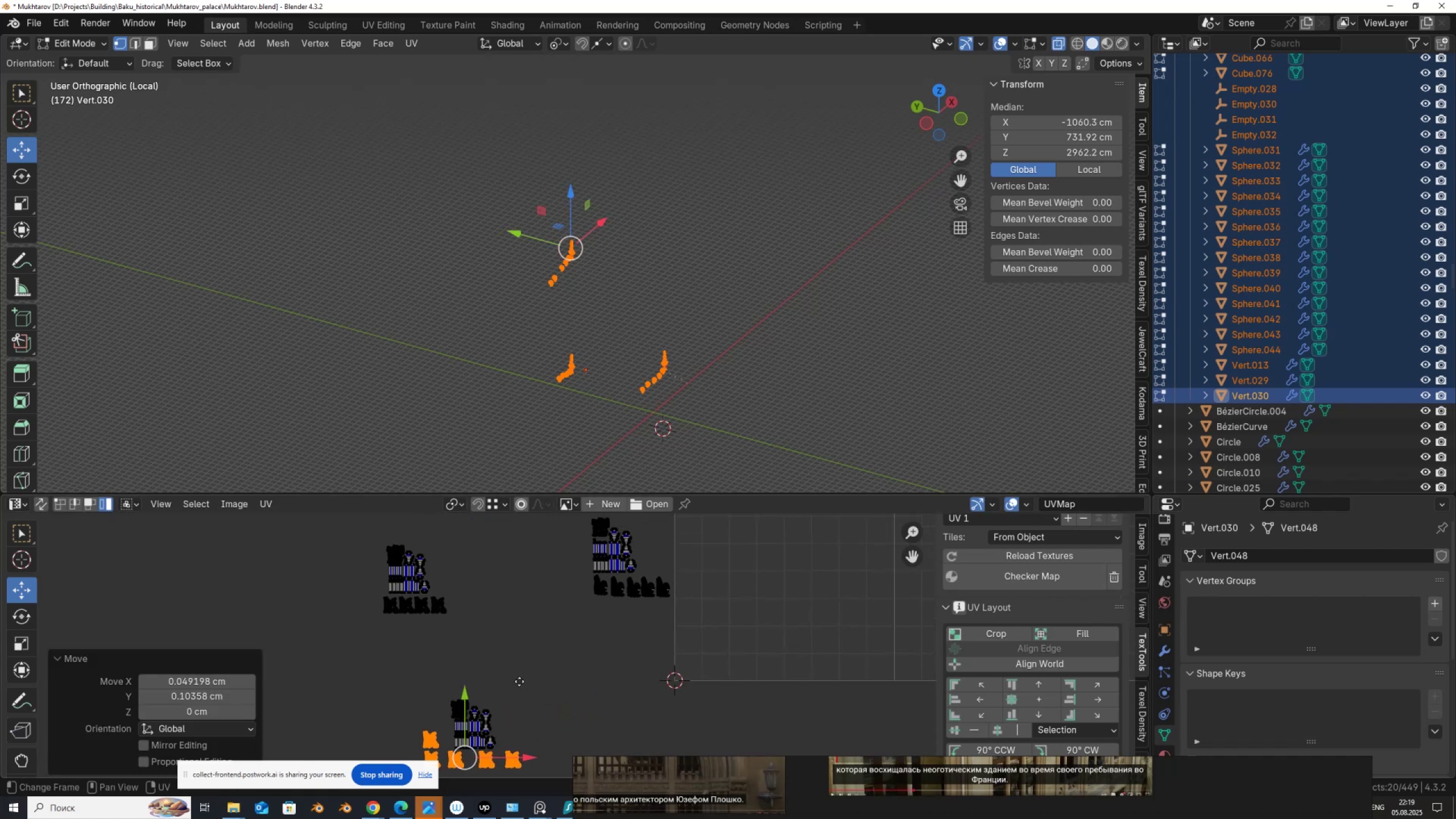 
scroll: coordinate [519, 682], scroll_direction: down, amount: 2.0
 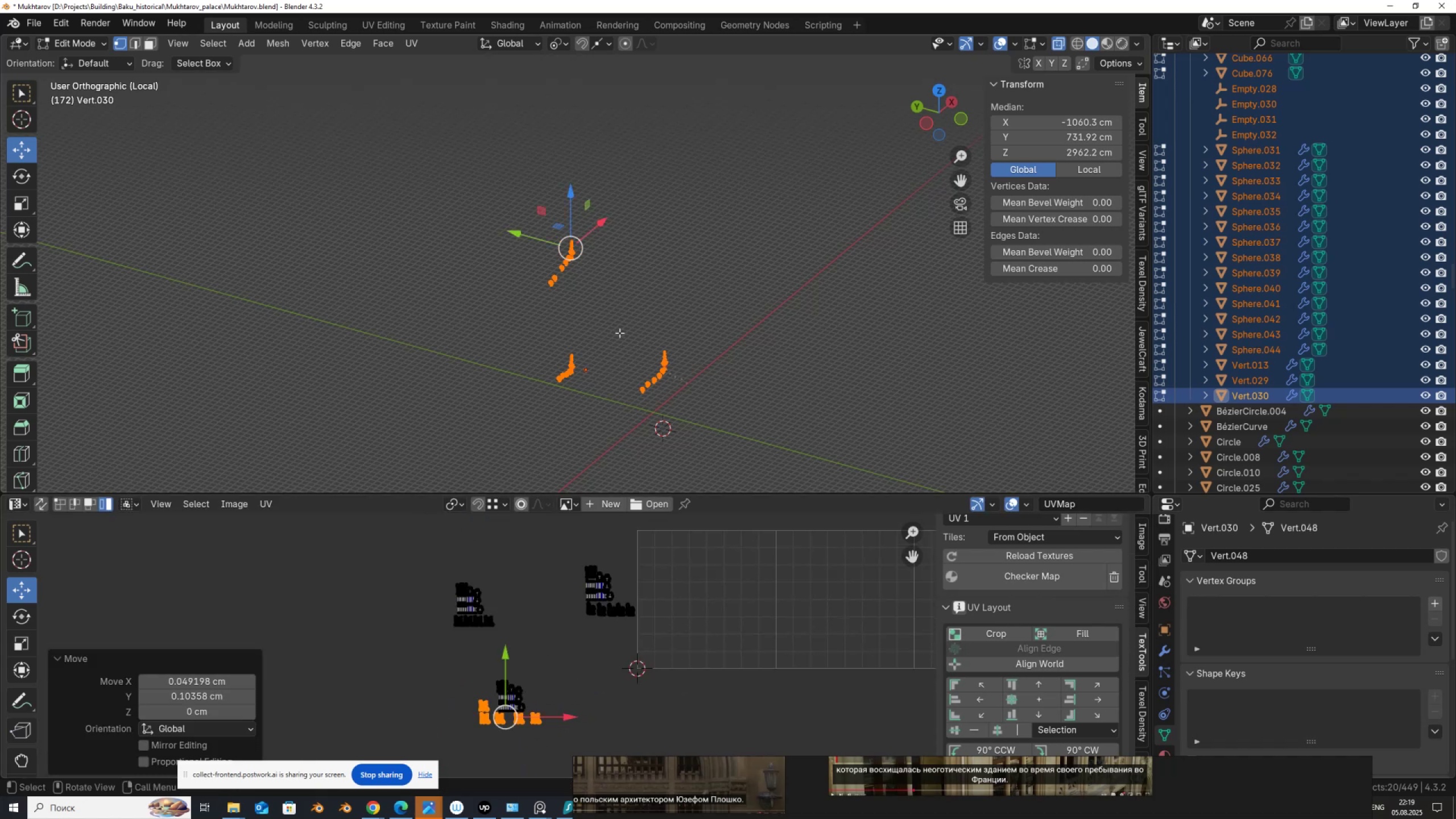 
key(Tab)
 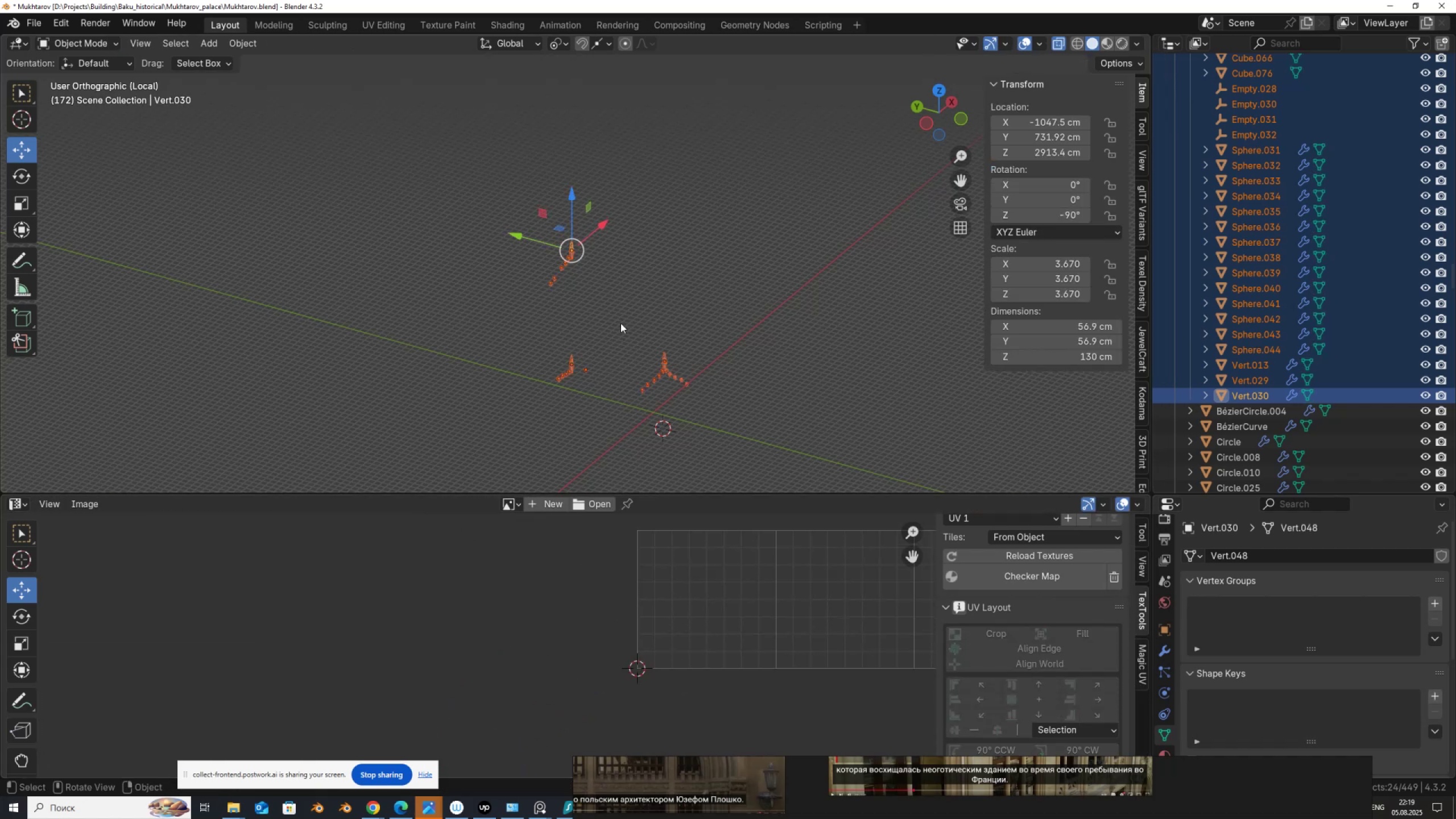 
key(Slash)
 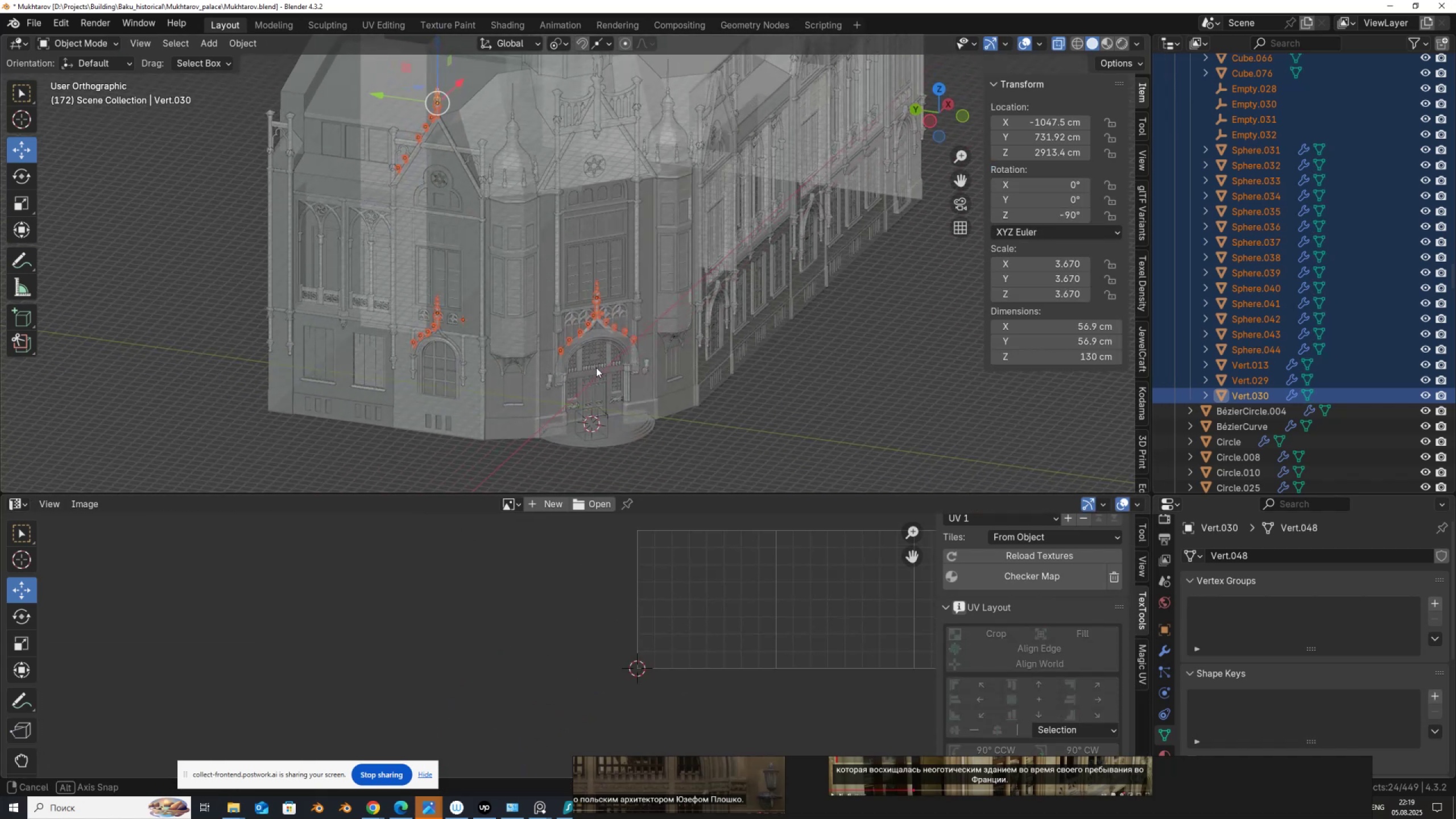 
key(Alt+AltLeft)
 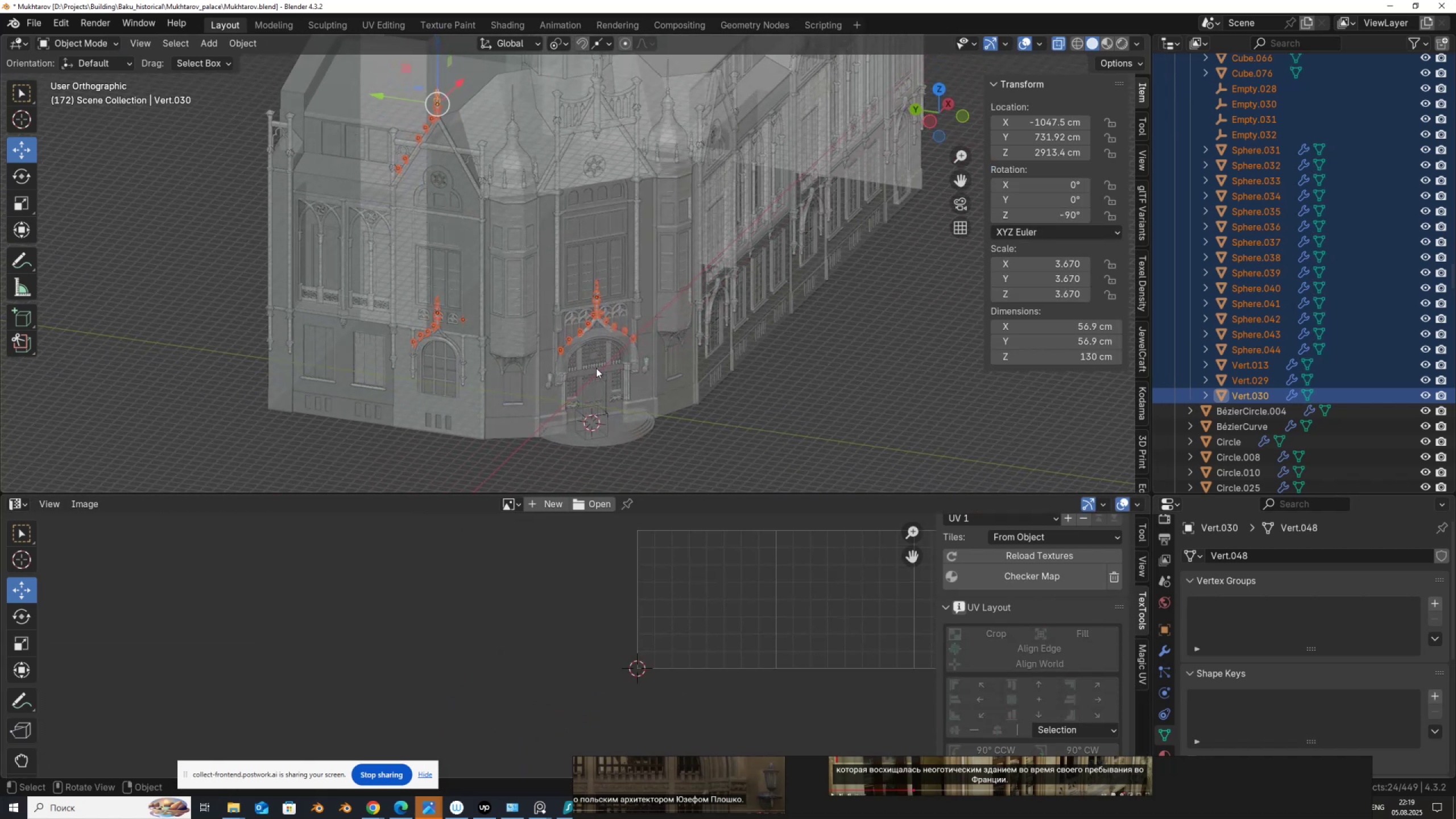 
key(Alt+Z)
 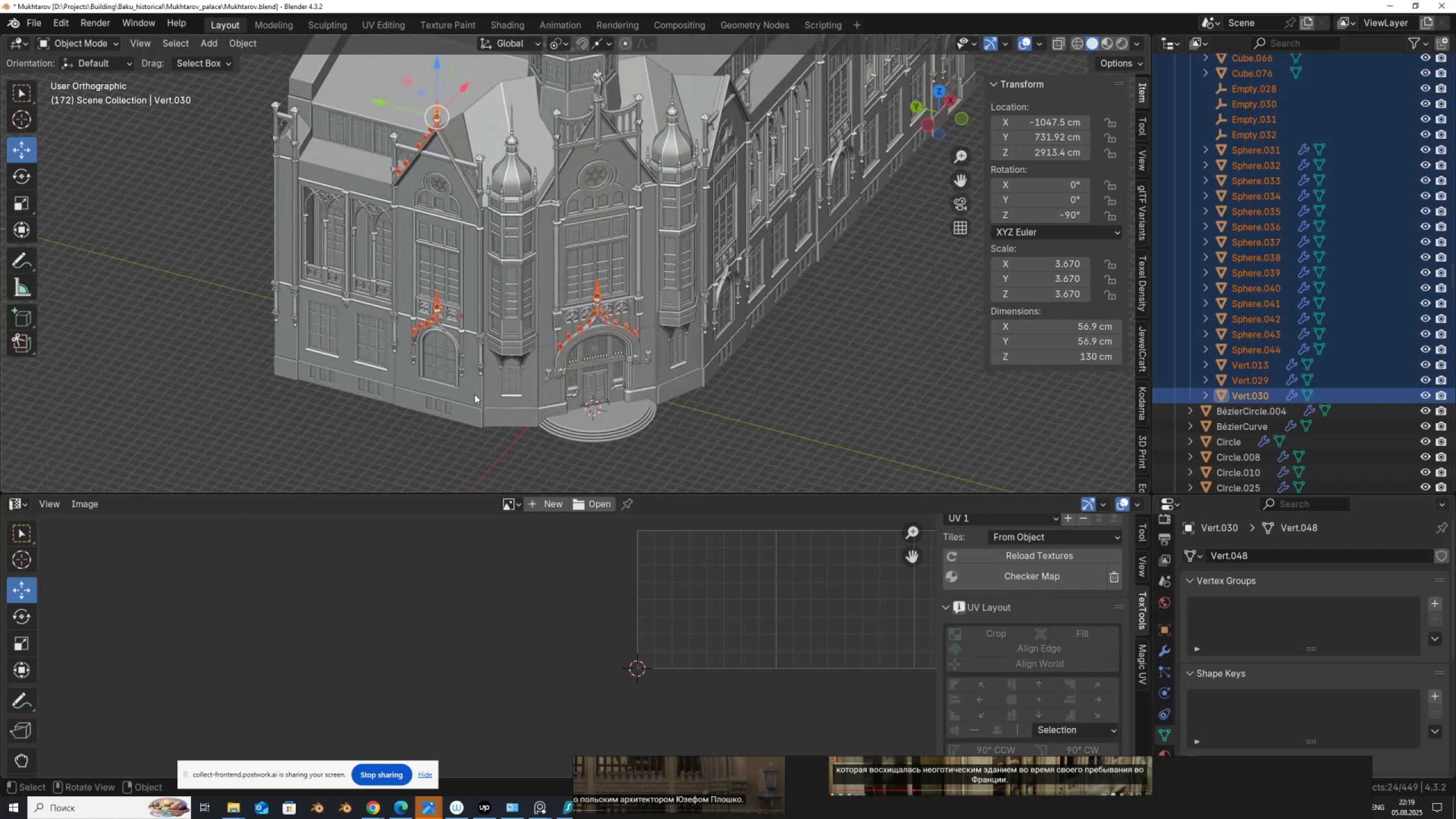 
wait(10.39)
 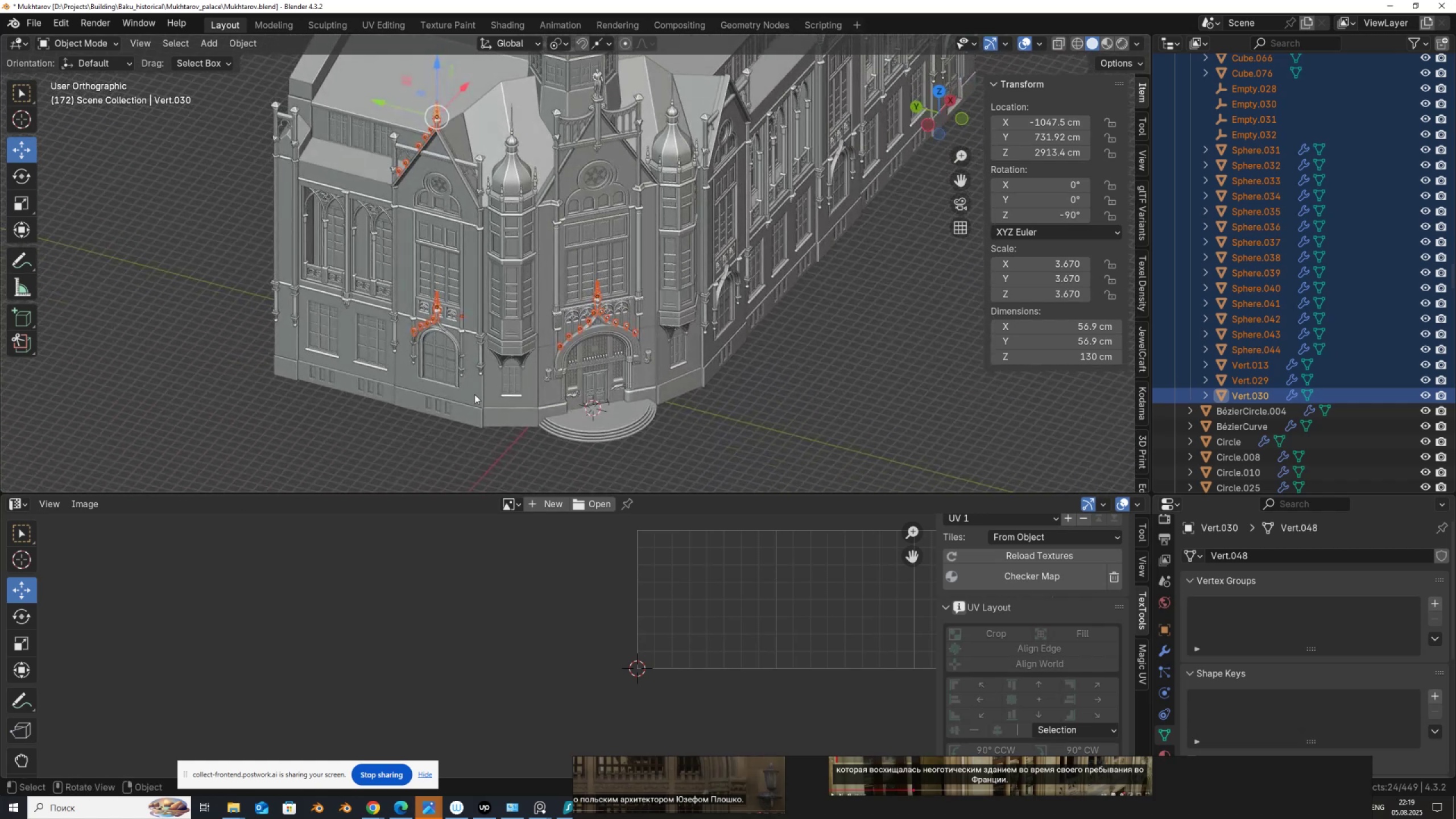 
hold_key(key=ControlLeft, duration=0.38)
 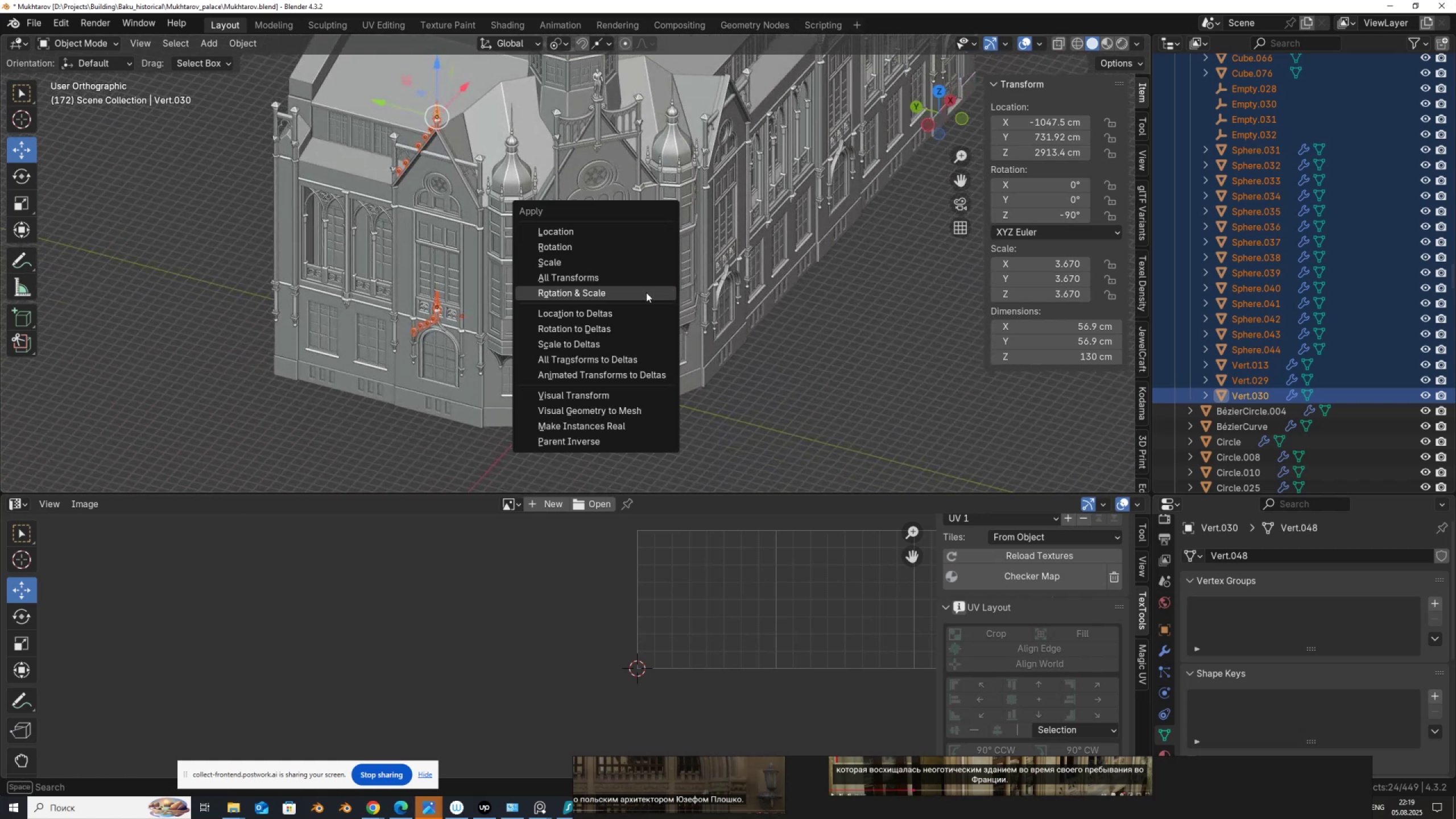 
key(A)
 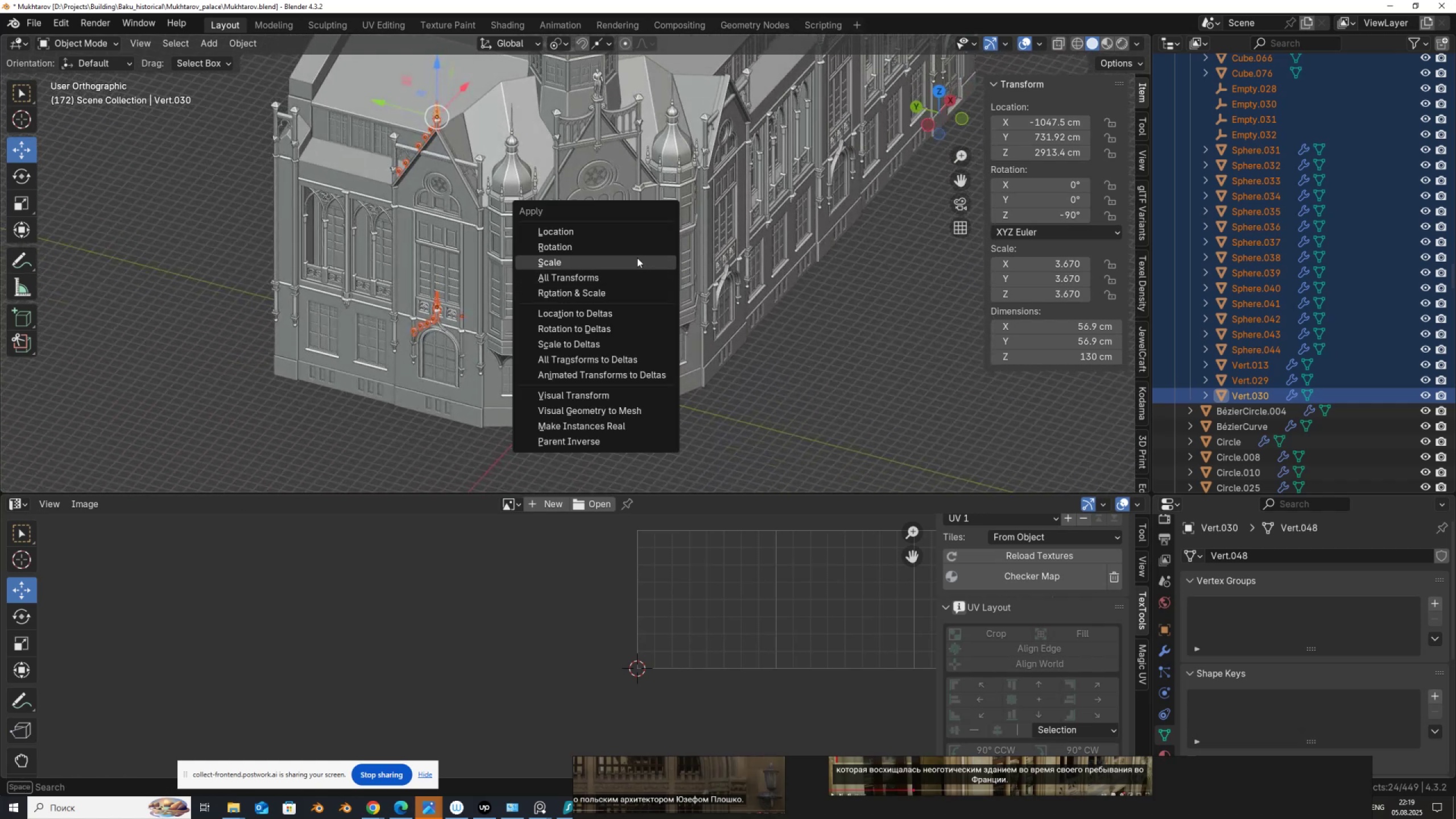 
left_click([636, 264])
 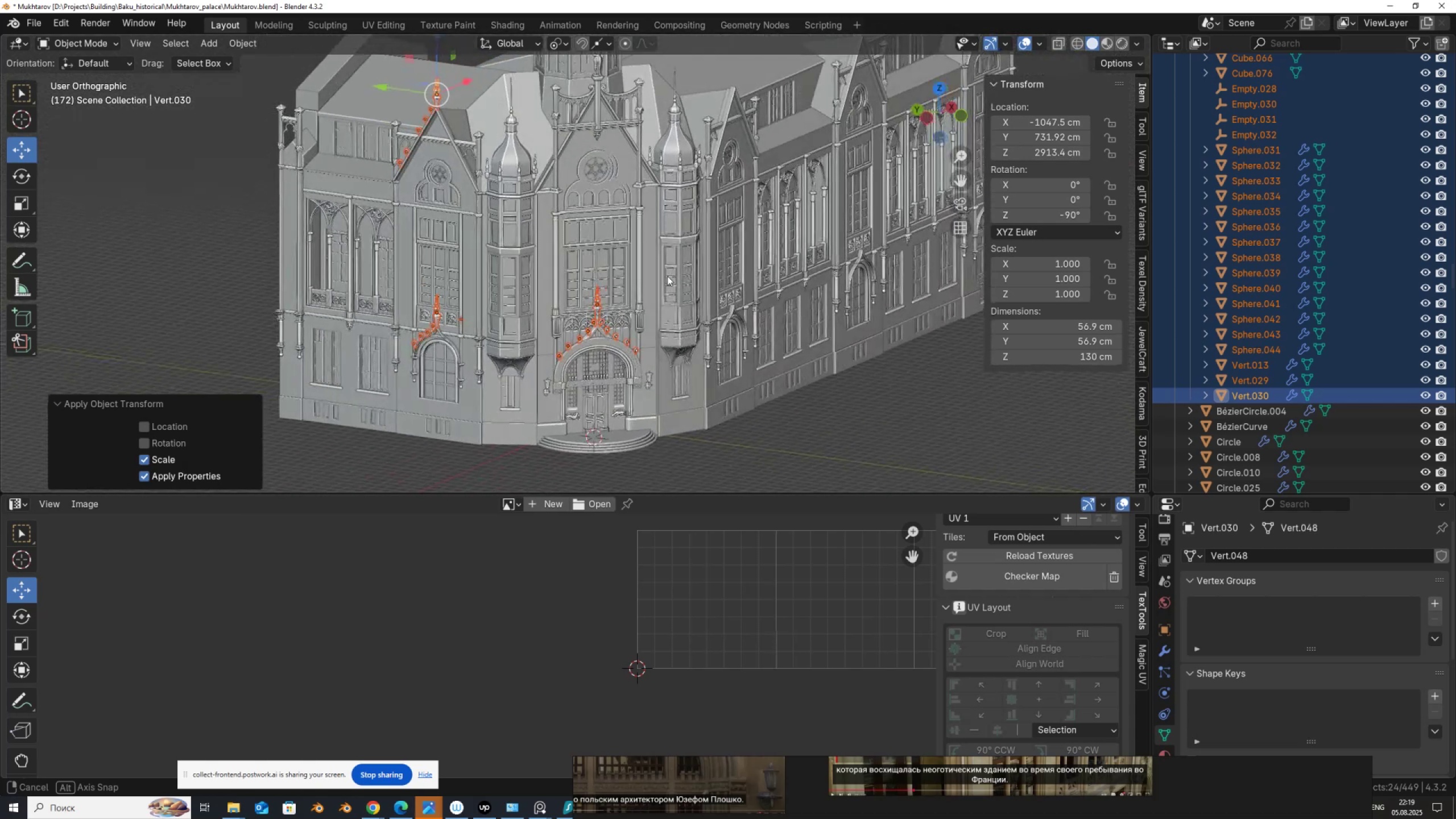 
wait(35.87)
 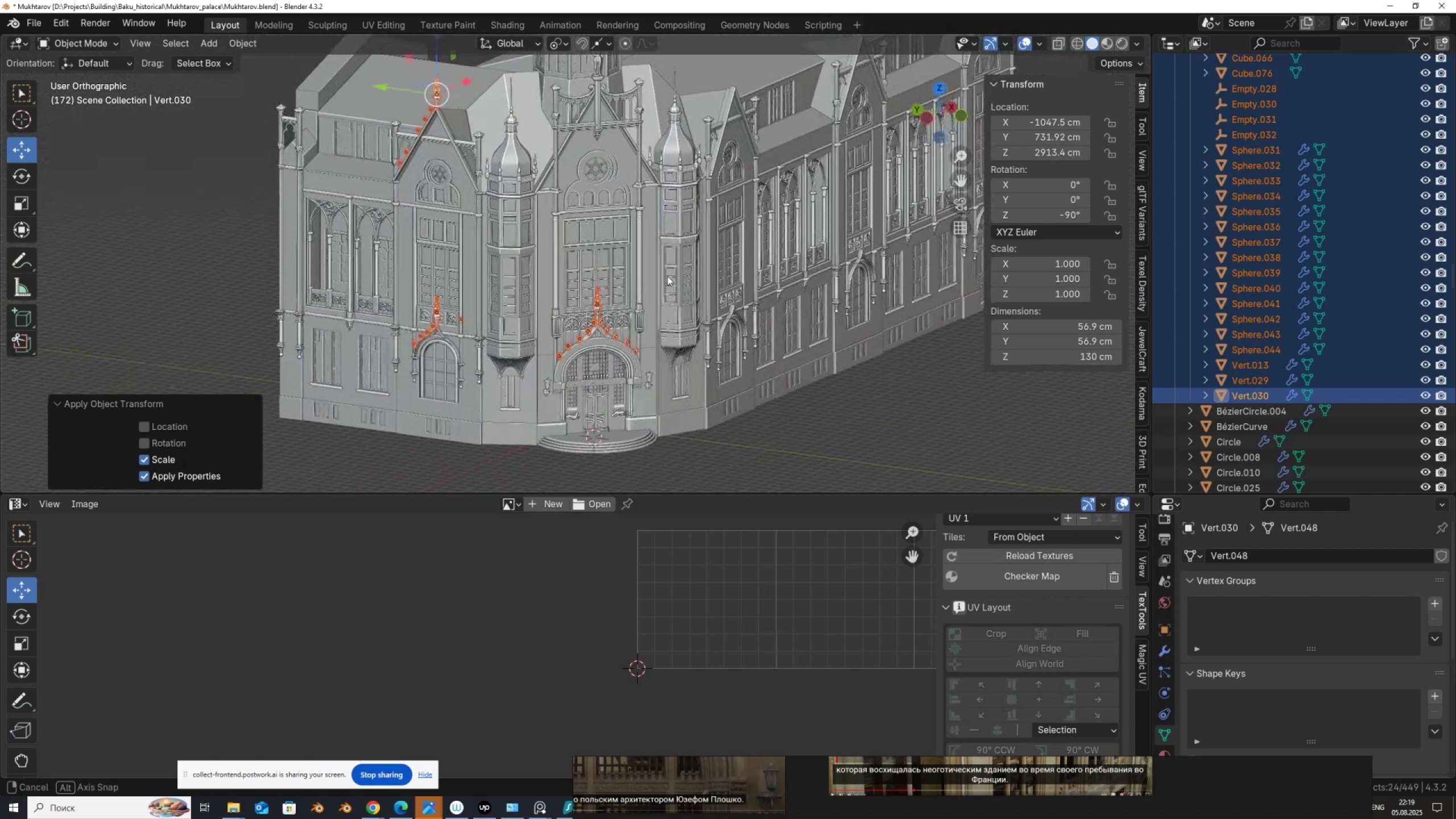 
scroll: coordinate [400, 359], scroll_direction: up, amount: 5.0
 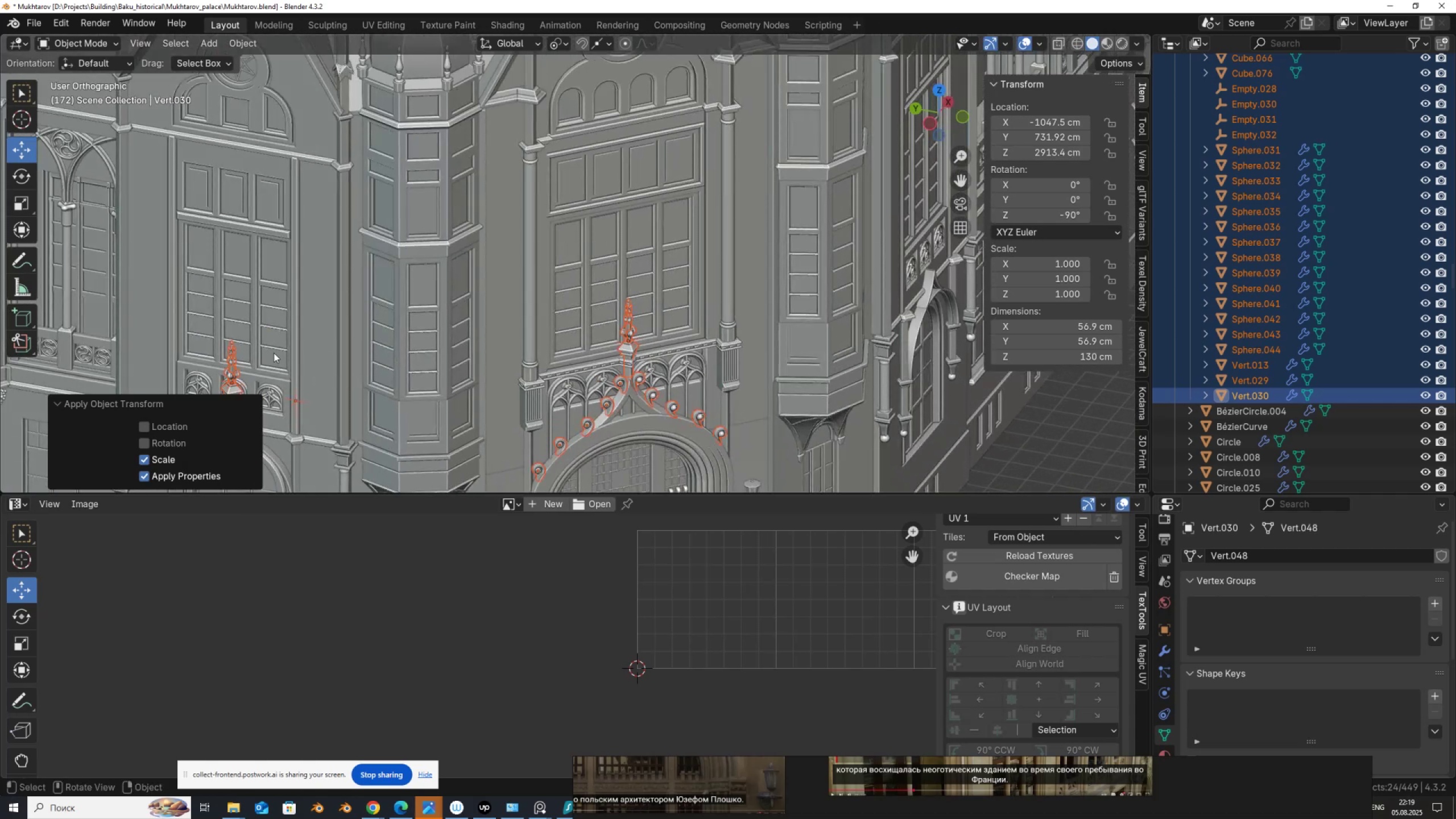 
scroll: coordinate [287, 352], scroll_direction: down, amount: 3.0
 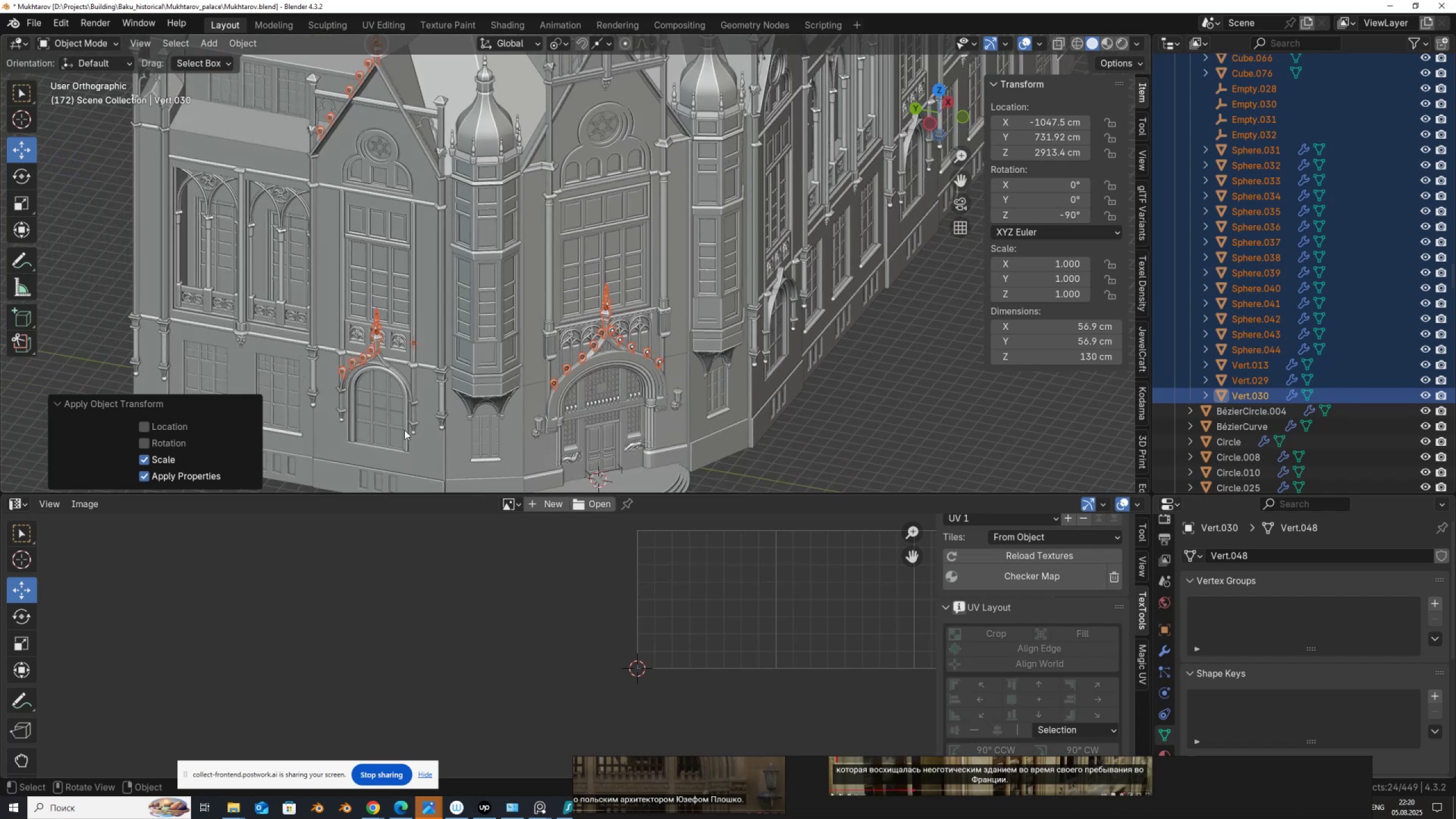 
left_click([436, 445])
 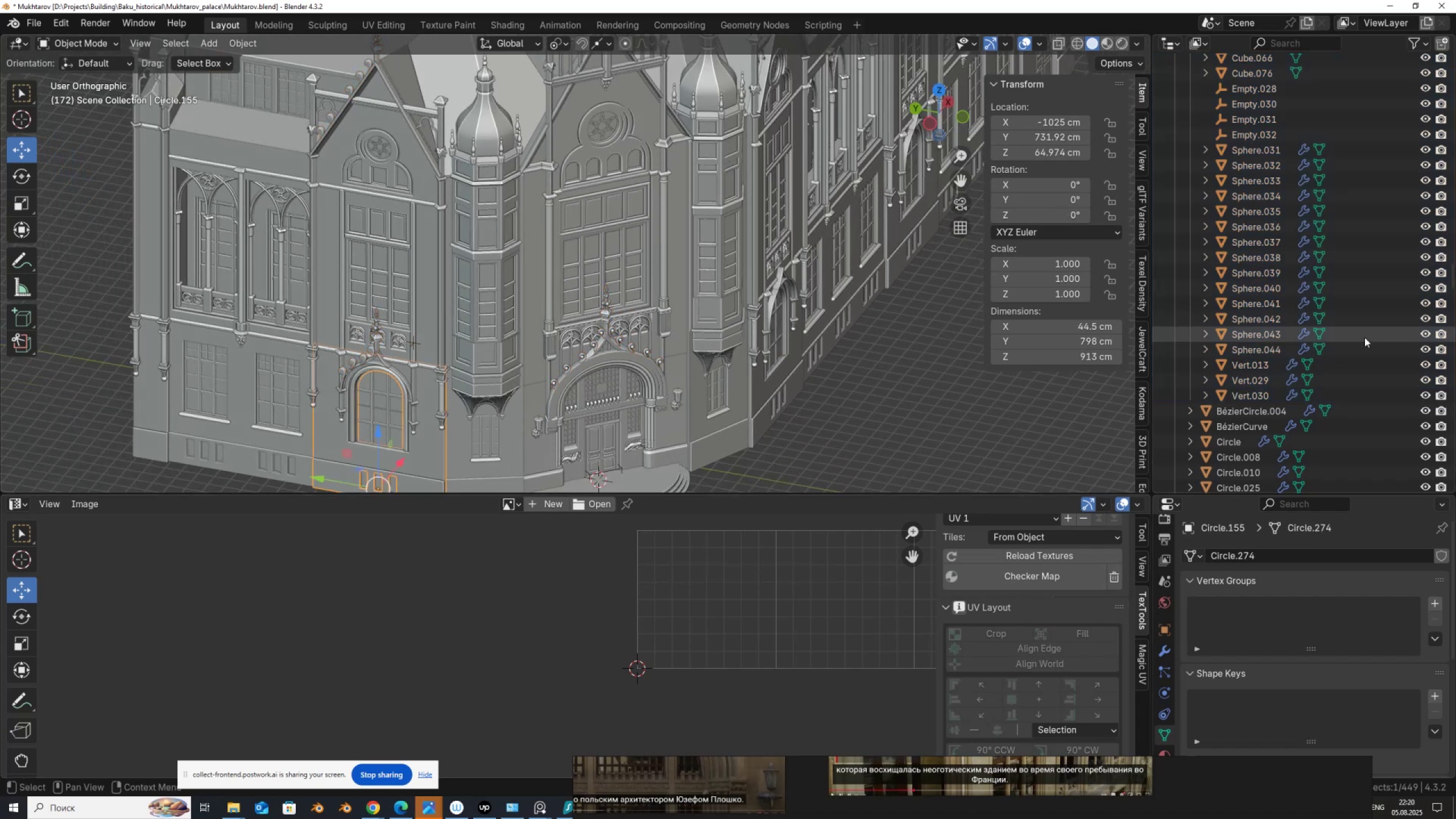 
key(NumpadDecimal)
 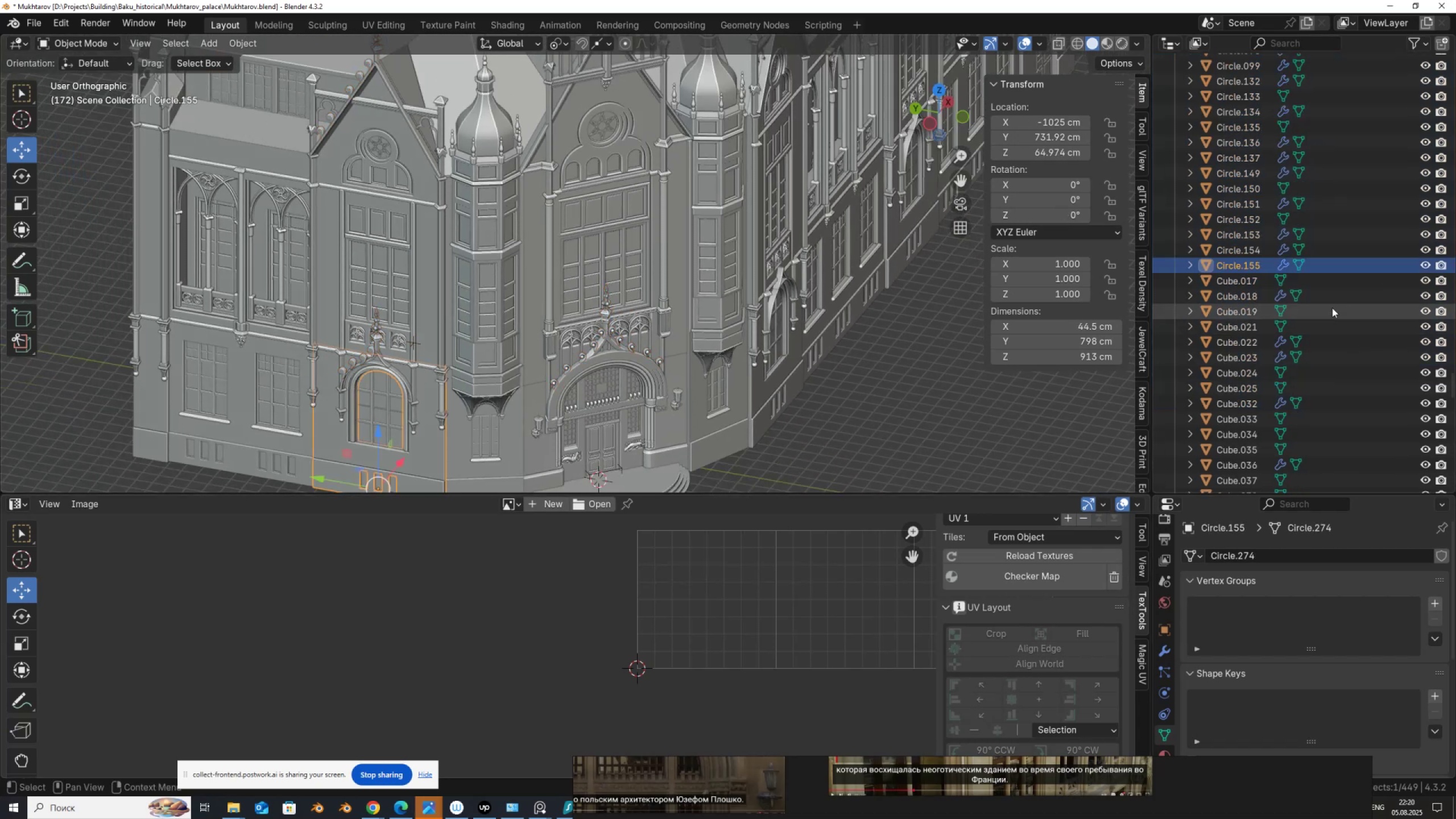 
scroll: coordinate [1296, 269], scroll_direction: up, amount: 26.0
 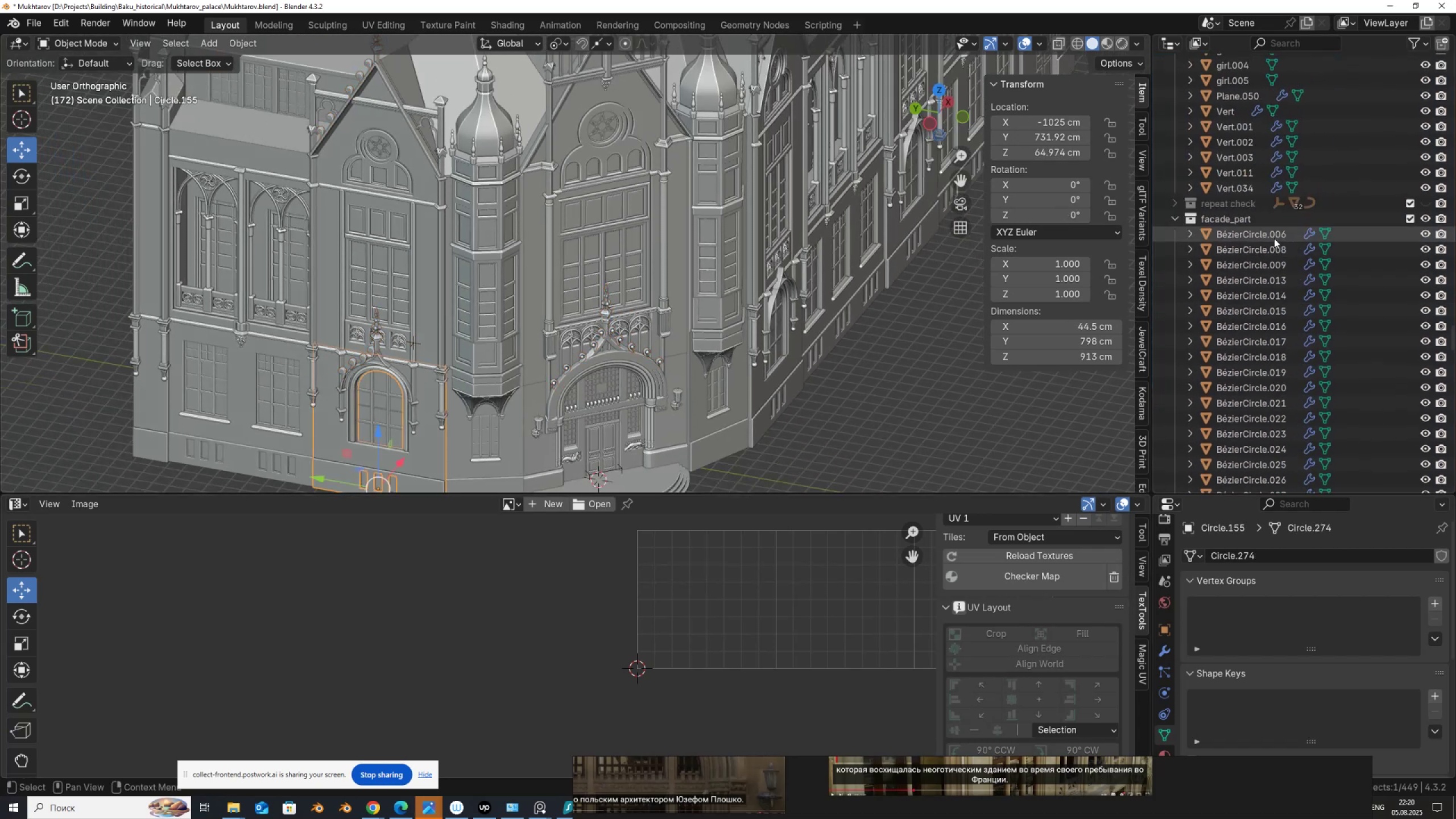 
left_click([1273, 238])
 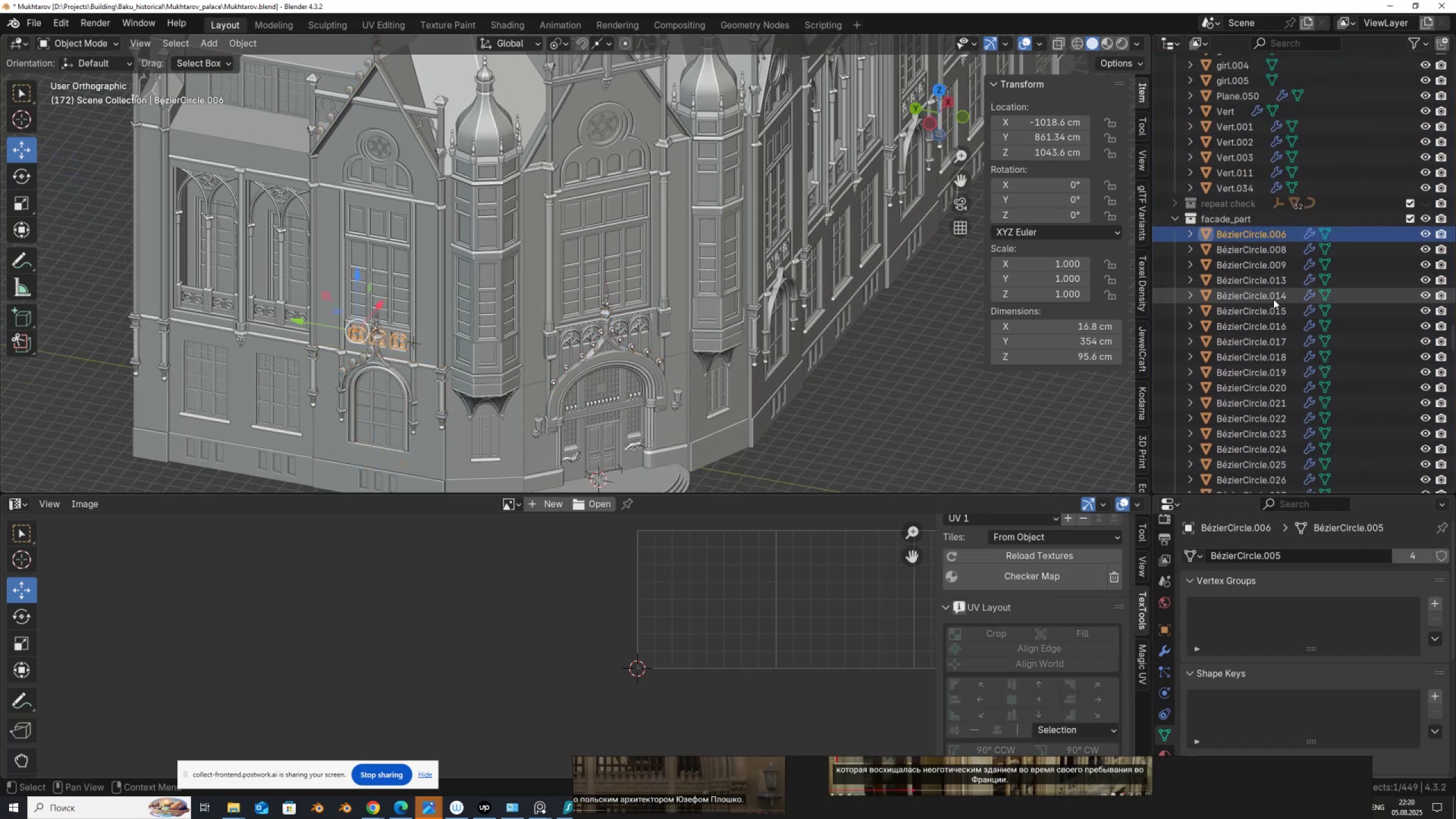 
scroll: coordinate [1166, 739], scroll_direction: down, amount: 21.0
 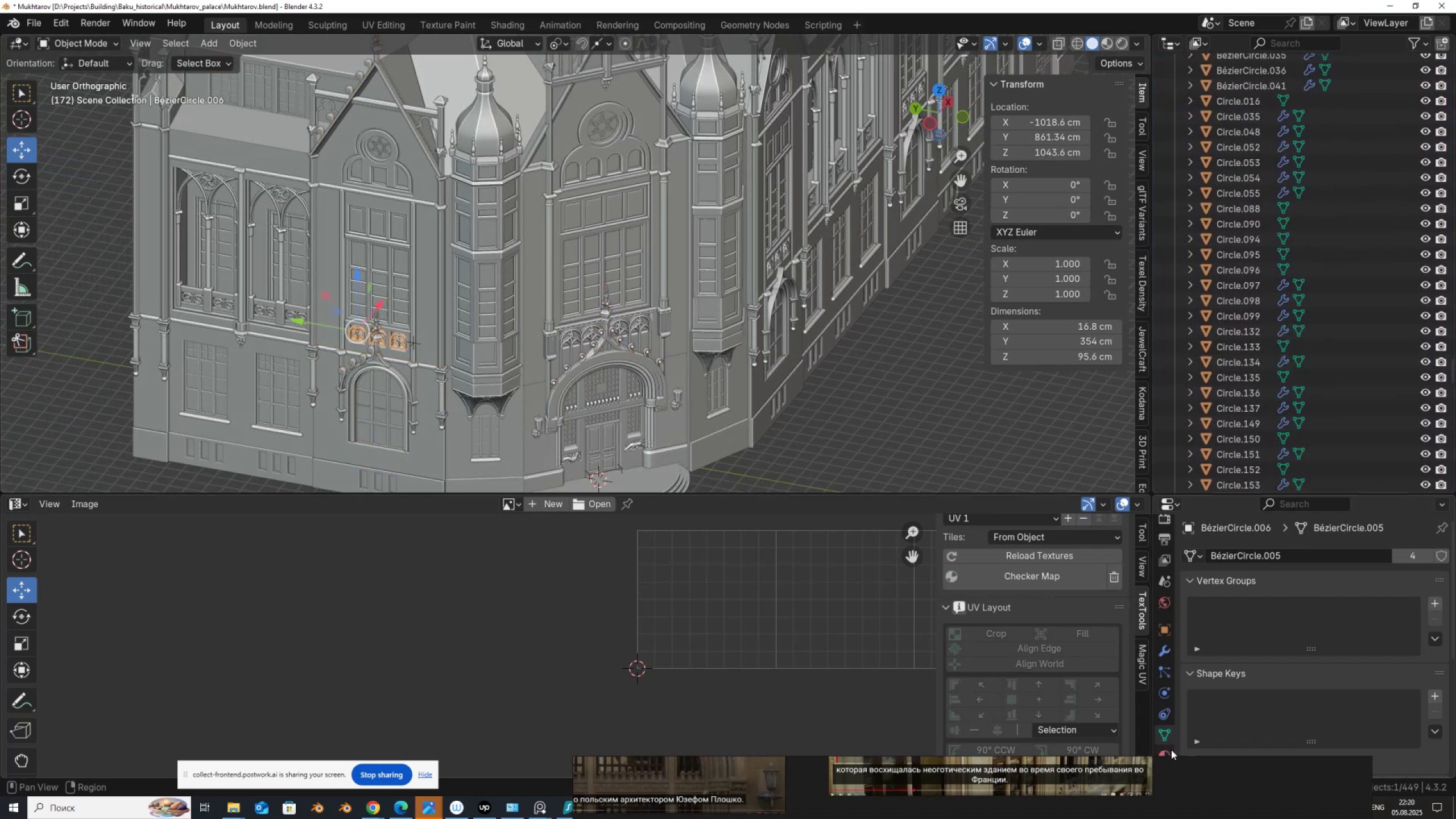 
left_click([1170, 751])
 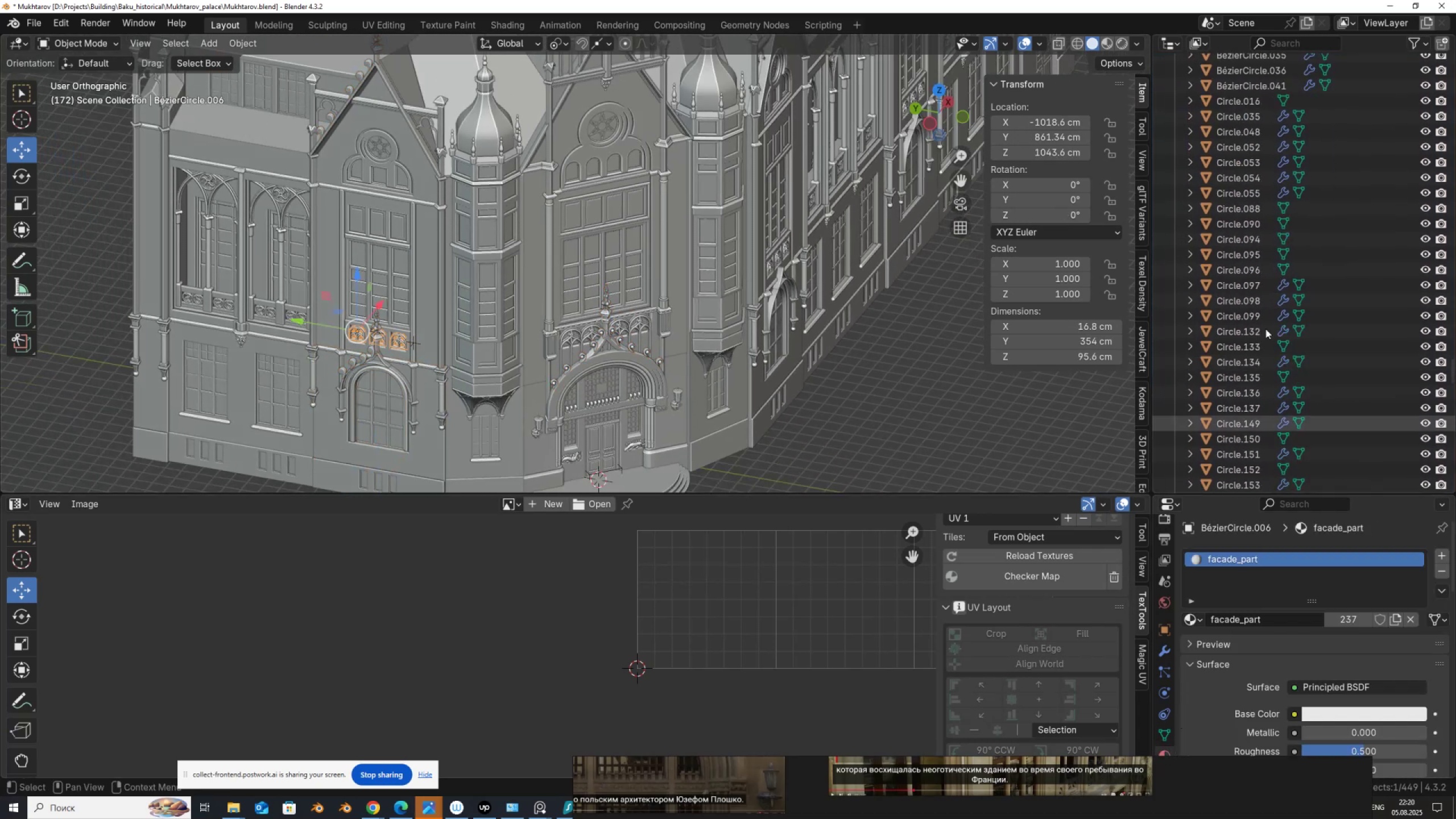 
scroll: coordinate [1250, 376], scroll_direction: down, amount: 60.0
 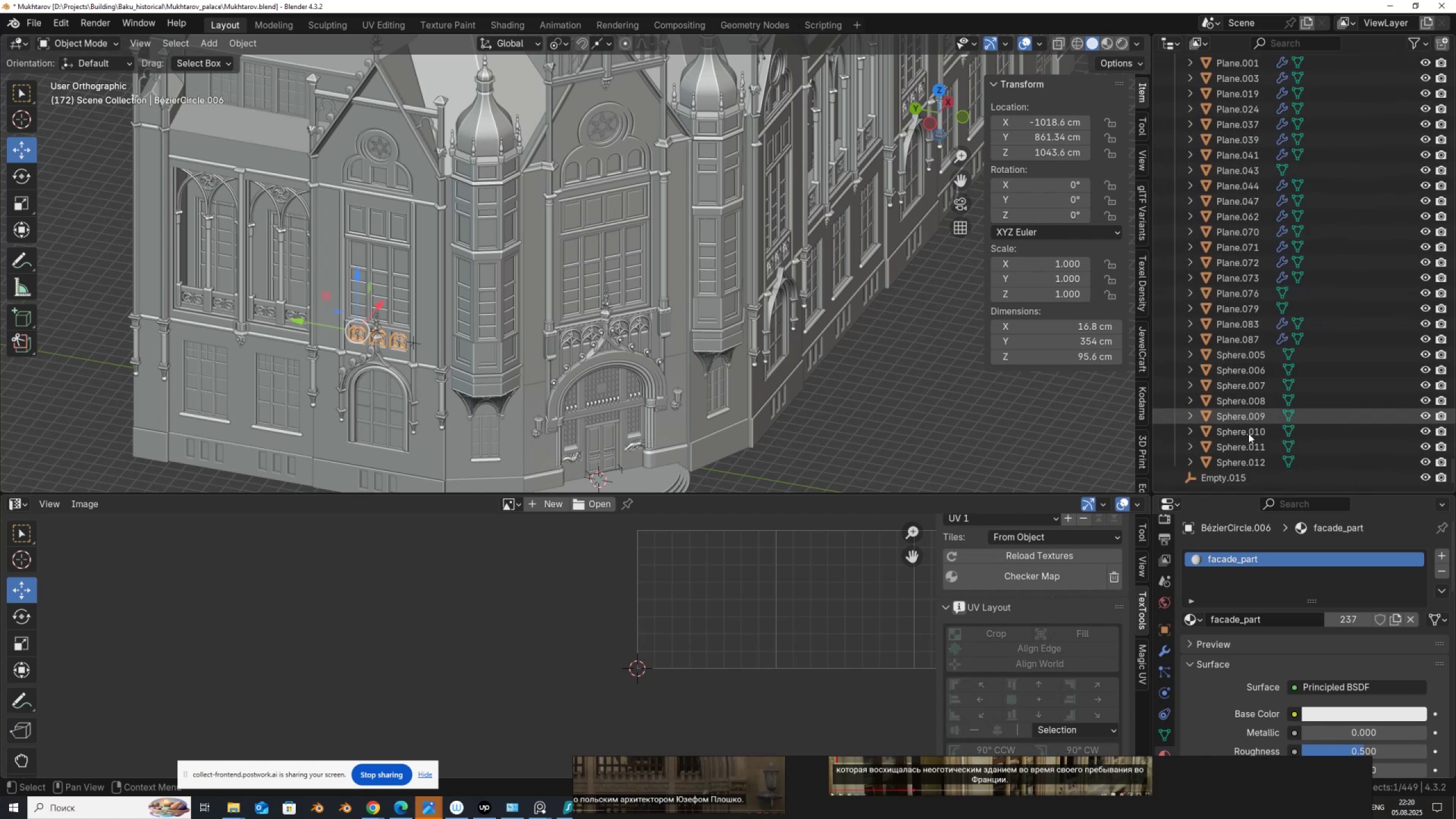 
hold_key(key=CapsLock, duration=0.86)
 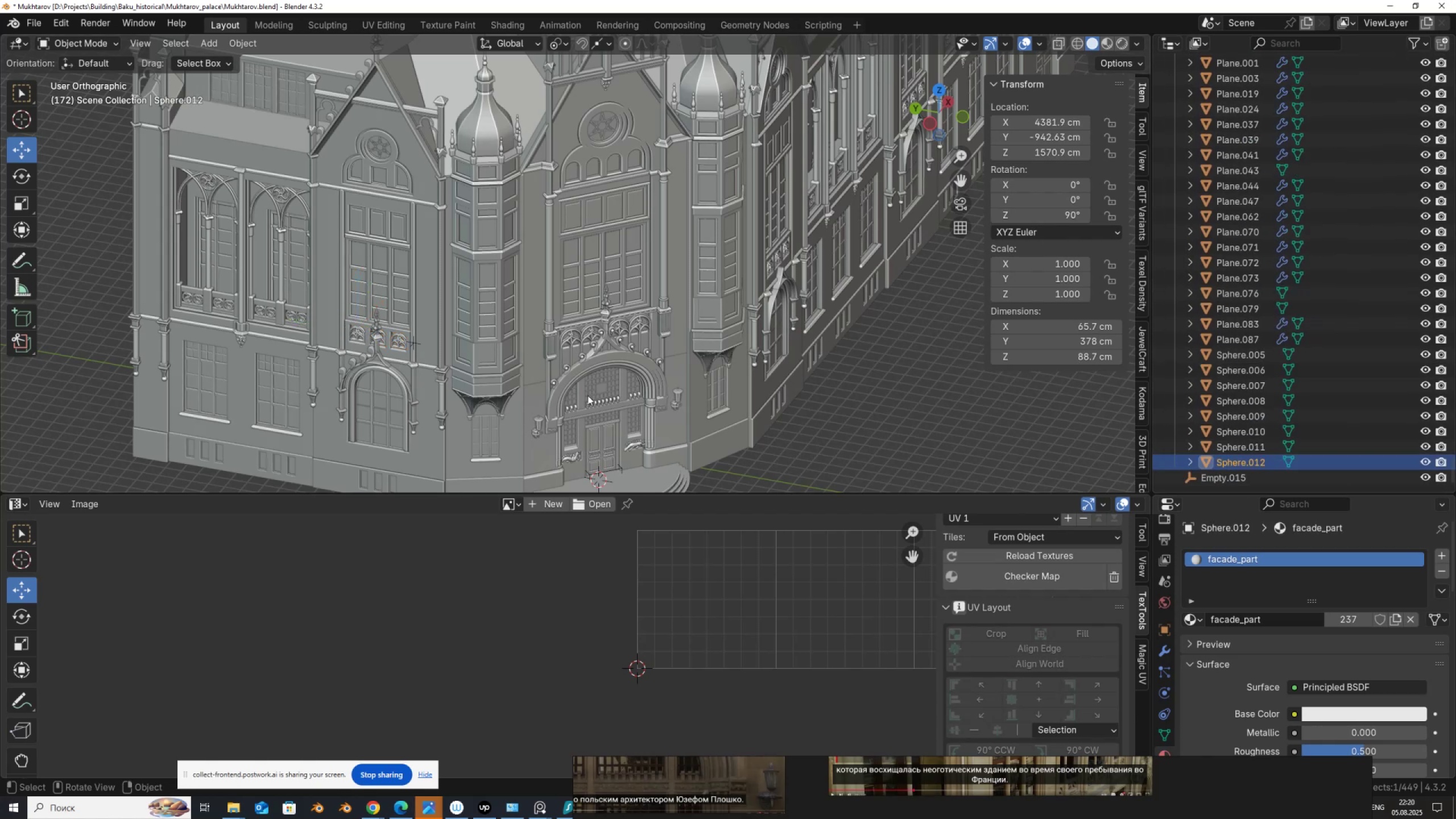 
left_click([1246, 460])
 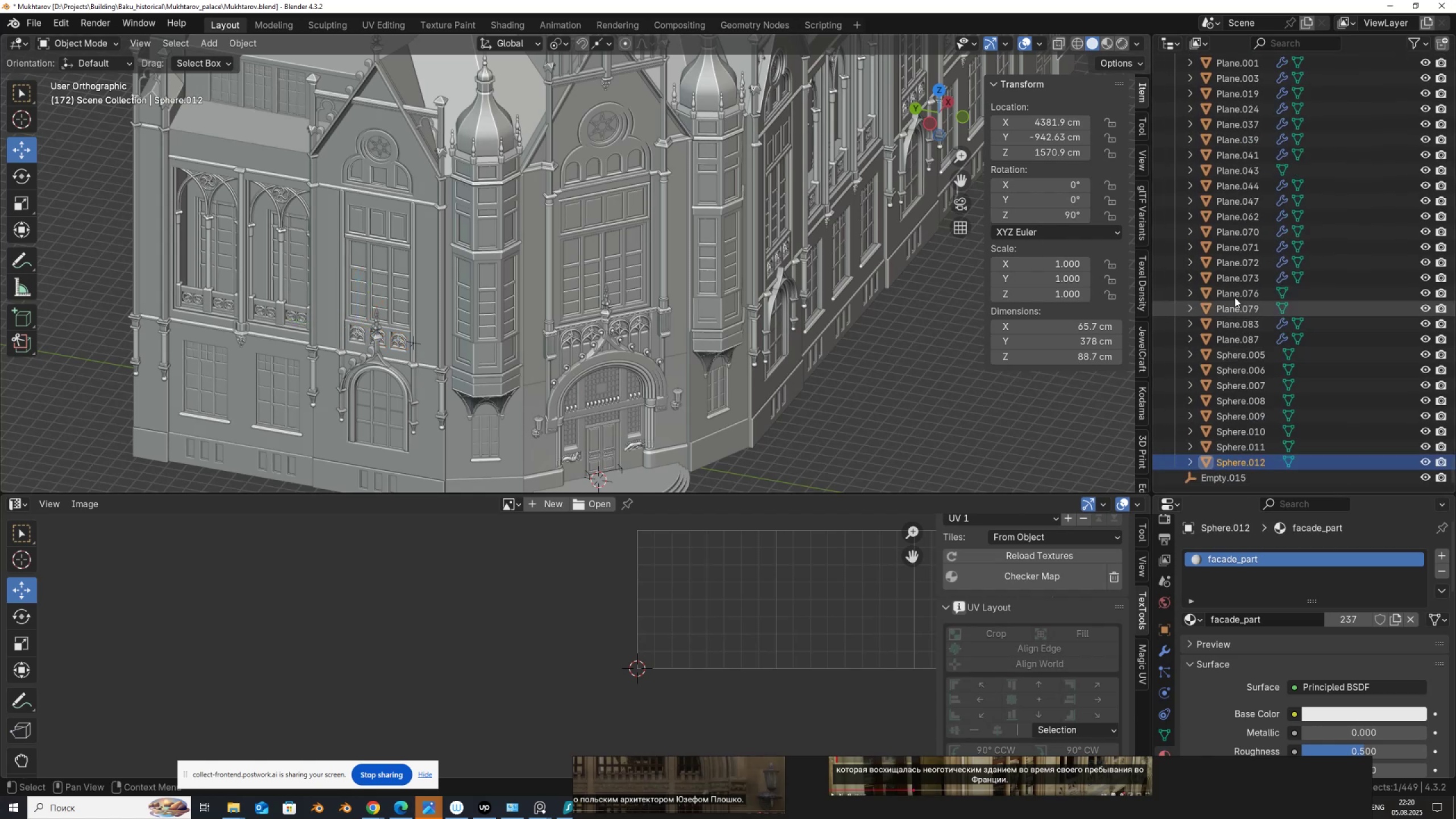 
scroll: coordinate [1299, 283], scroll_direction: up, amount: 72.0
 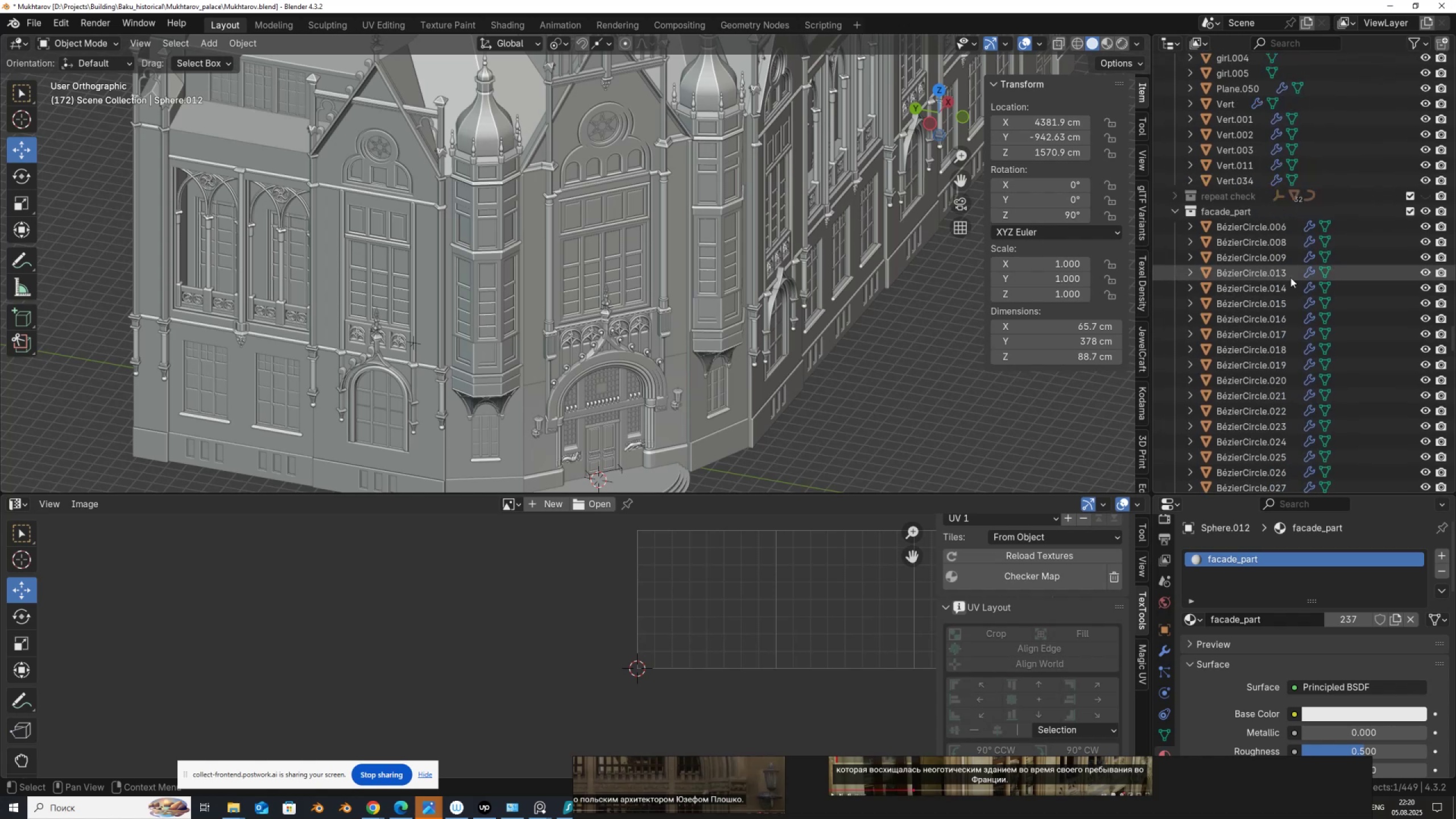 
hold_key(key=ShiftLeft, duration=0.95)
left_click([1272, 230])
 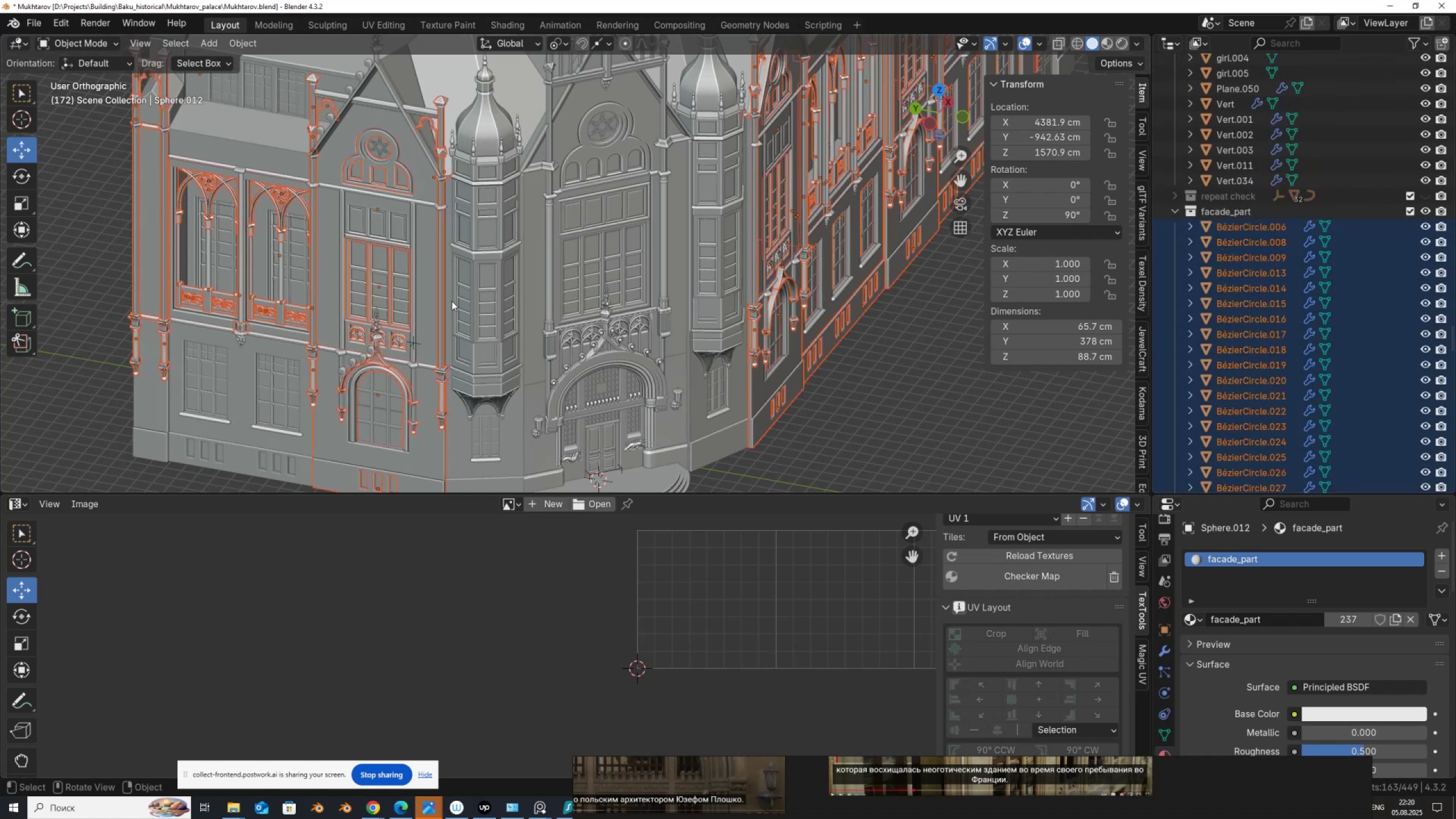 
key(Tab)
 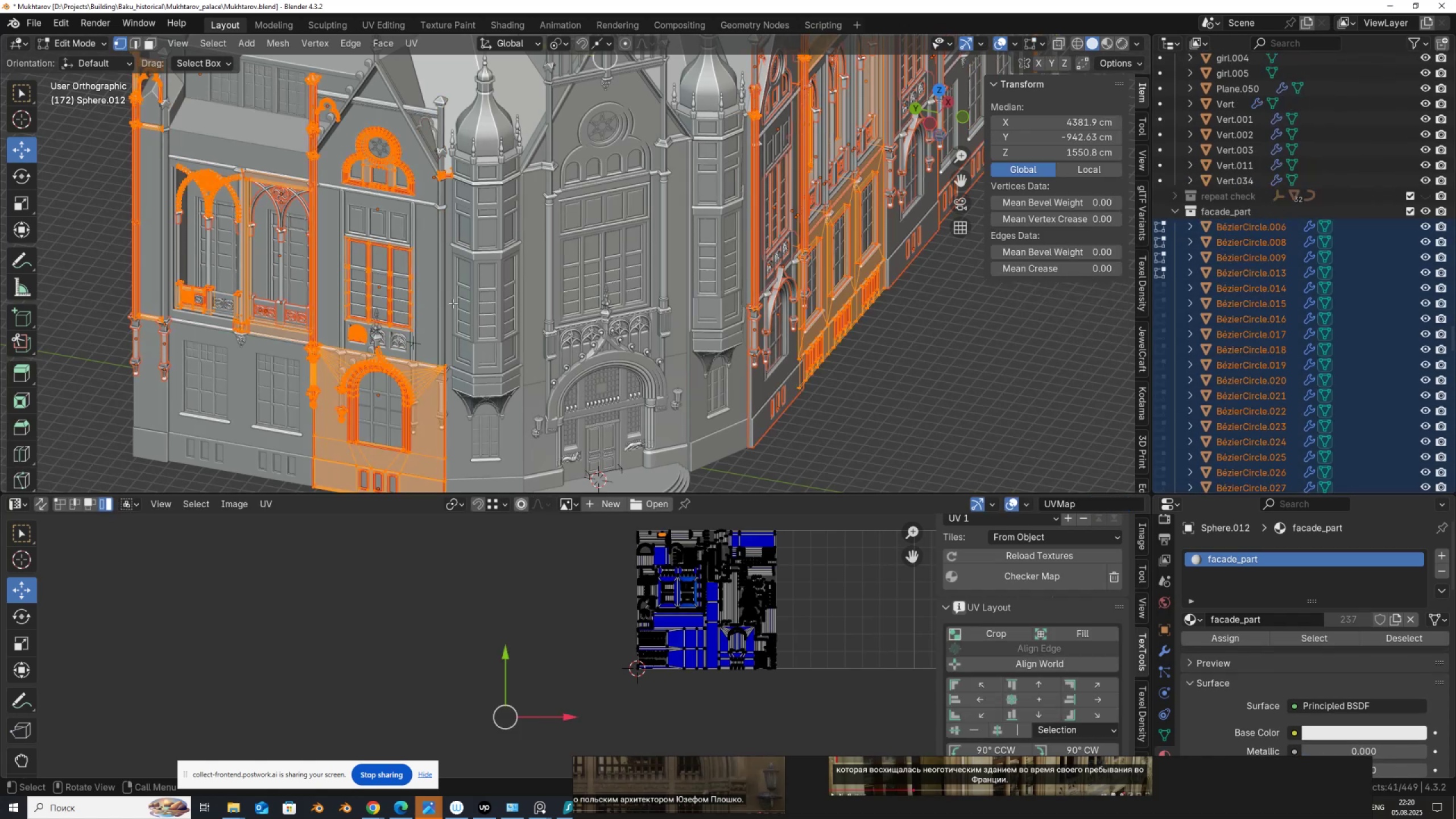 
key(A)
 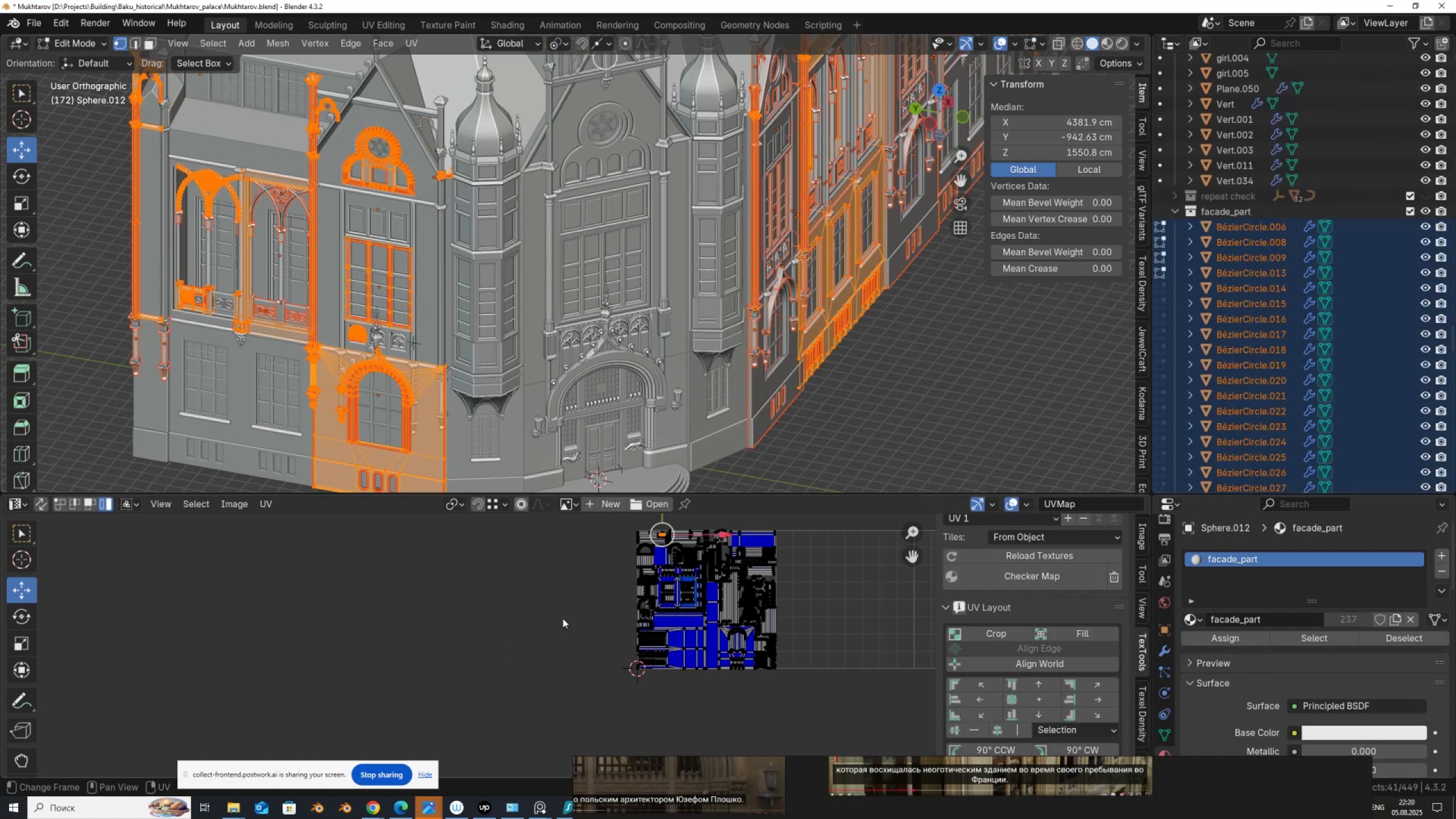 
scroll: coordinate [600, 701], scroll_direction: up, amount: 8.0
 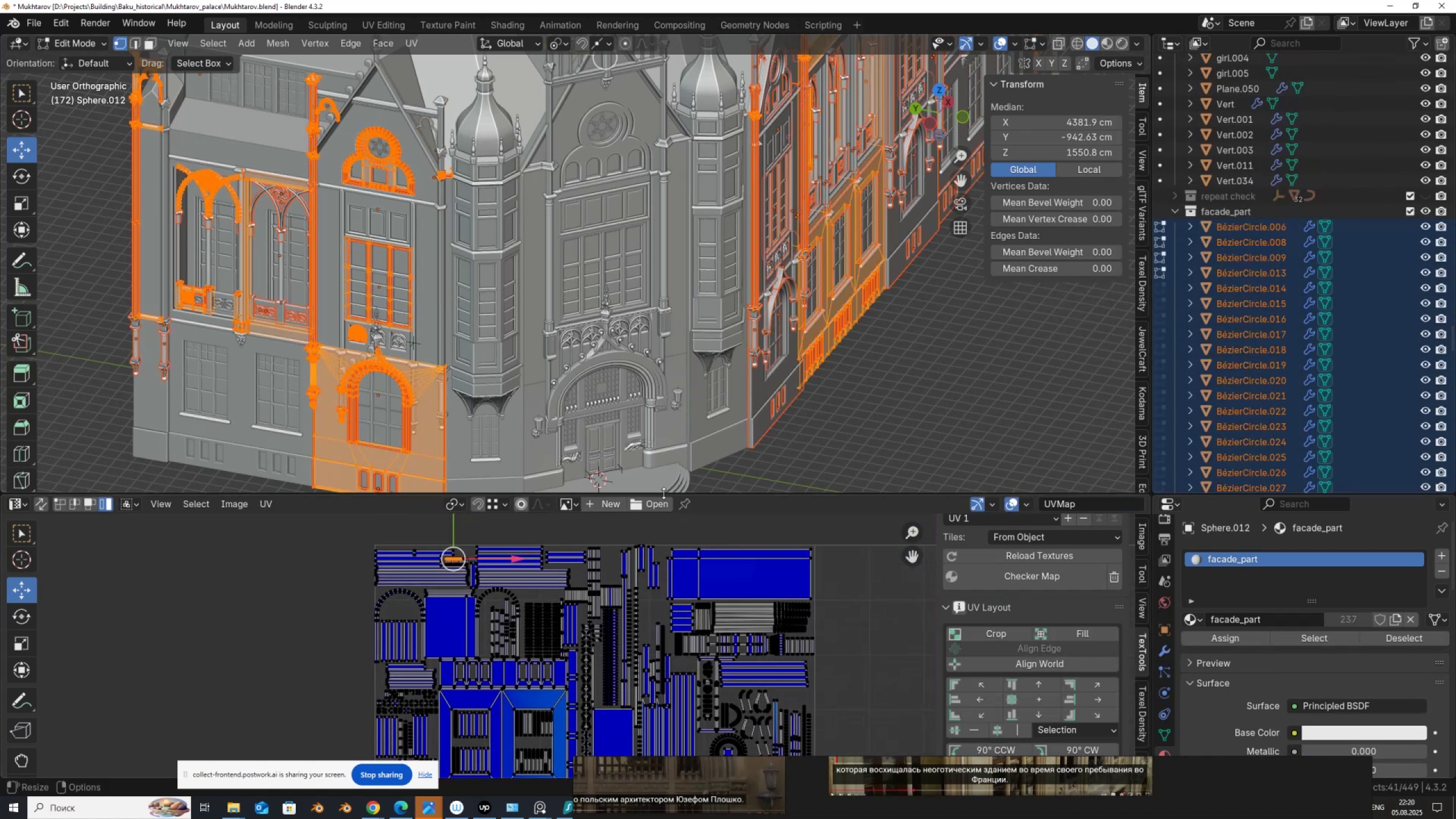 
scroll: coordinate [494, 325], scroll_direction: down, amount: 2.0
 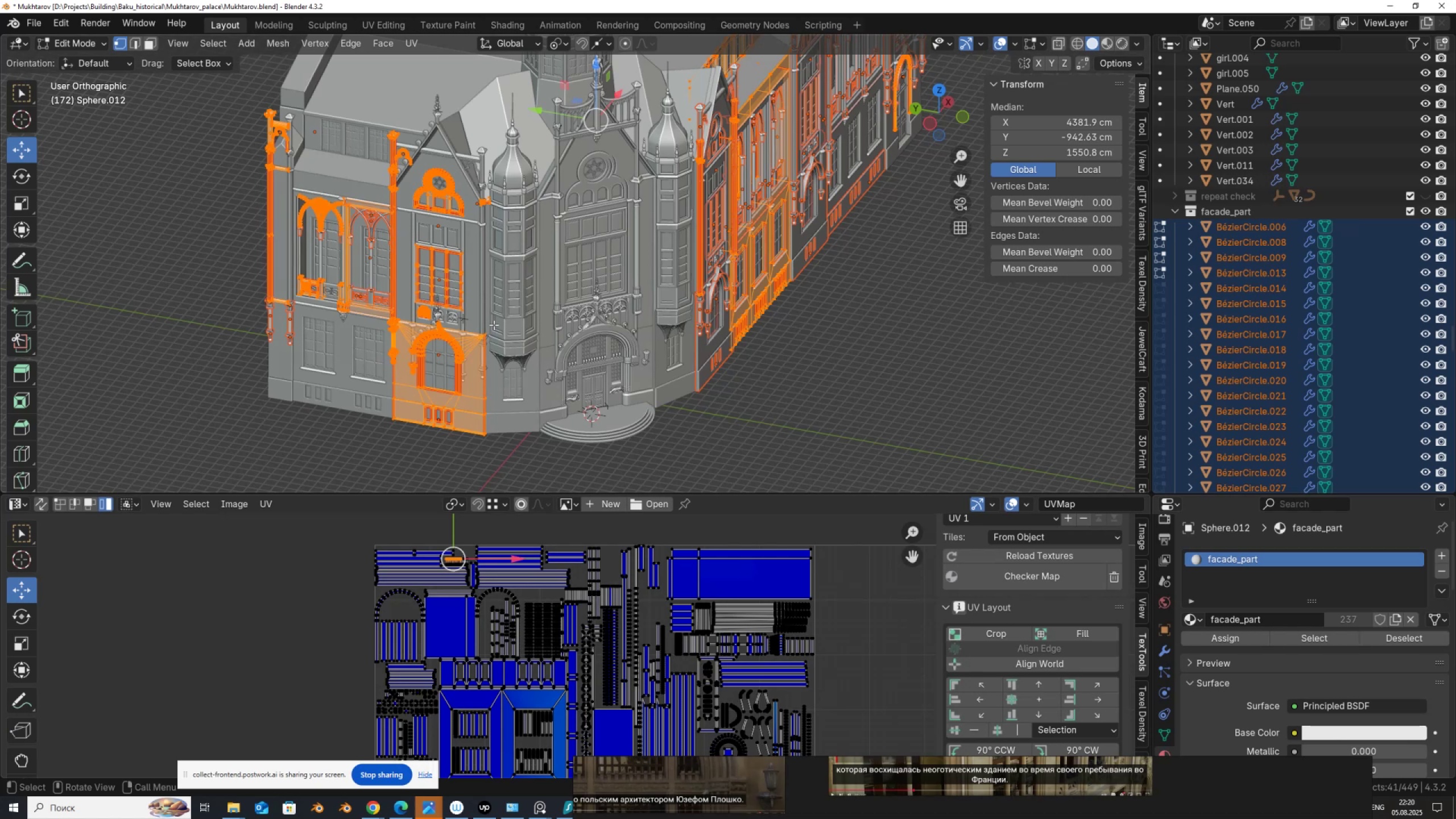 
key(Tab)
 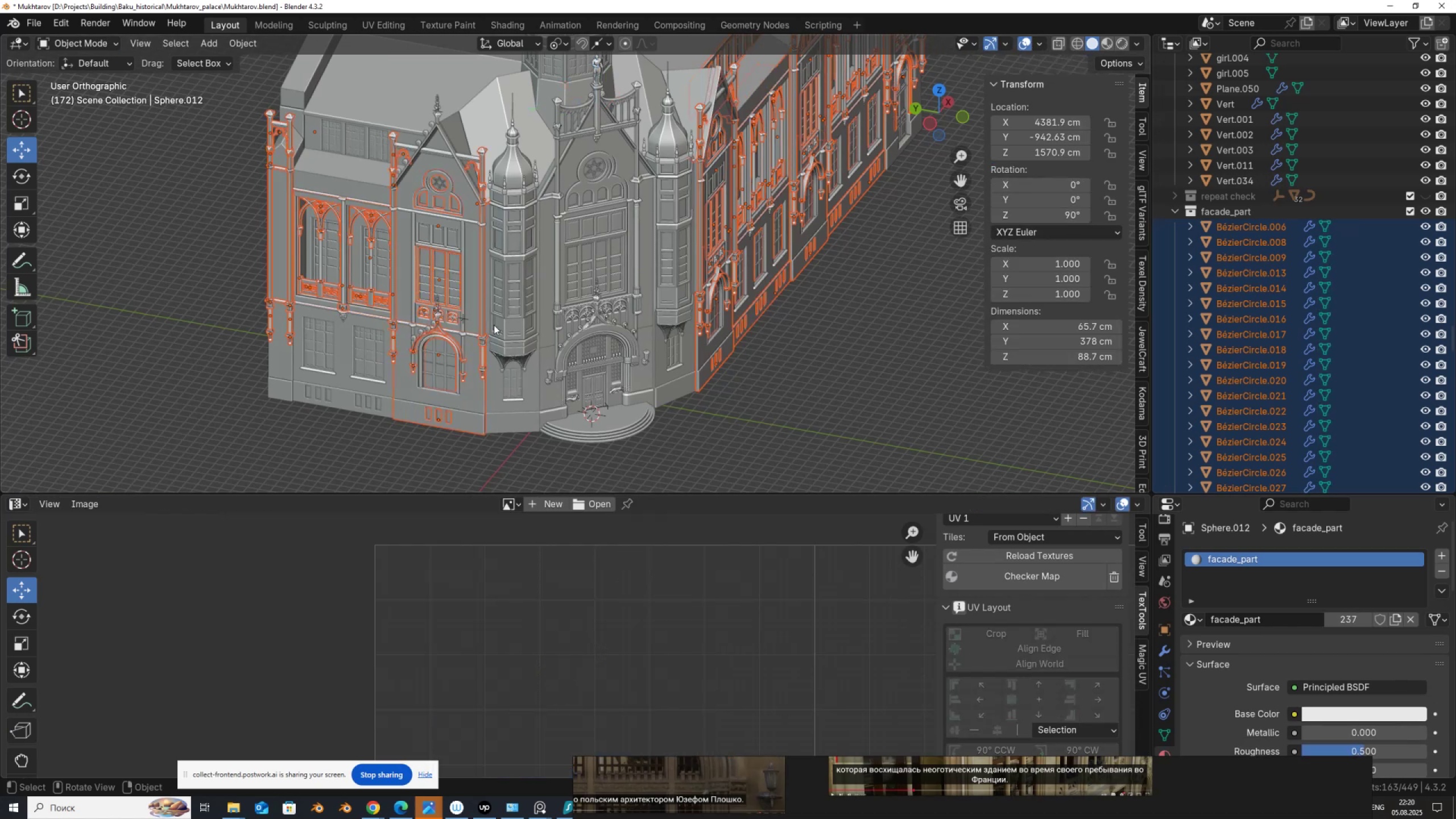 
scroll: coordinate [1280, 252], scroll_direction: up, amount: 19.0
 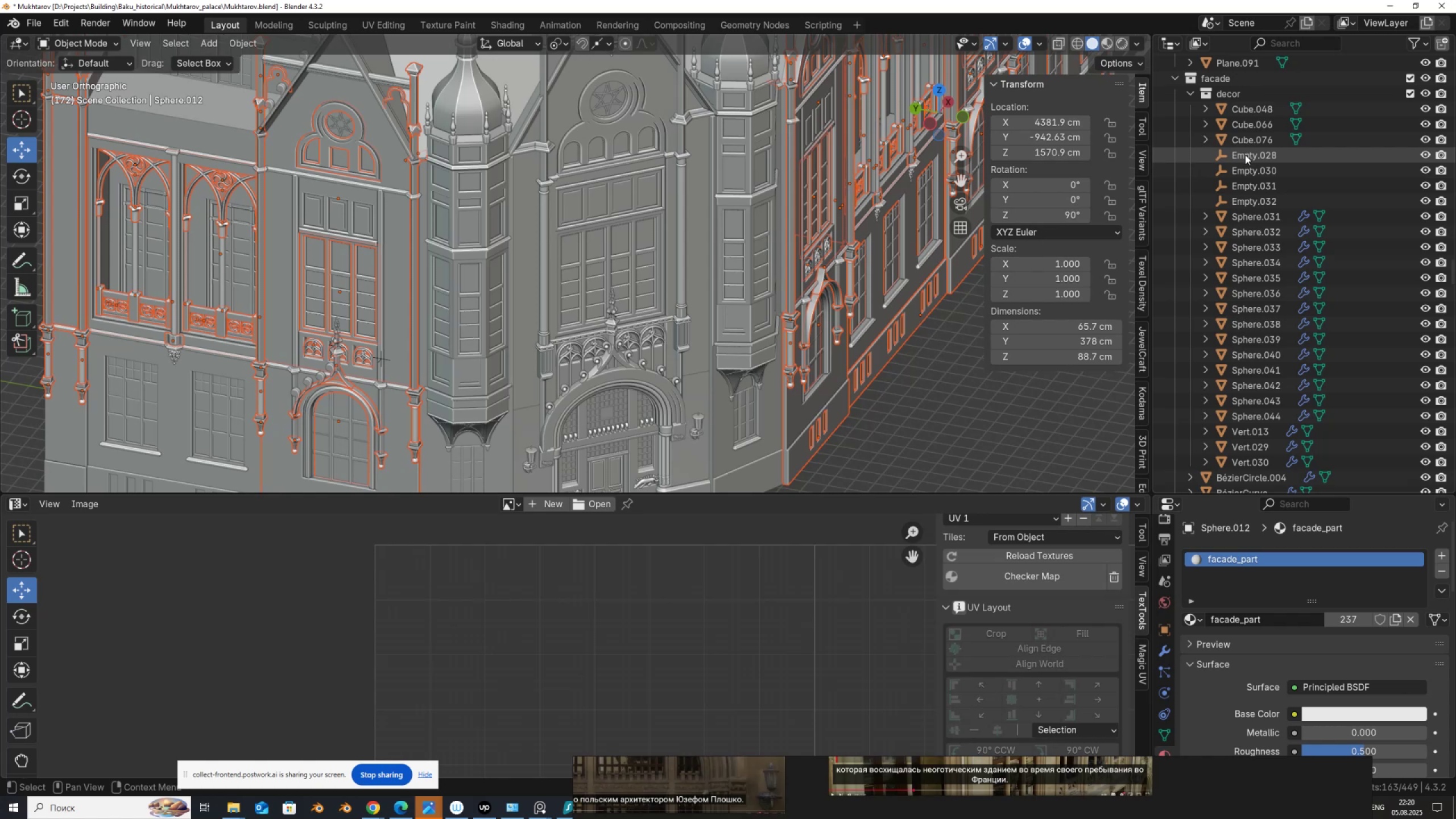 
left_click([1244, 113])
 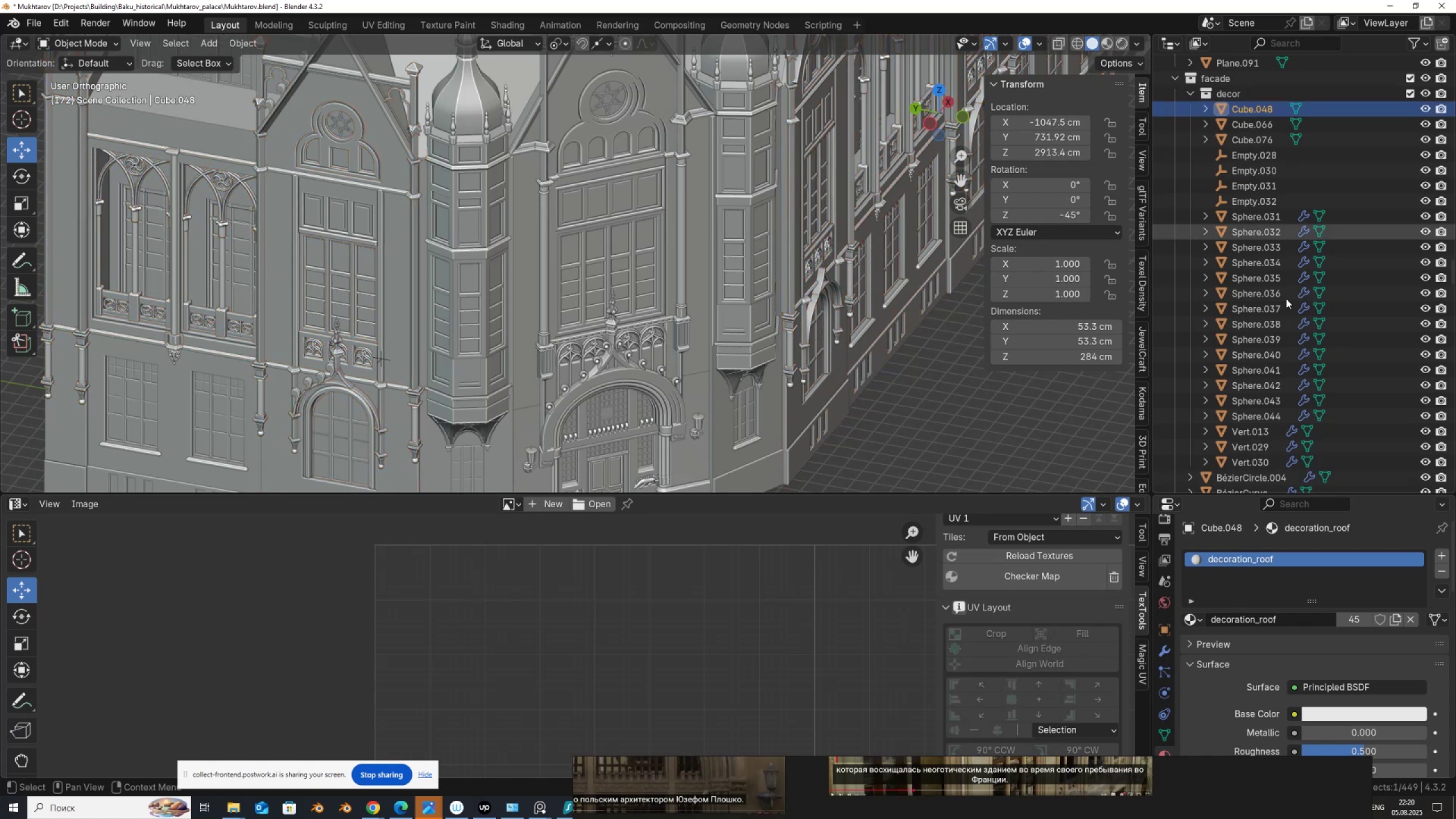 
left_click([1220, 88])
 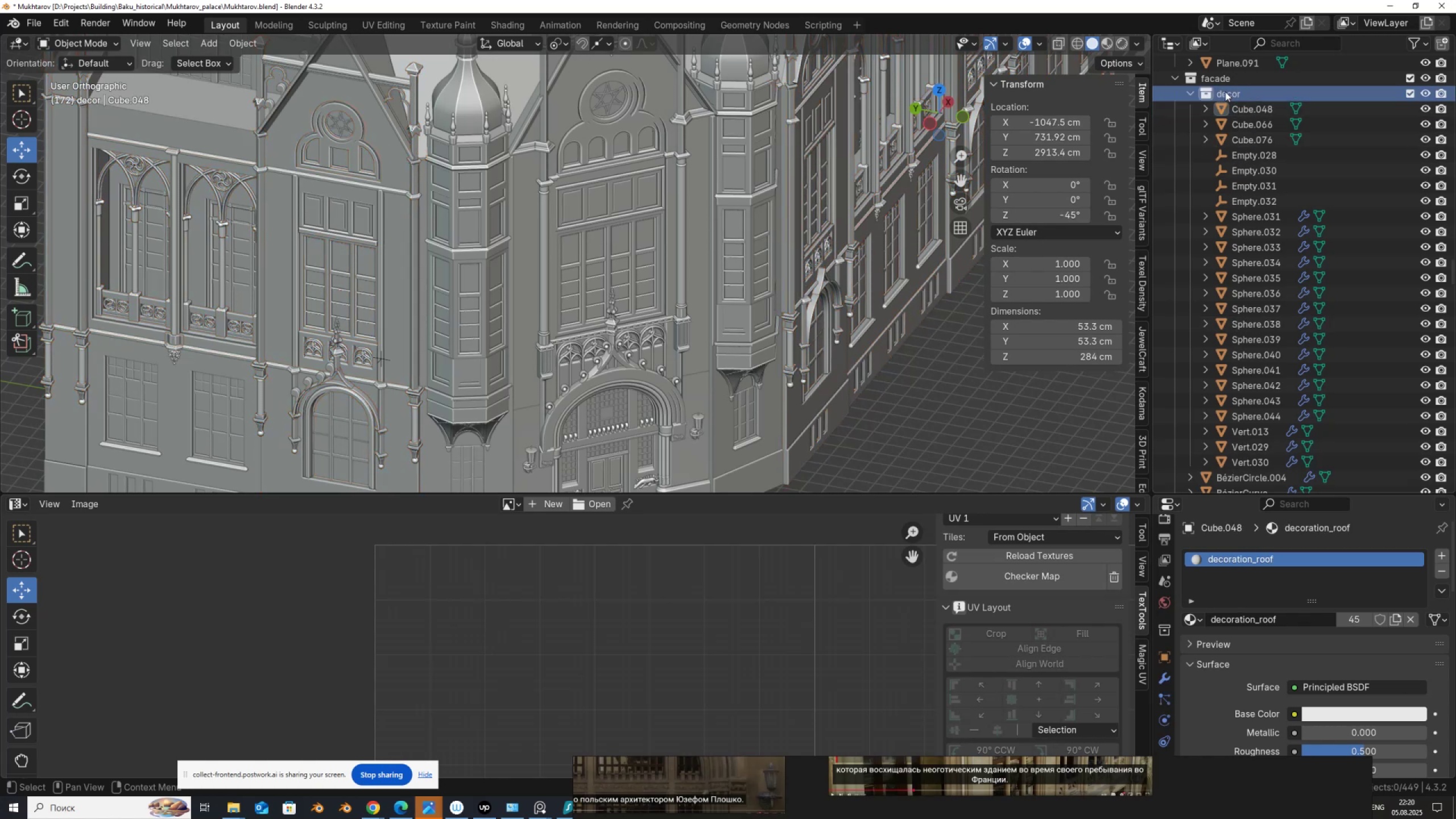 
left_click_drag(start_coordinate=[1225, 92], to_coordinate=[1272, 451])
 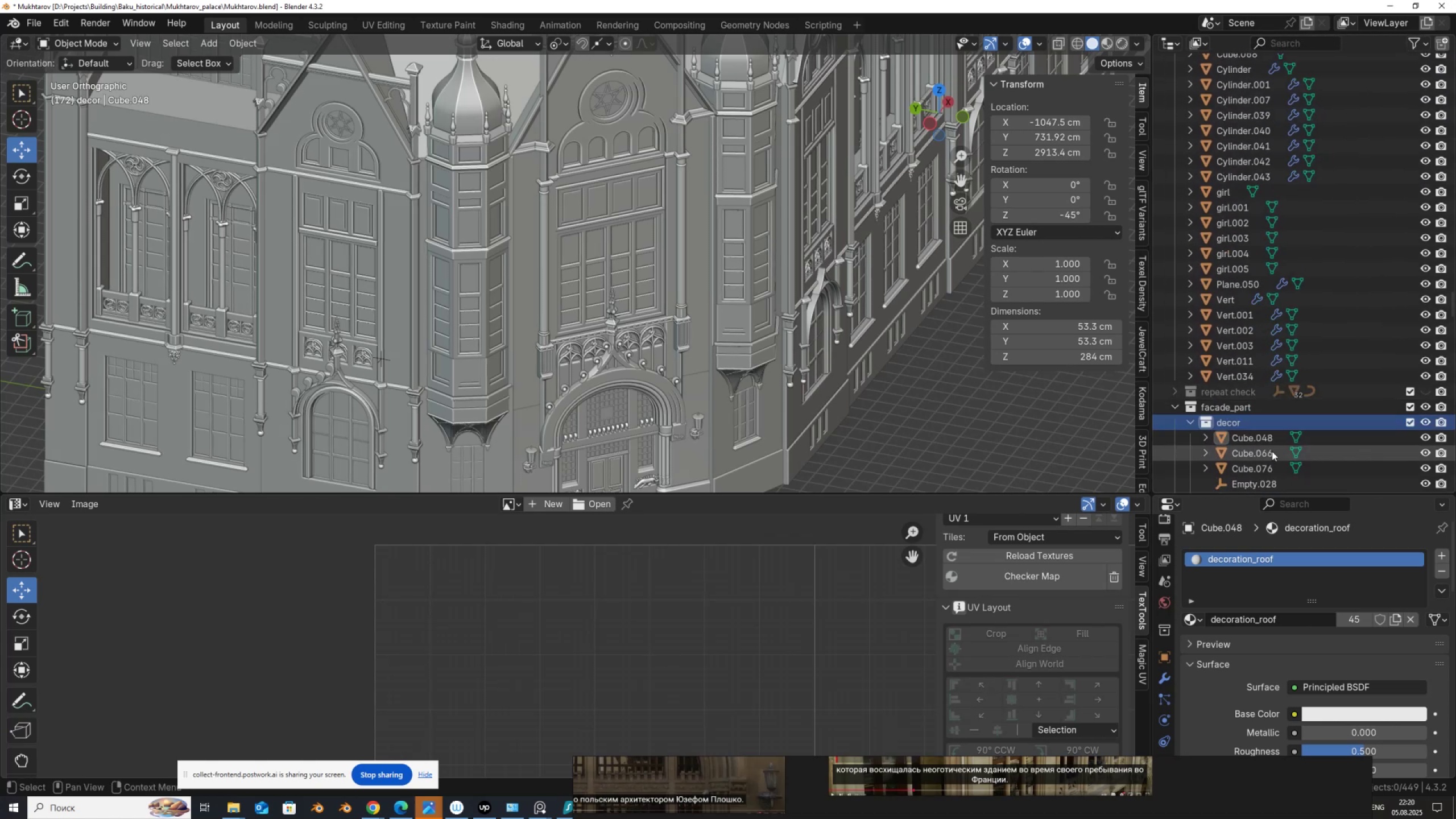 
scroll: coordinate [1258, 436], scroll_direction: down, amount: 8.0
 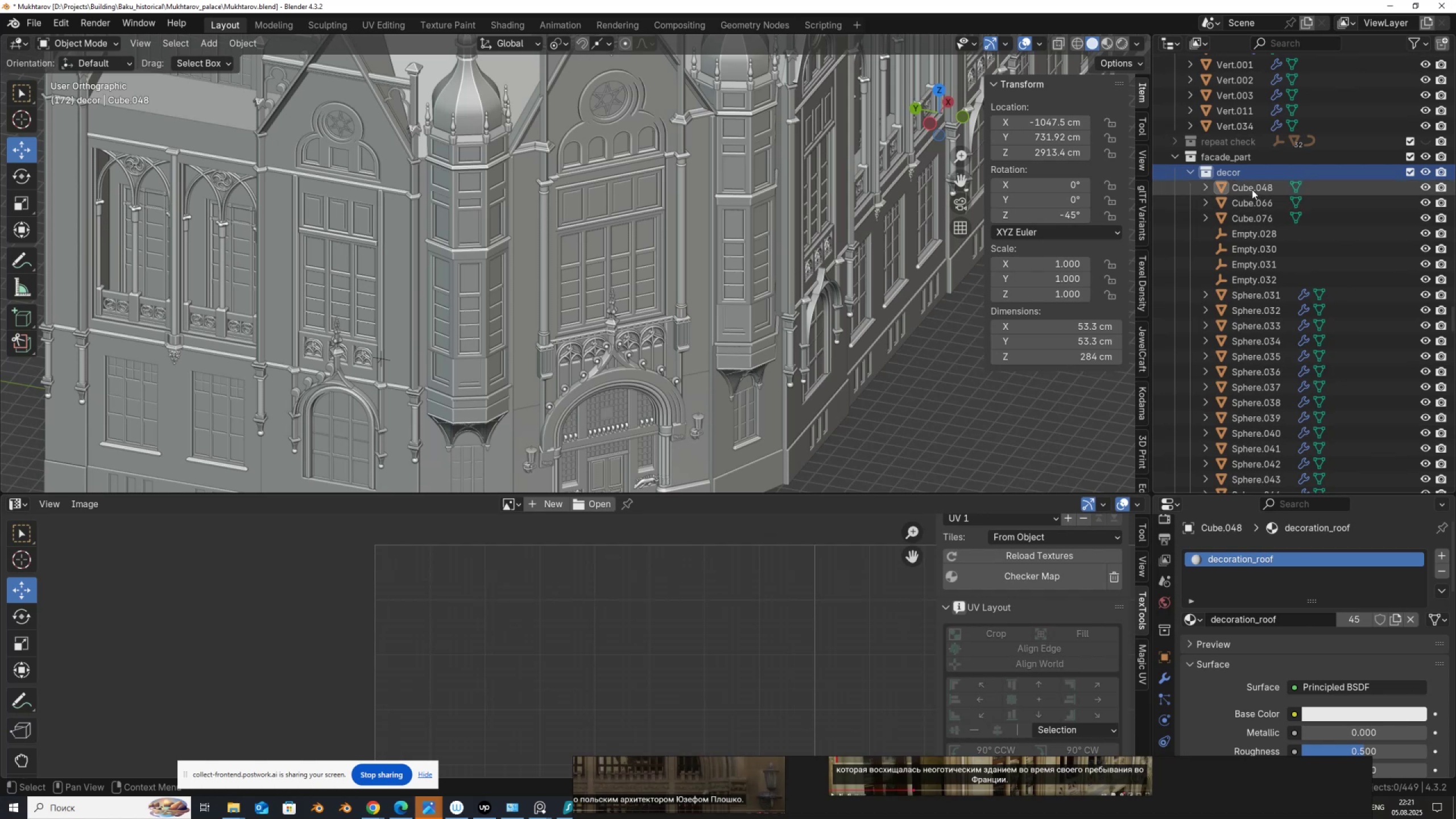 
left_click([1252, 189])
 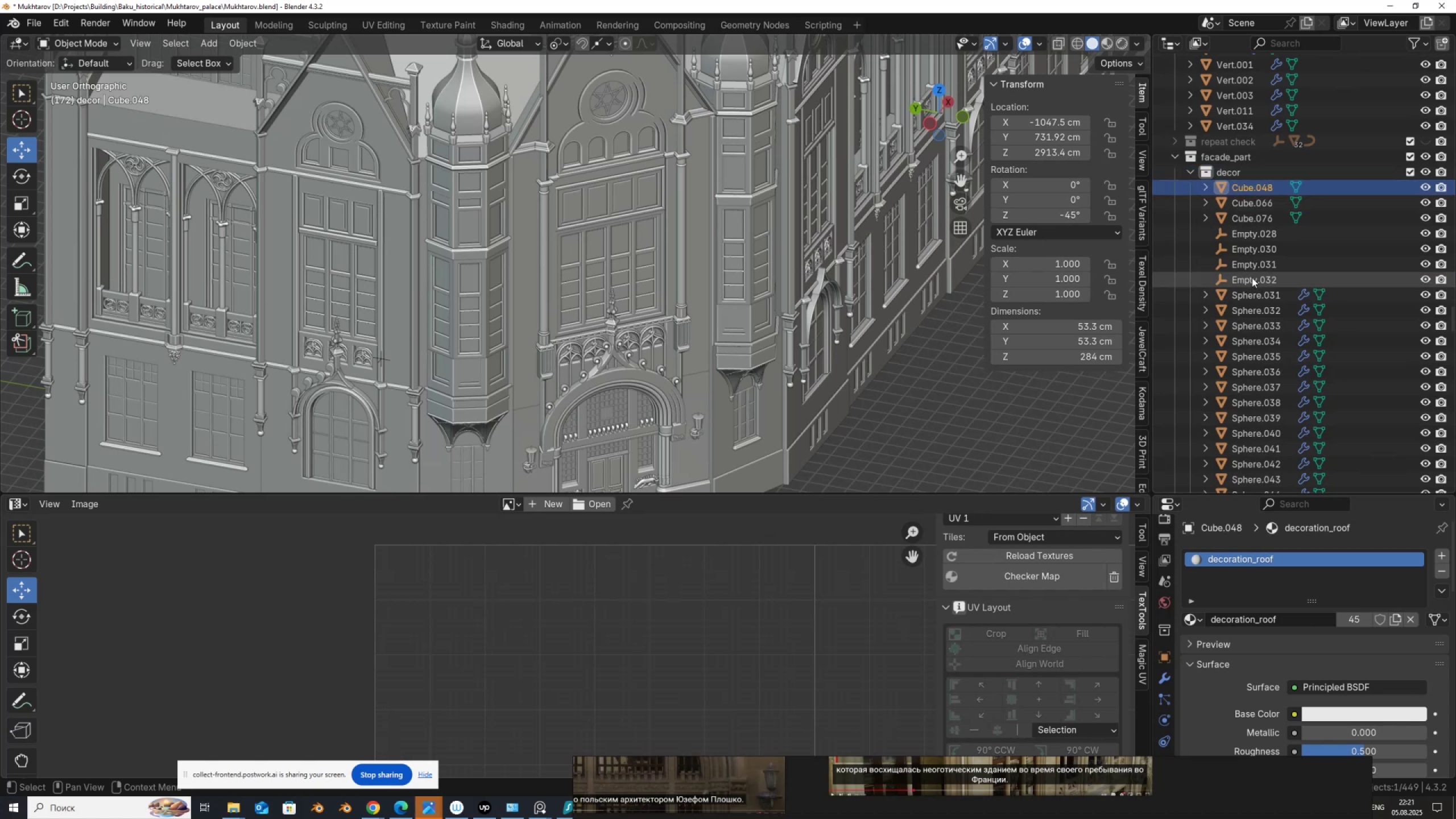 
scroll: coordinate [1254, 296], scroll_direction: down, amount: 4.0
 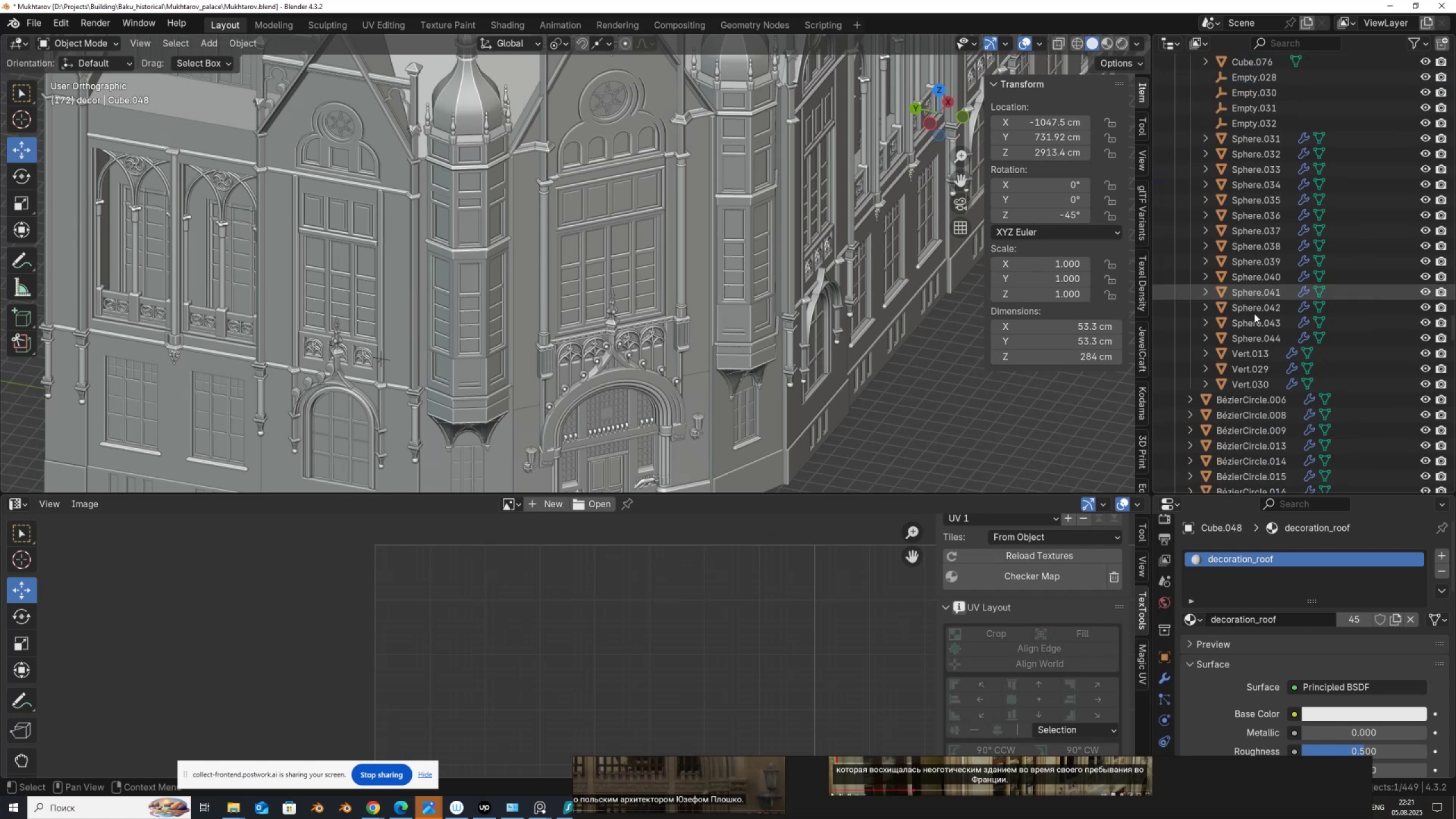 
hold_key(key=ShiftLeft, duration=1.45)
left_click([1256, 382])
 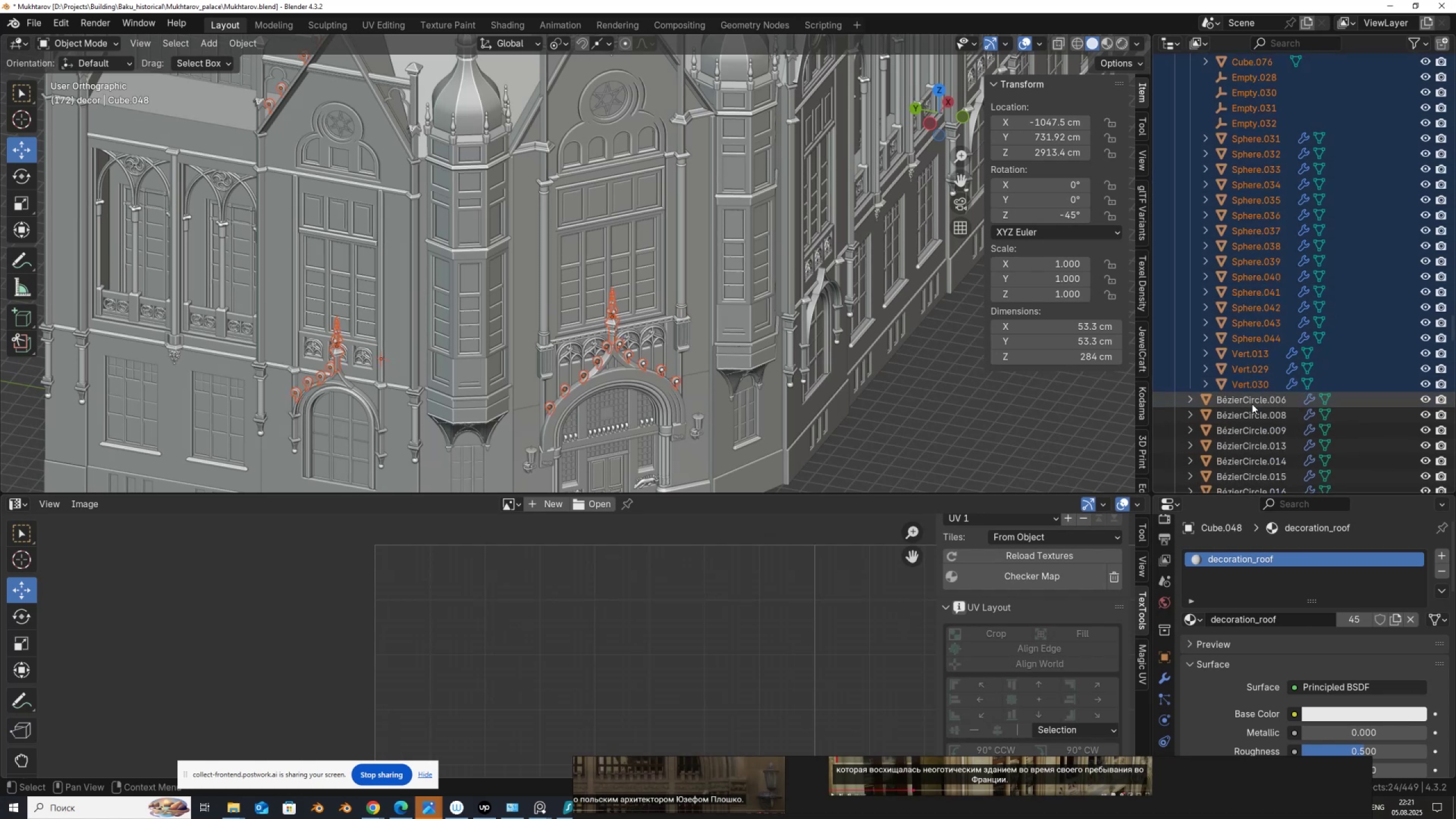 
hold_key(key=ControlLeft, duration=0.51)
 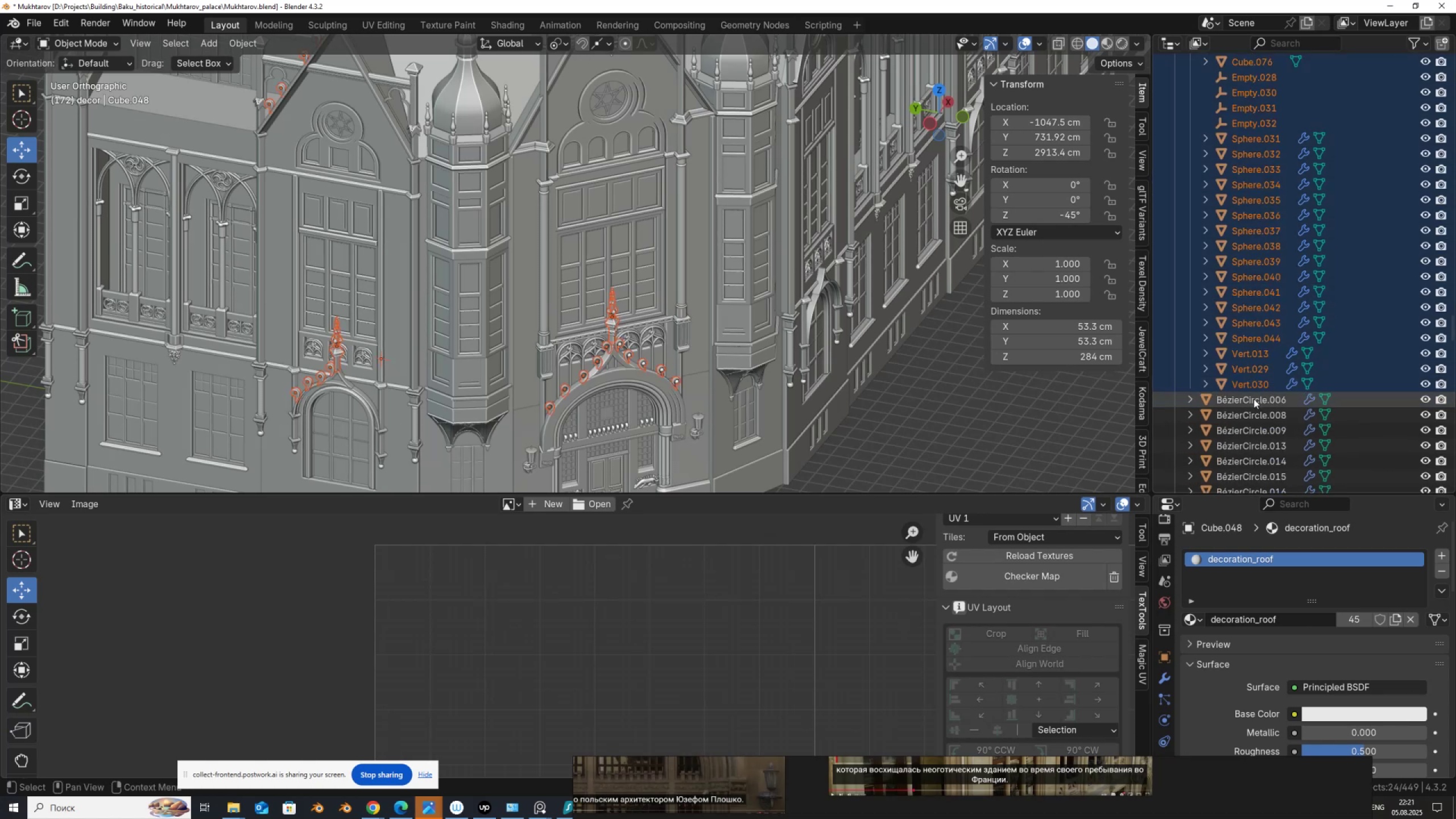 
hold_key(key=ShiftLeft, duration=0.9)
left_click([1254, 399])
 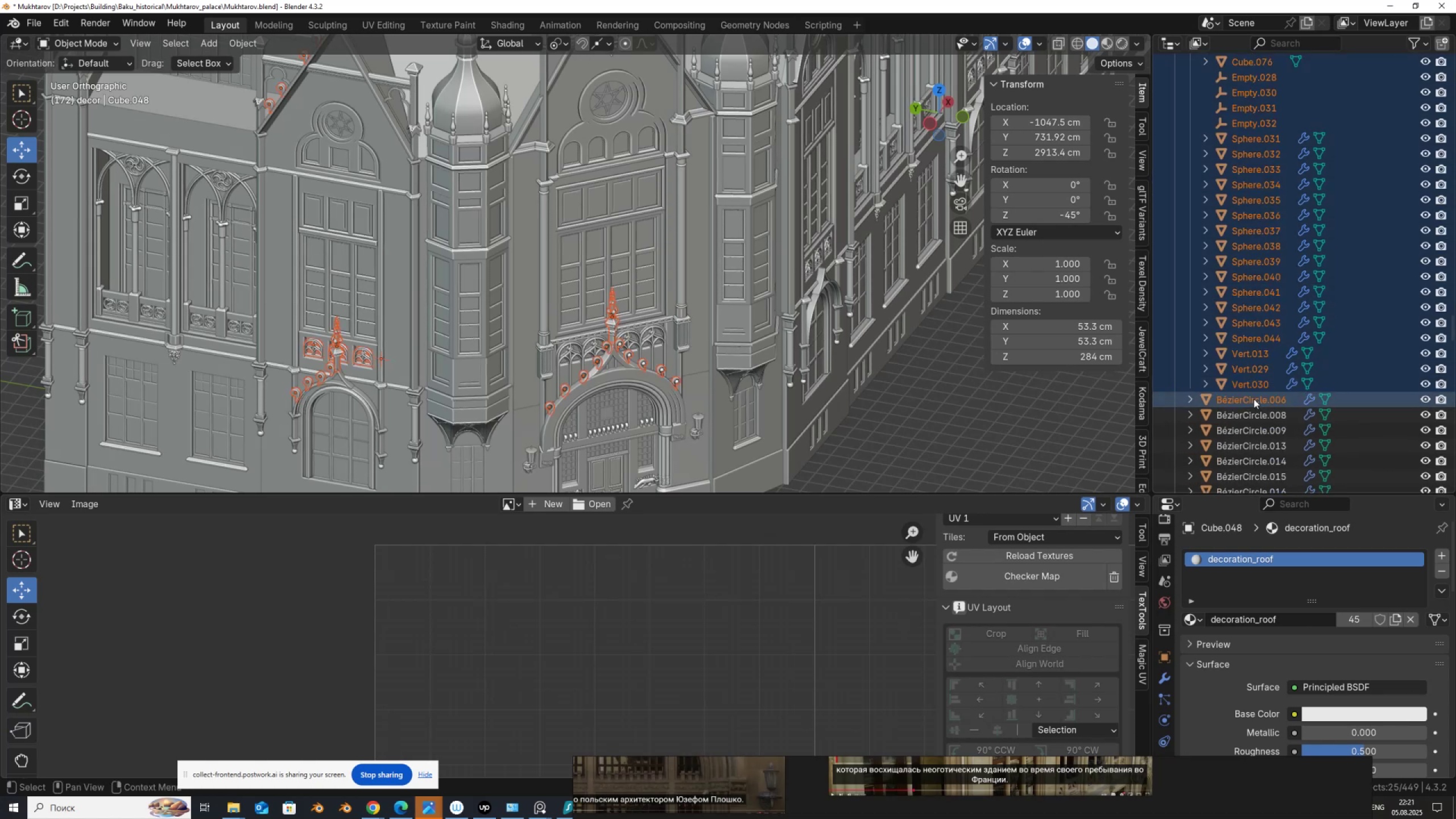 
hold_key(key=ShiftLeft, duration=1.03)
left_click([1254, 399])
 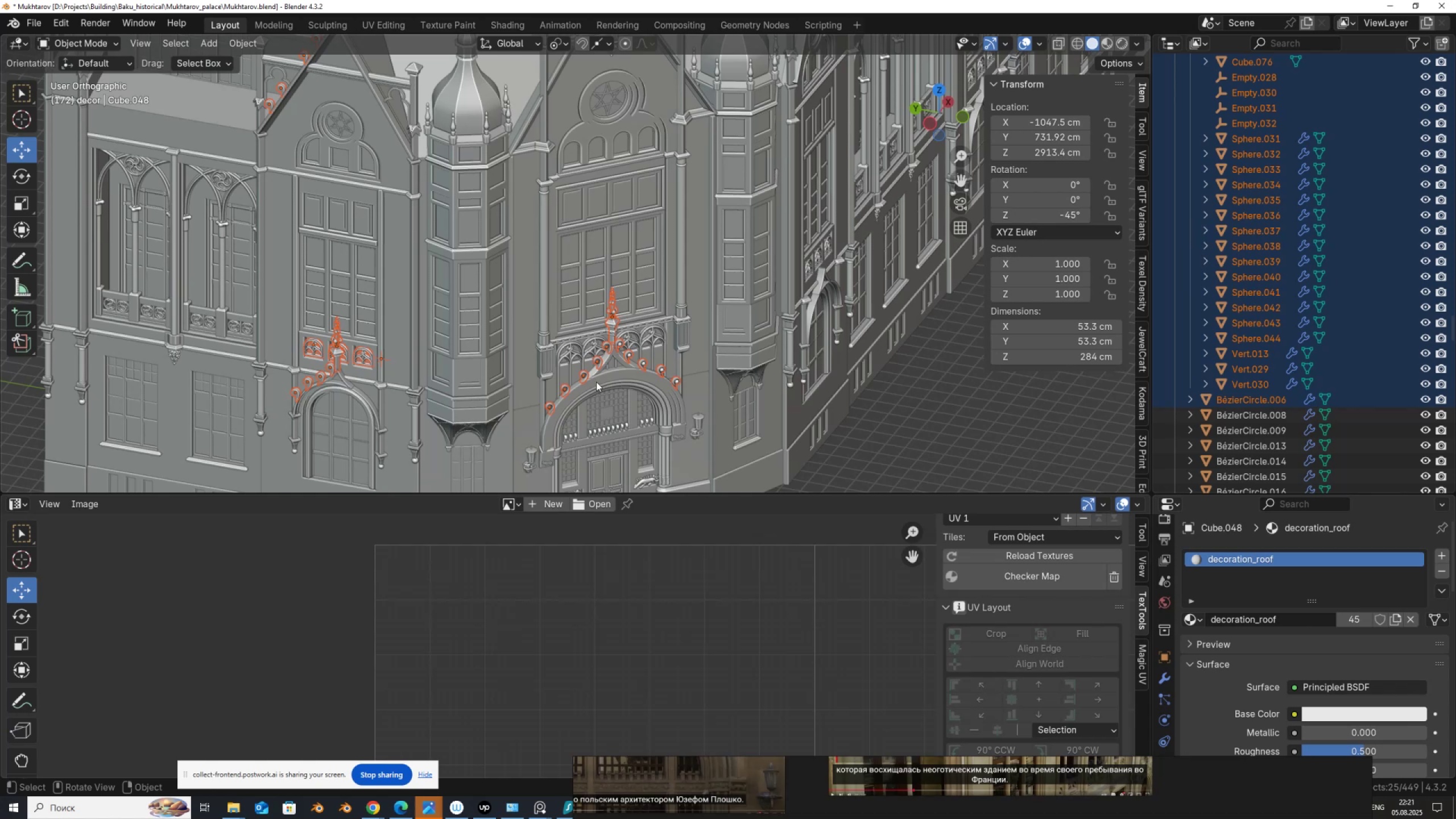 
hold_key(key=ShiftLeft, duration=1.21)
left_click([483, 414])
 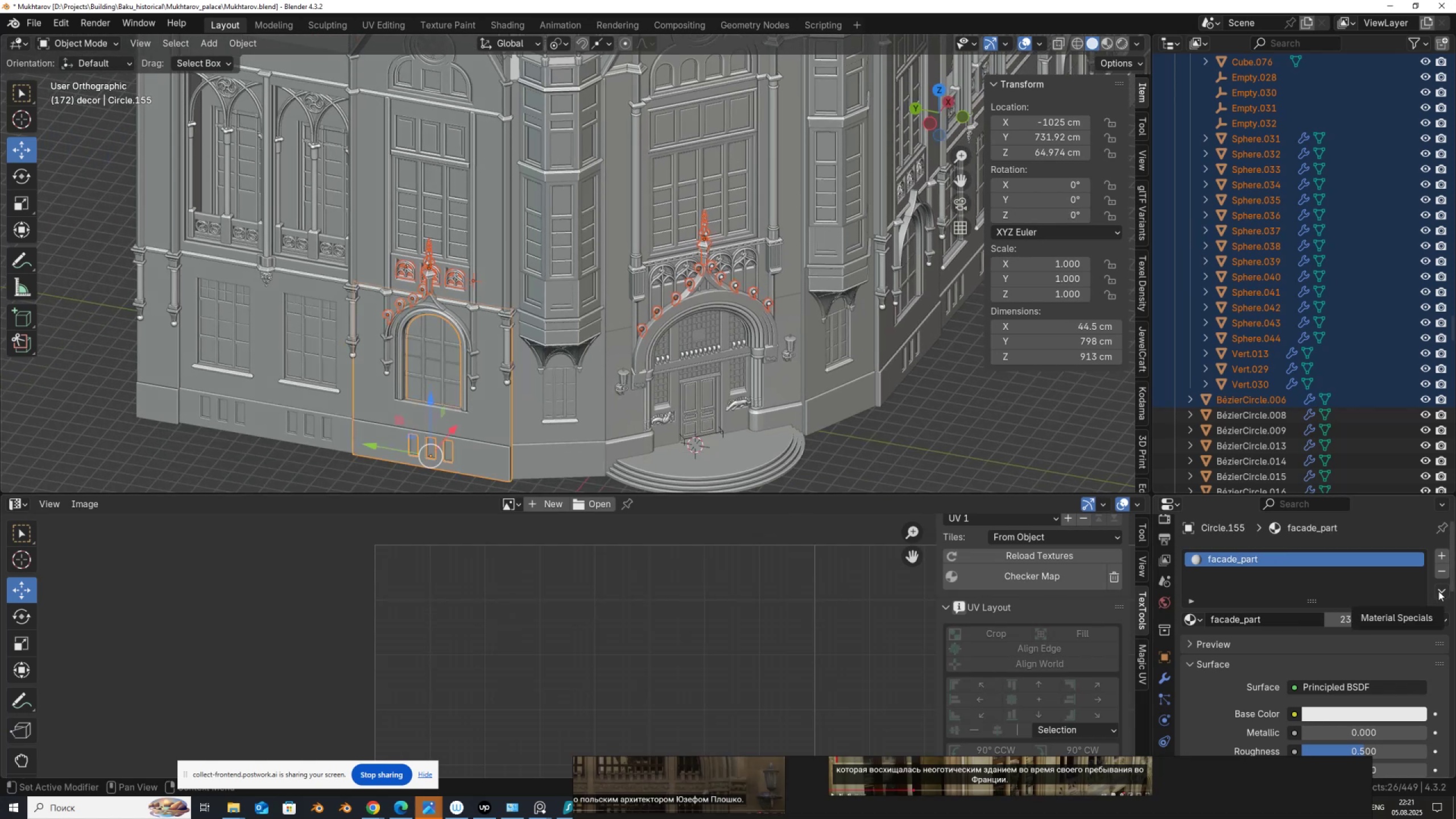 
left_click([1440, 589])
 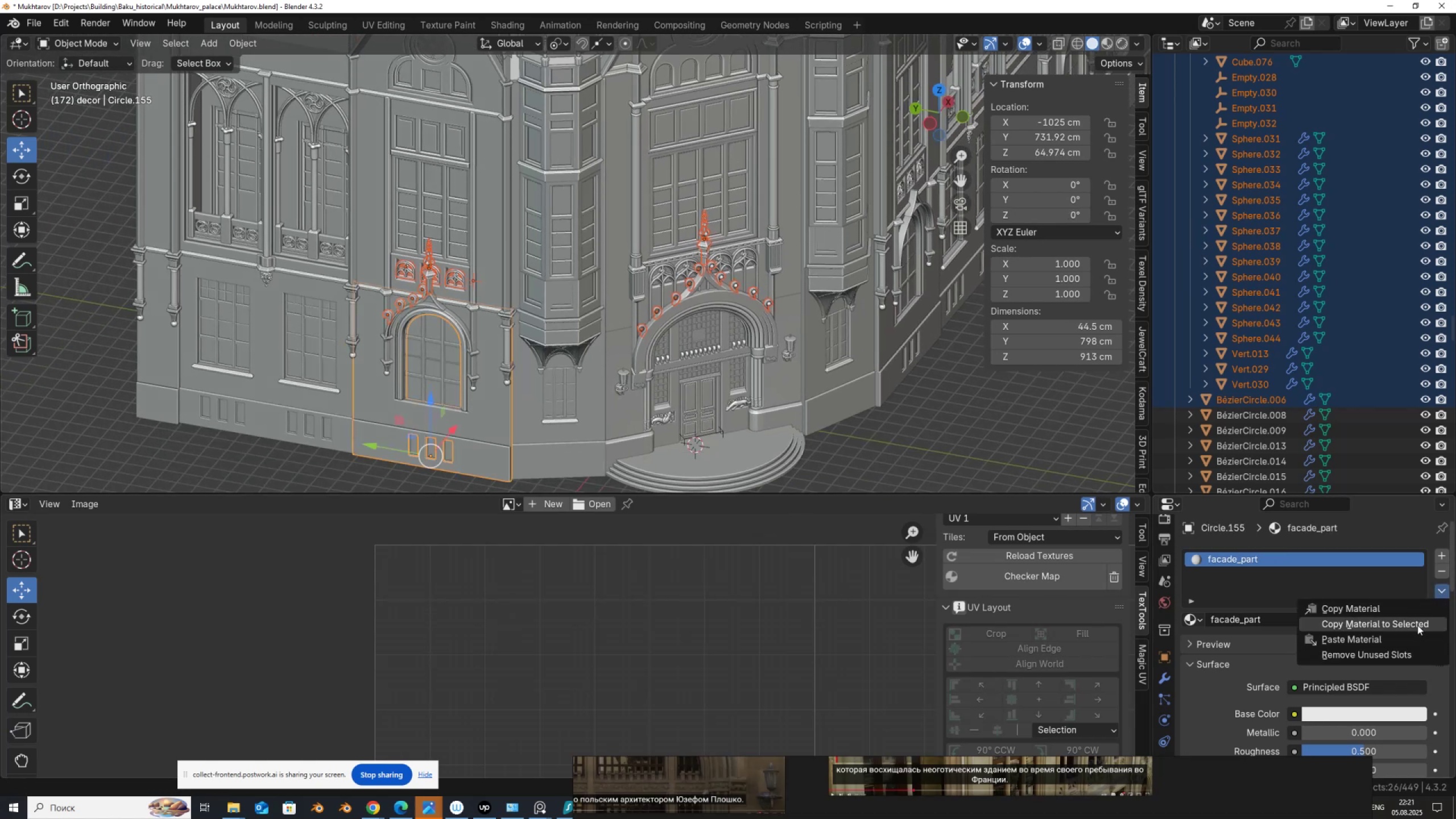 
left_click([1417, 625])
 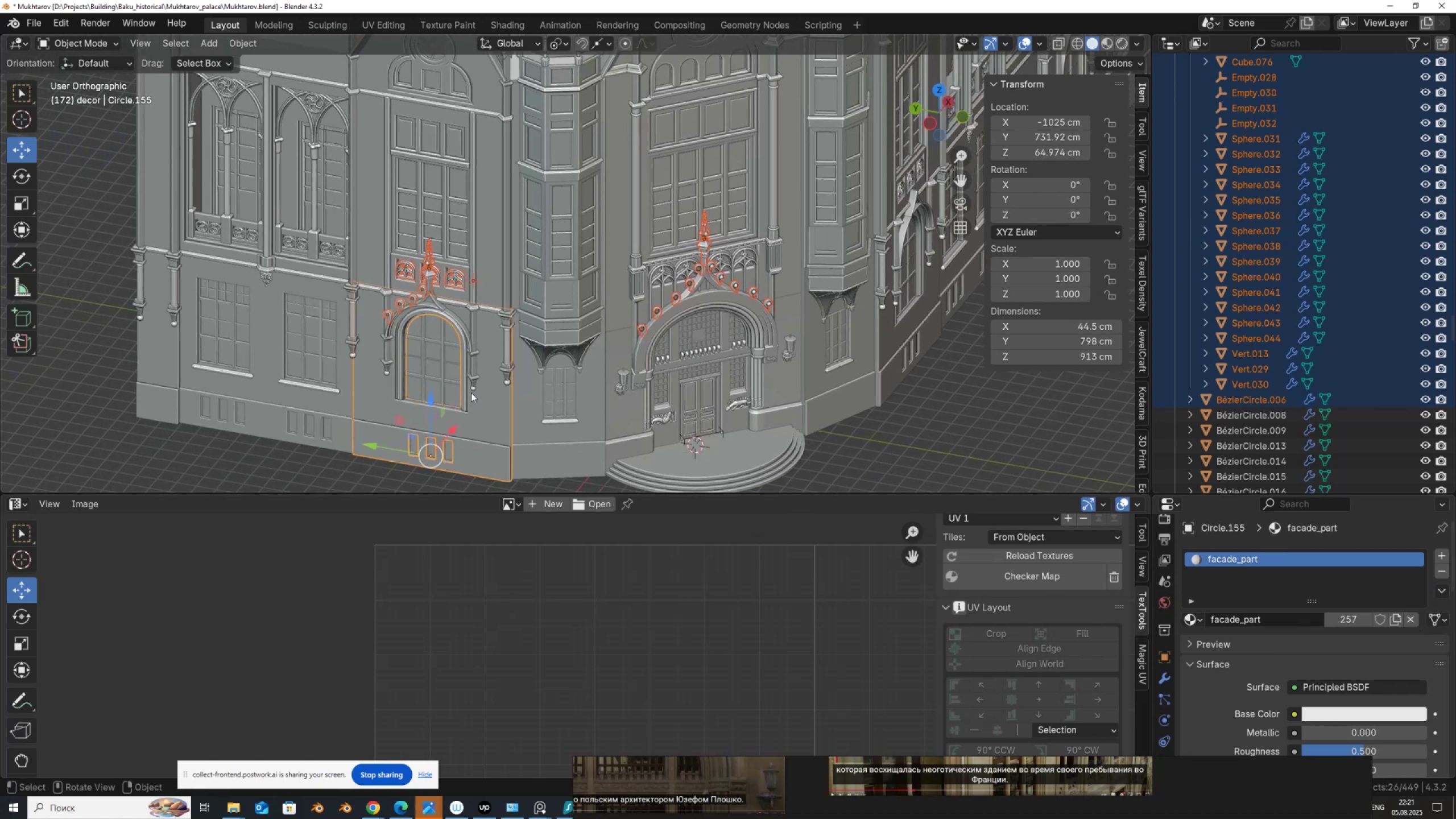 
scroll: coordinate [481, 377], scroll_direction: down, amount: 3.0
 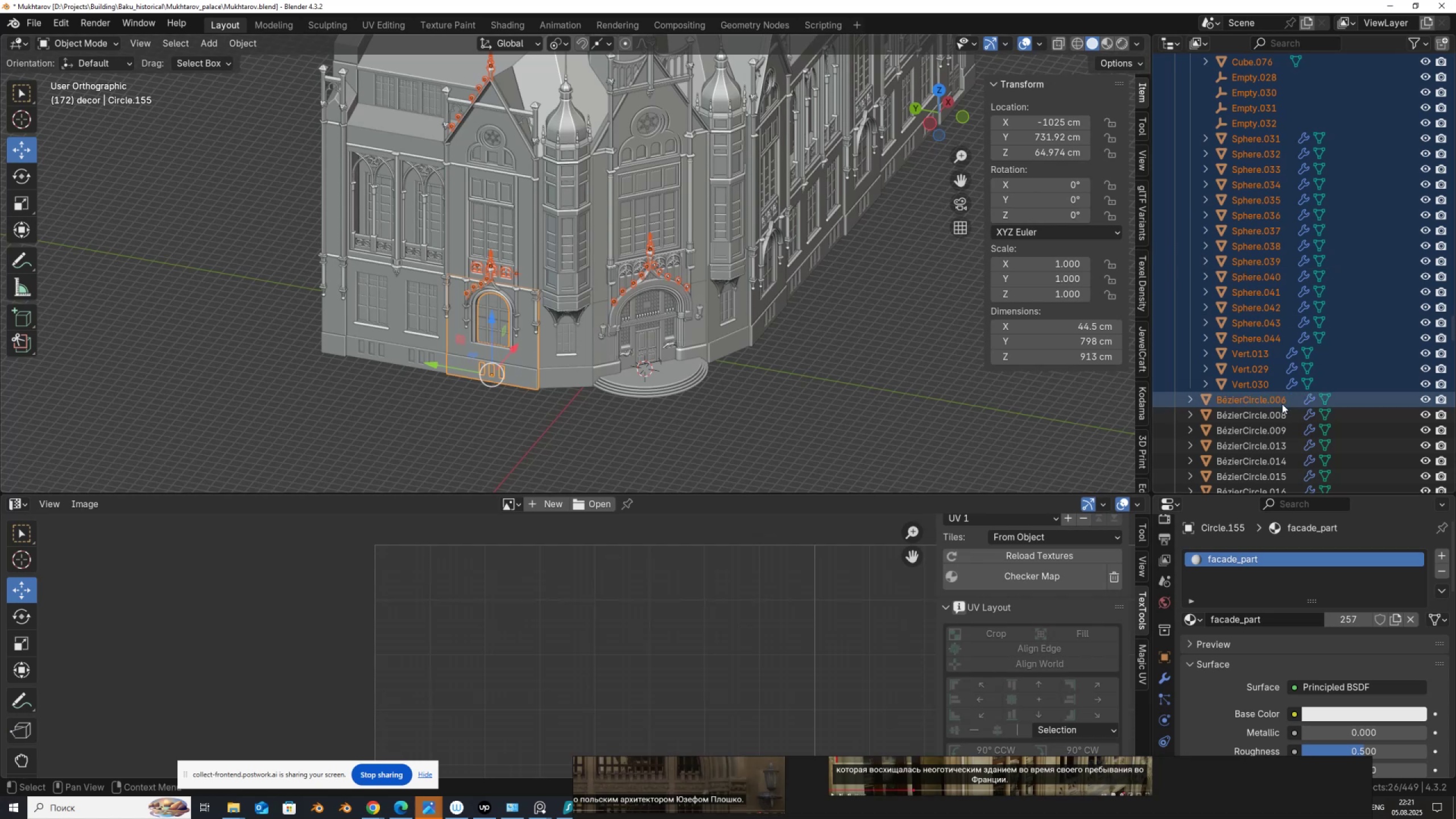 
scroll: coordinate [1261, 390], scroll_direction: up, amount: 2.0
 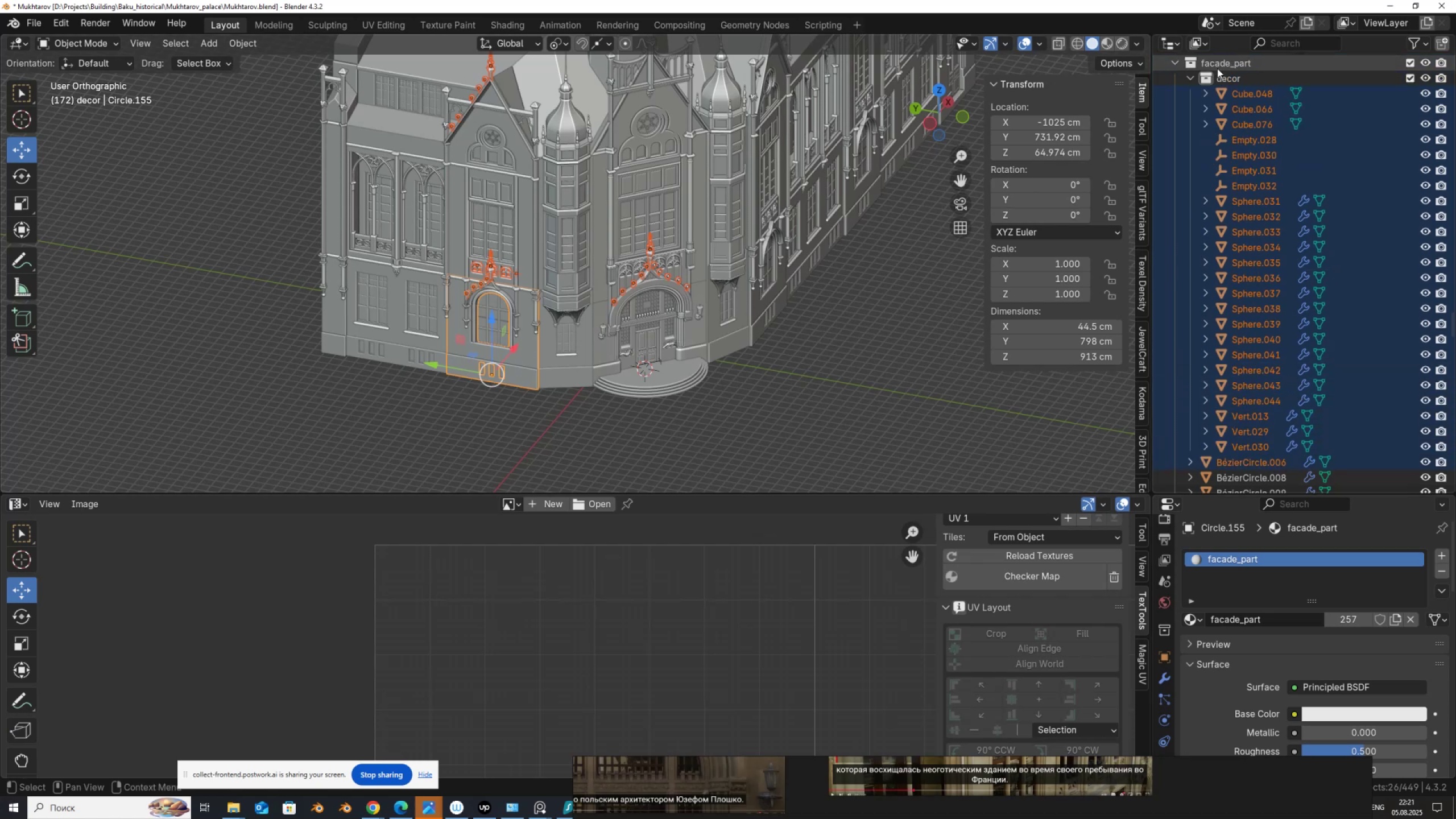 
left_click([1219, 64])
 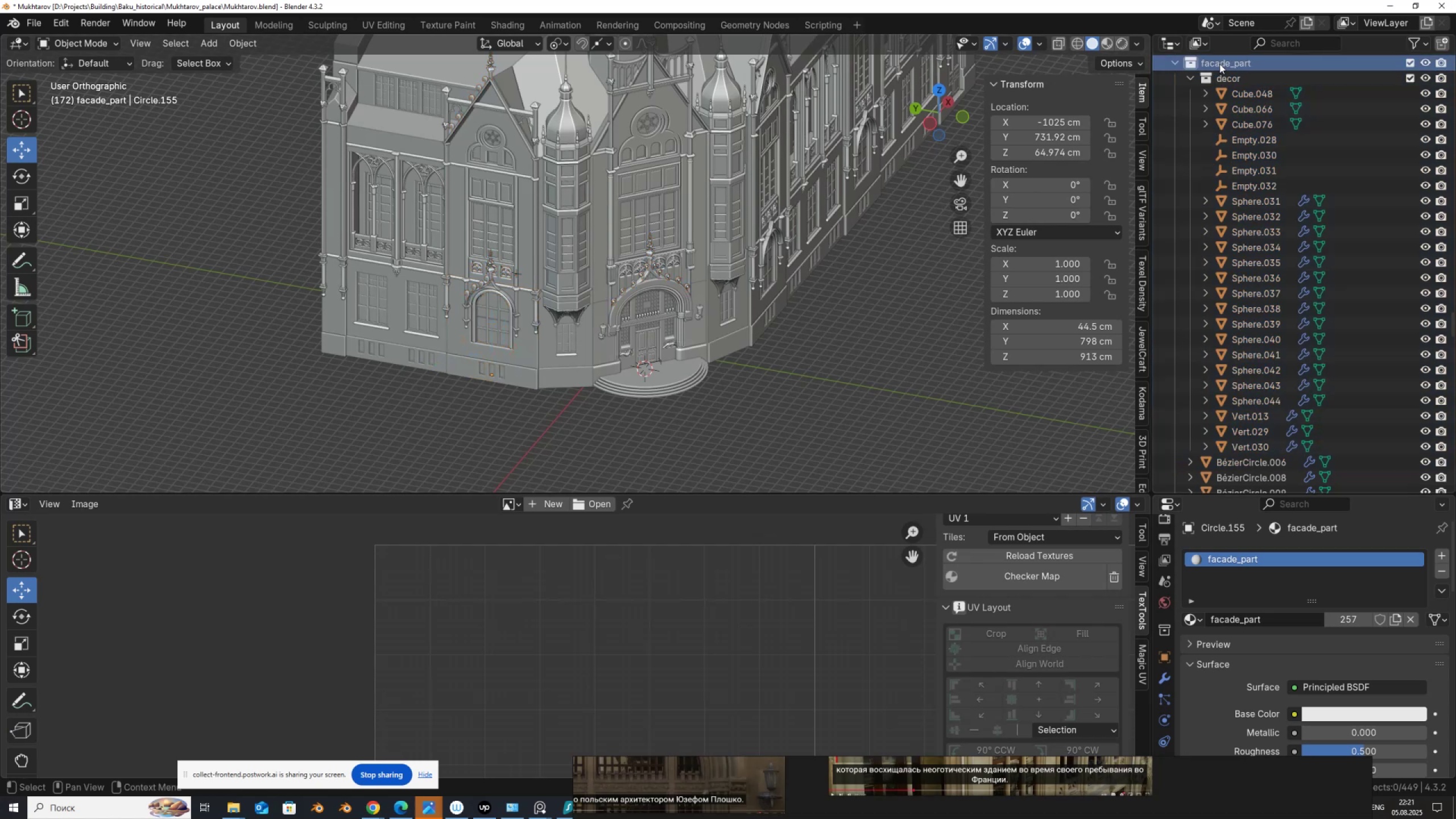 
right_click([1219, 64])
 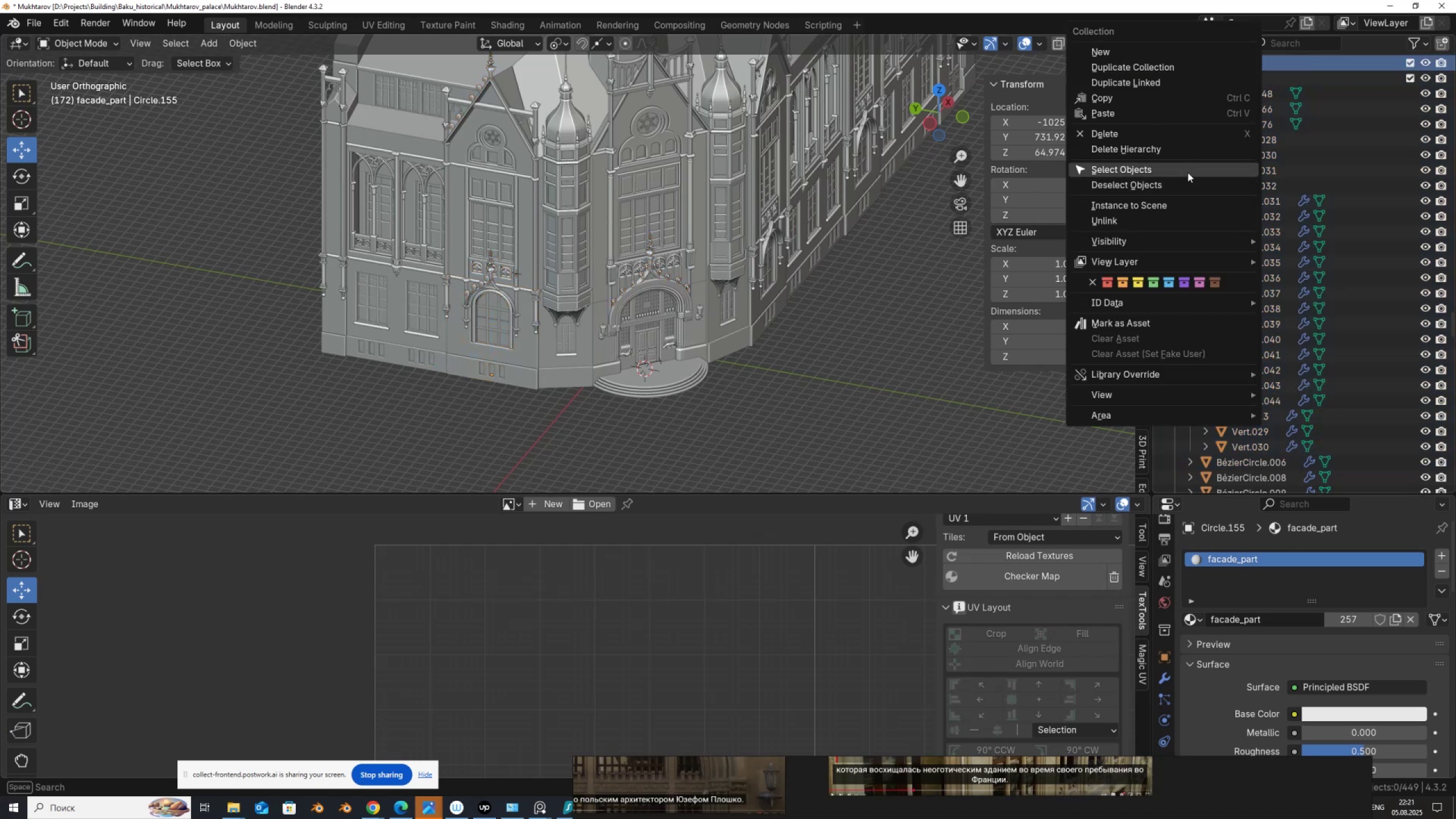 
left_click([1188, 171])
 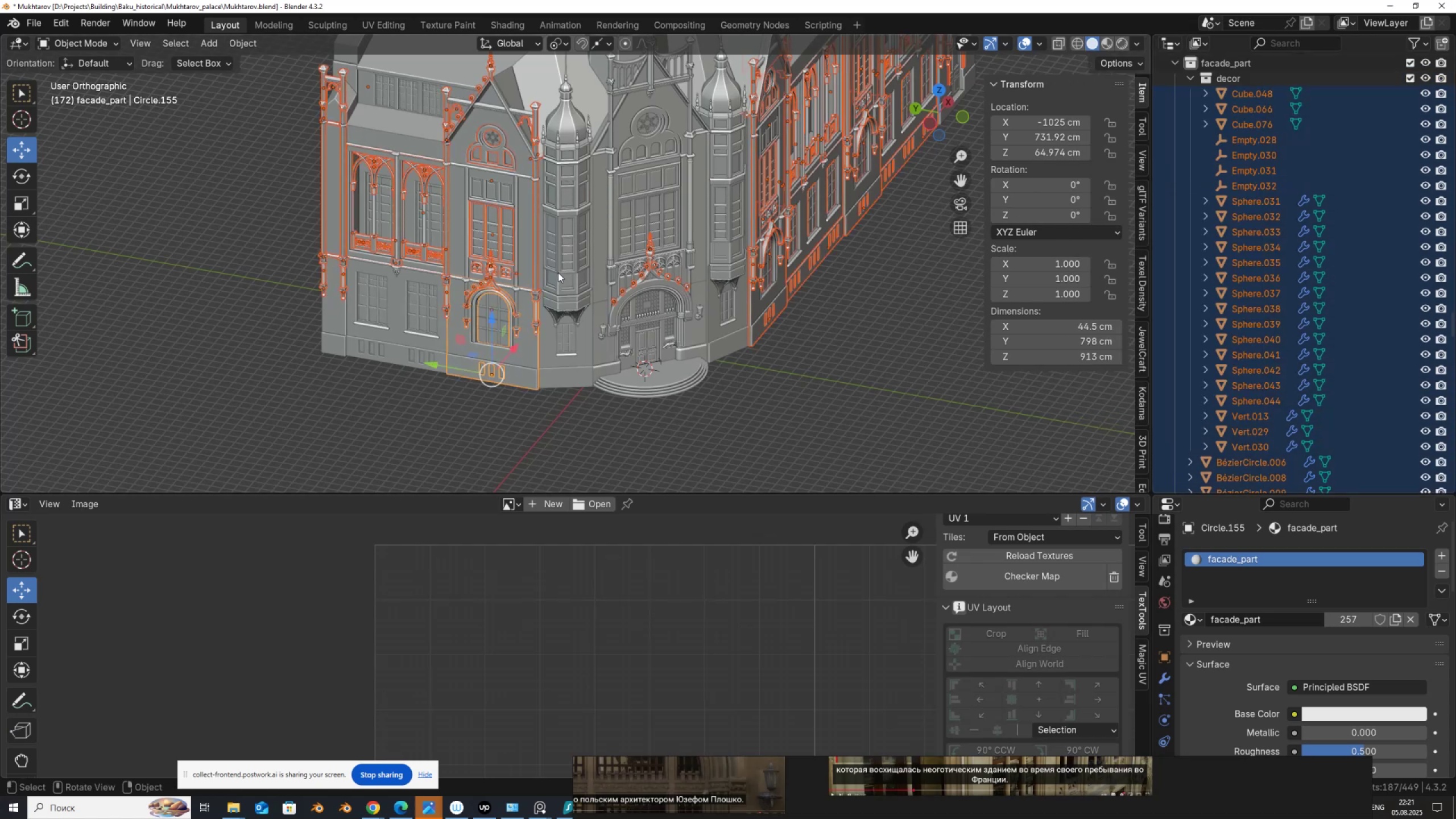 
key(Tab)
 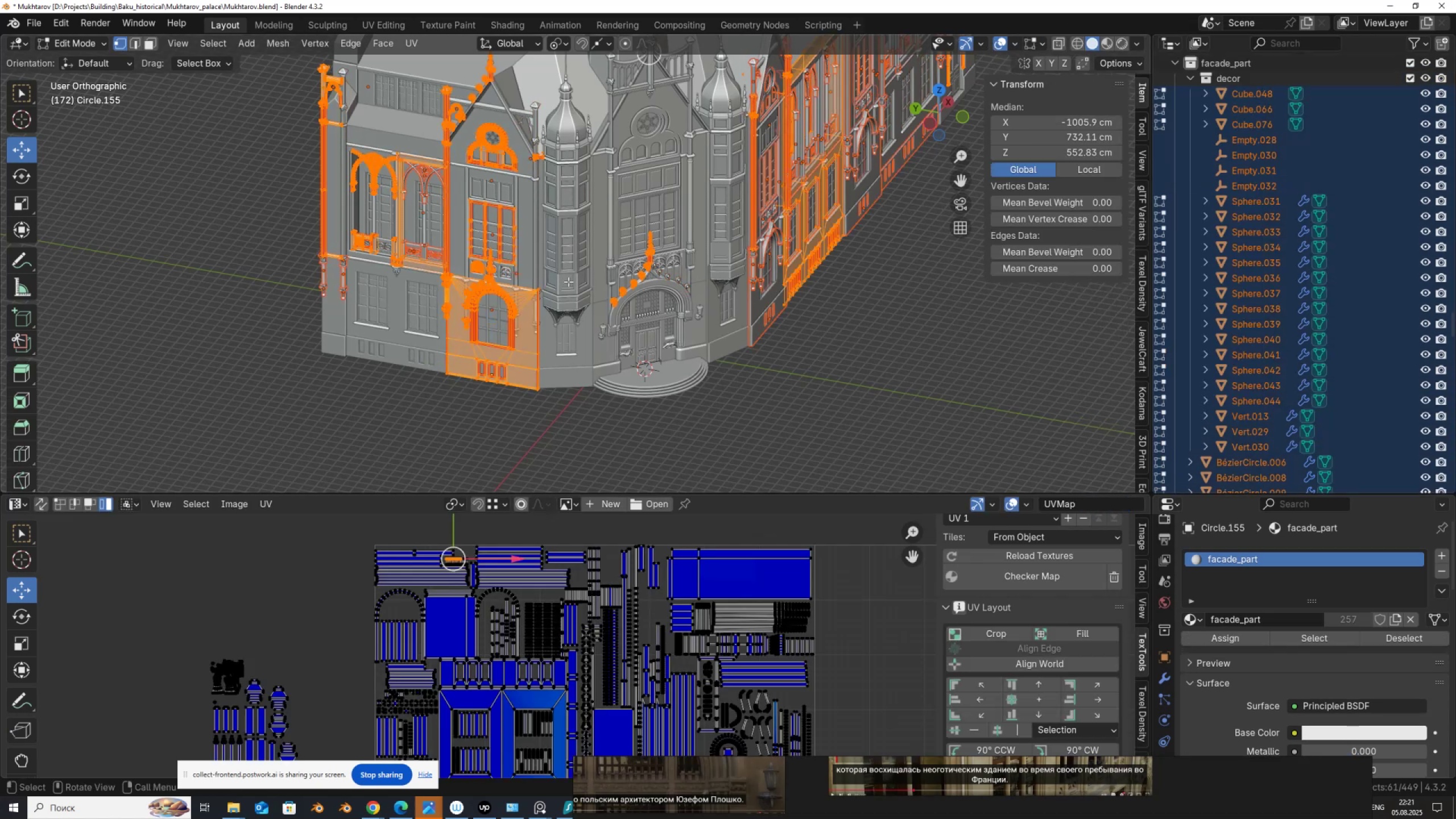 
key(A)
 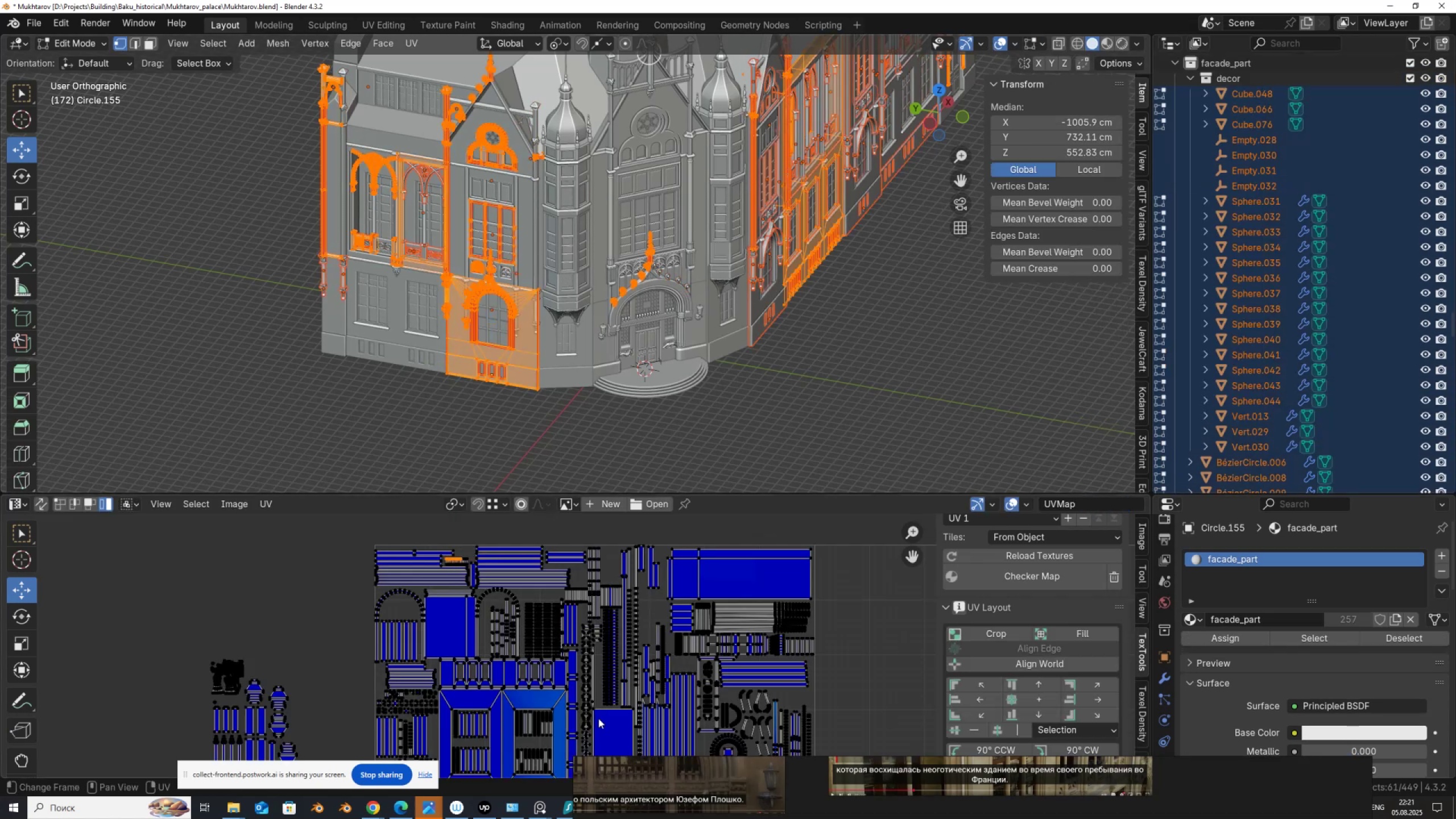 
key(Control+Space)
 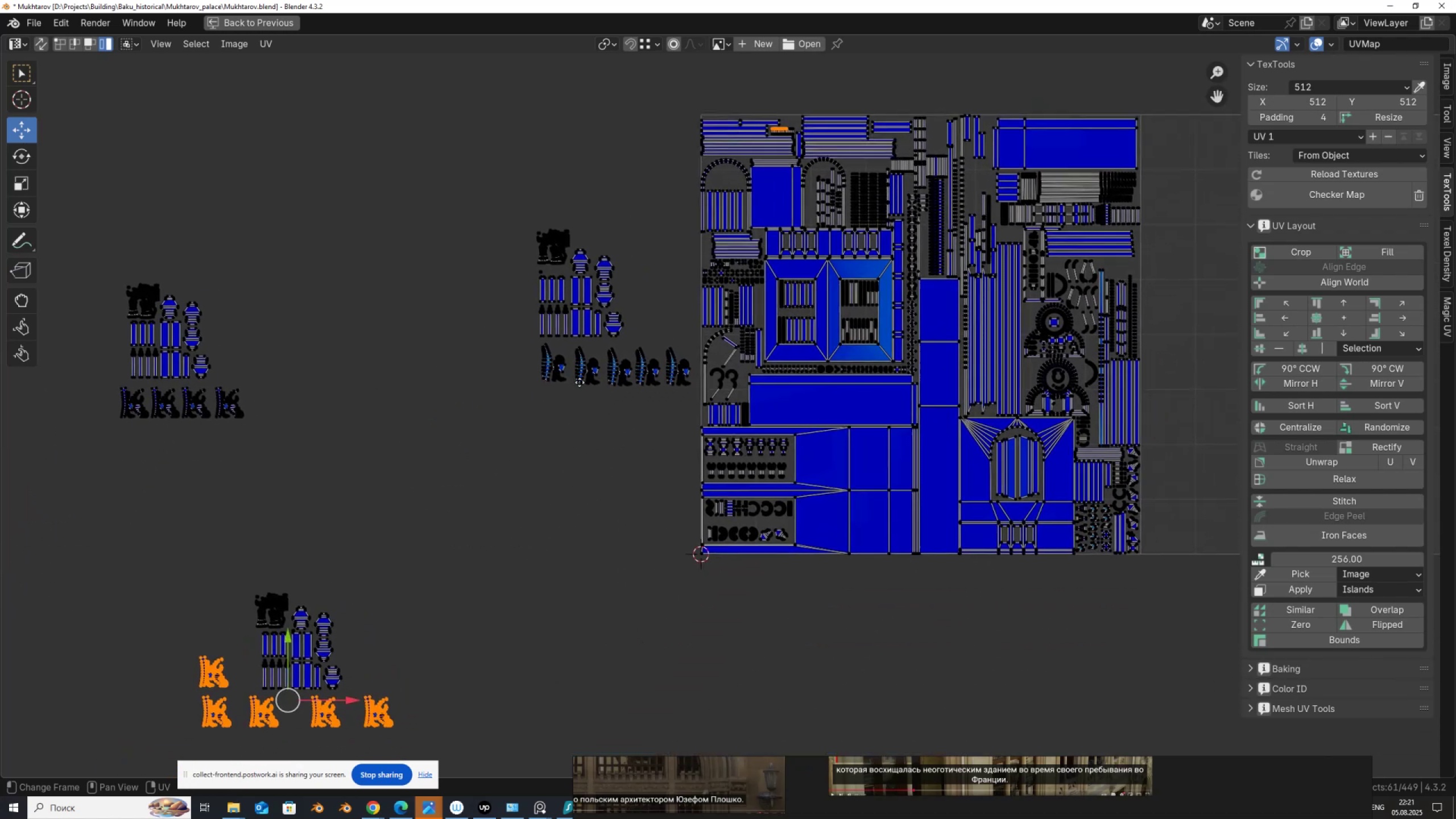 
wait(5.76)
 